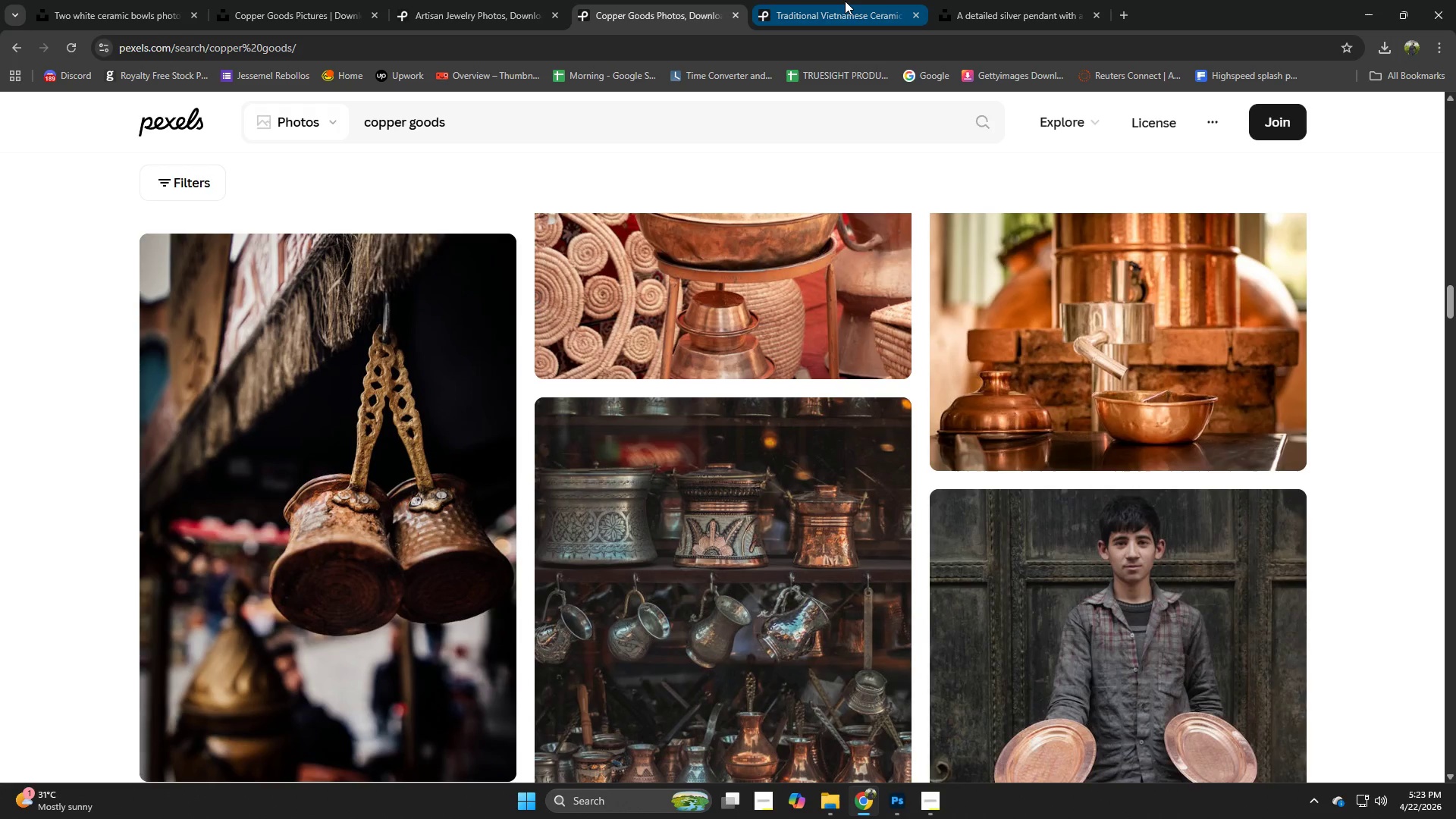 
left_click([845, 1])
 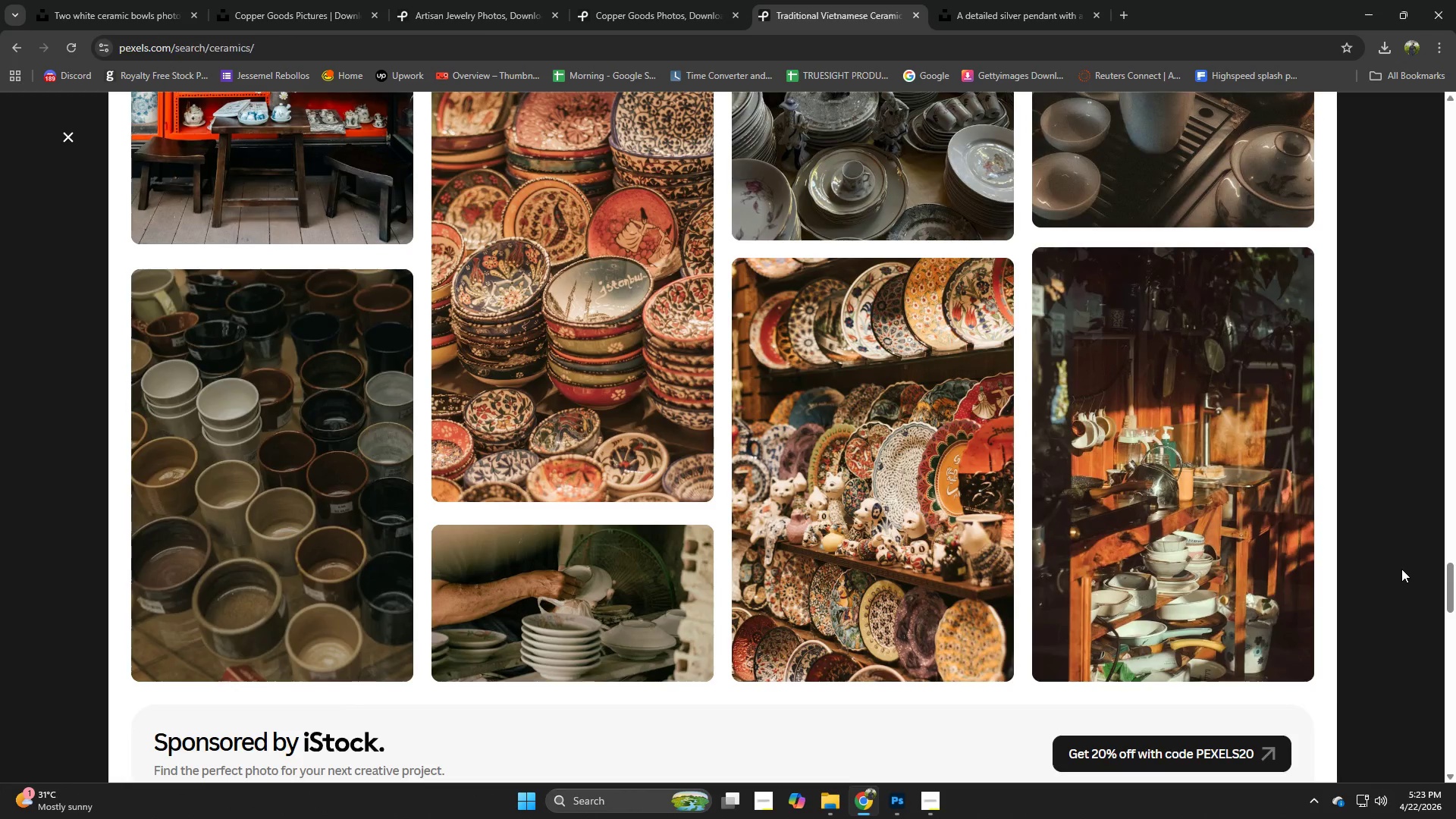 
left_click([110, 0])
 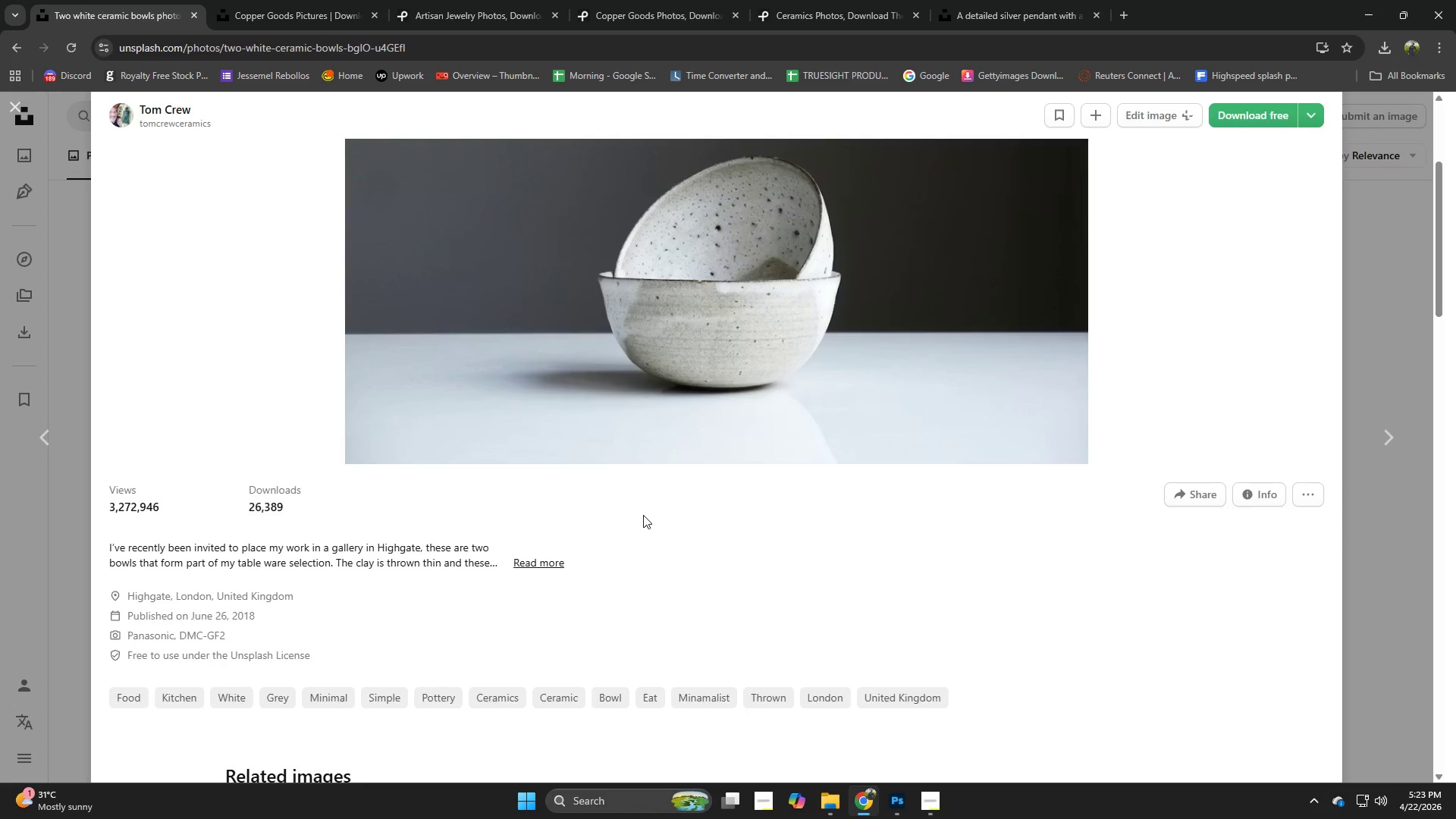 
left_click([386, 412])
 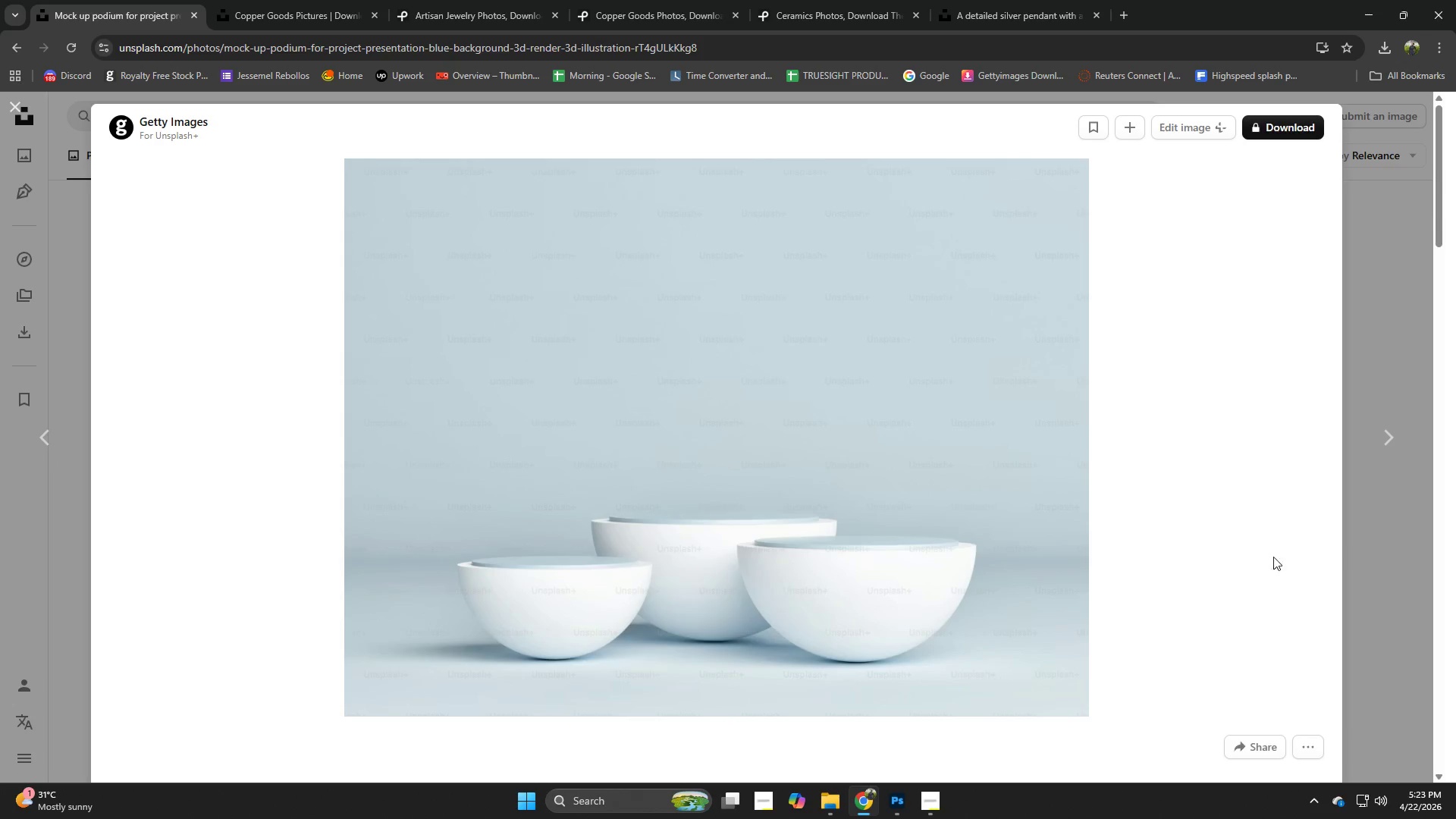 
scroll: coordinate [487, 521], scroll_direction: down, amount: 8.0
 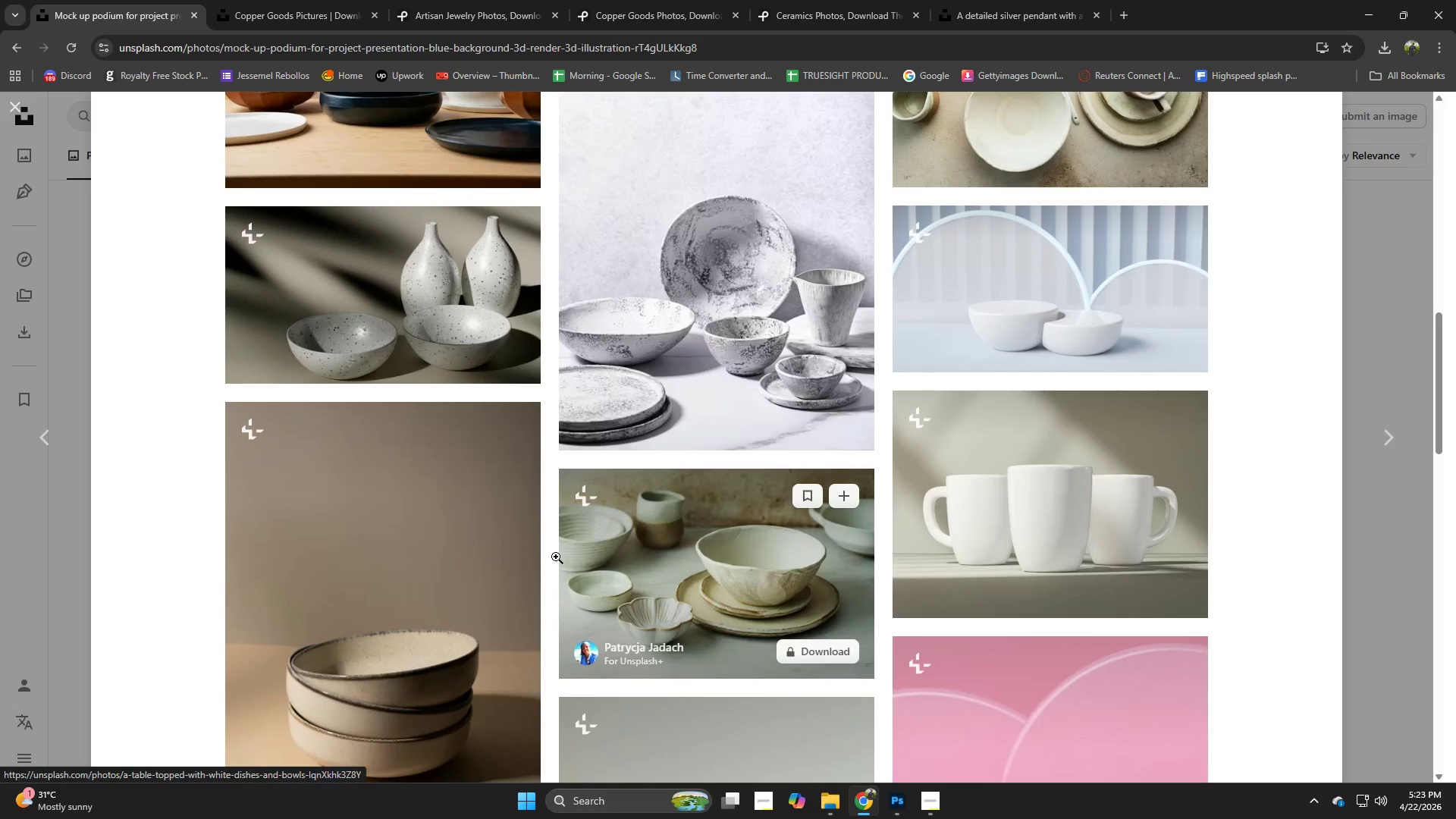 
left_click([1405, 534])
 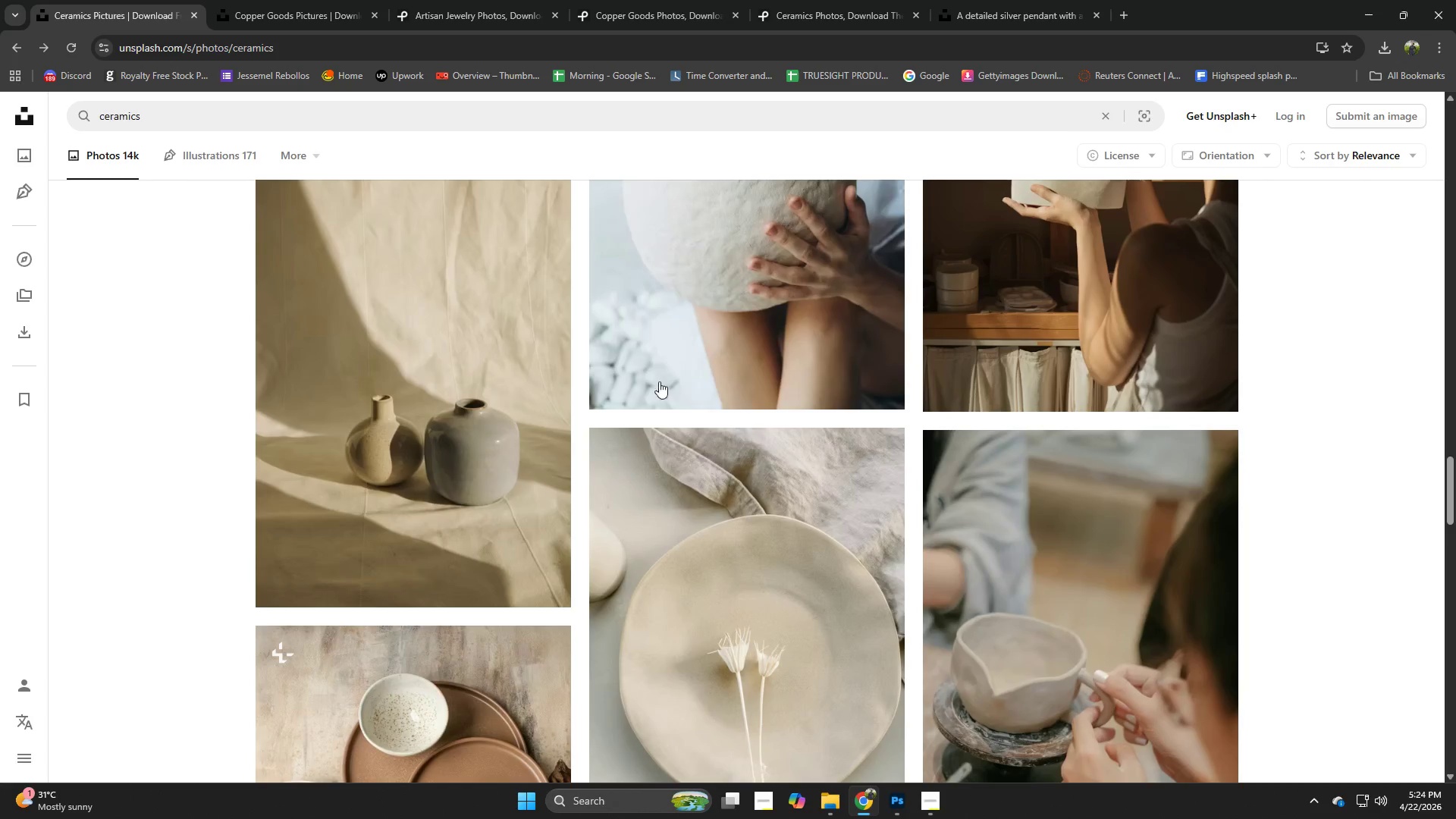 
left_click([489, 322])
 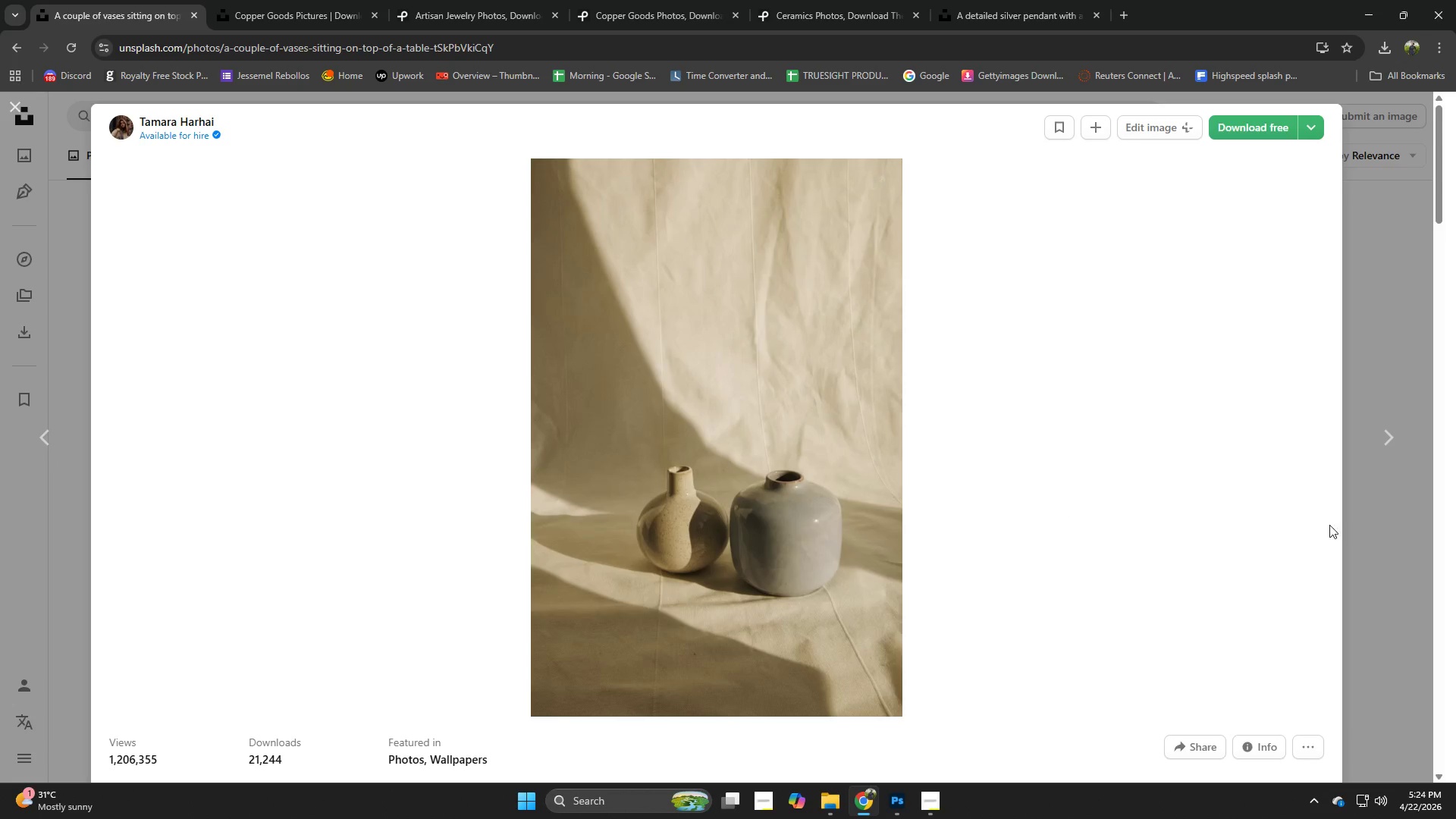 
scroll: coordinate [481, 595], scroll_direction: down, amount: 1.0
 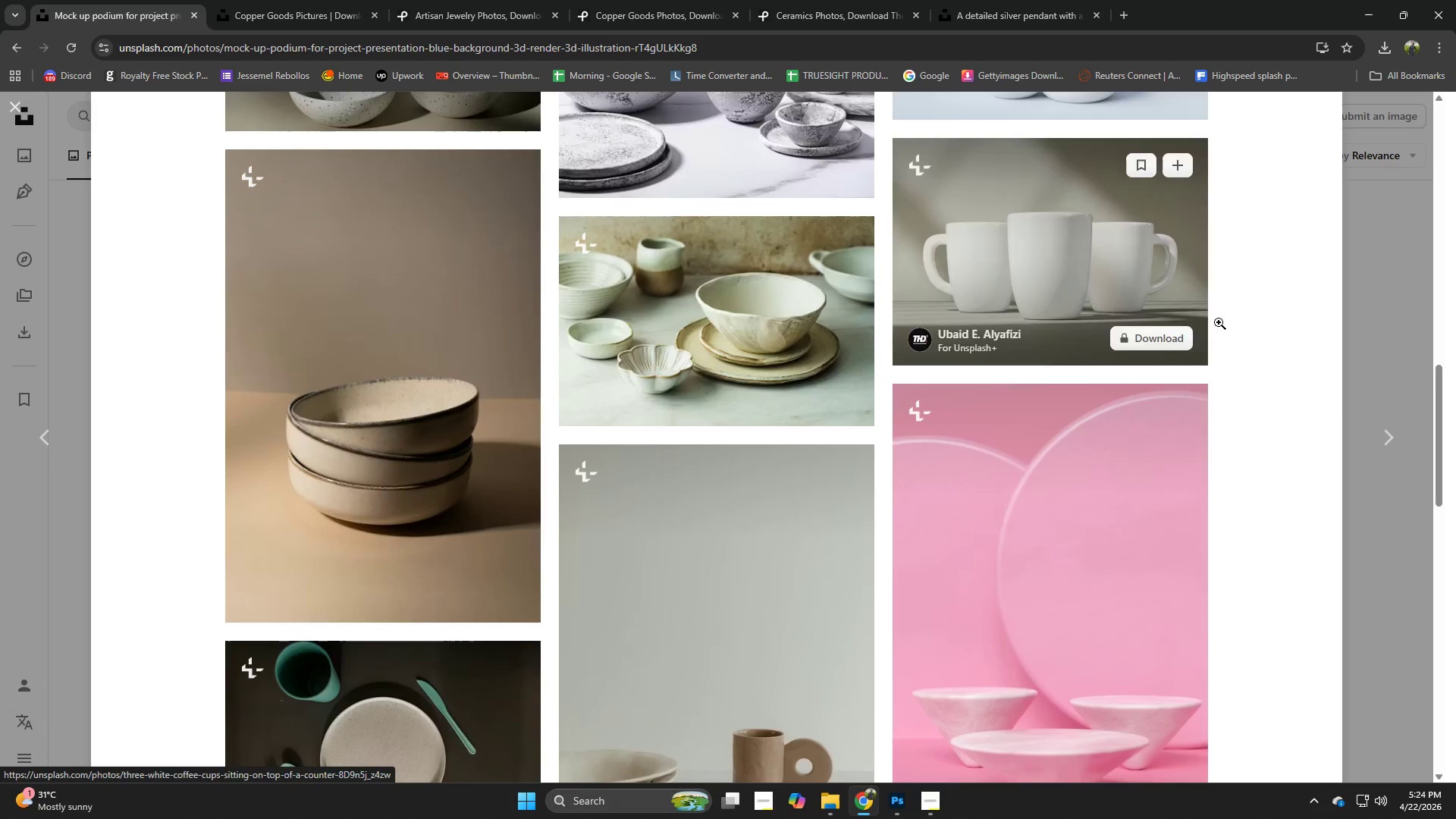 
left_click([1405, 648])
 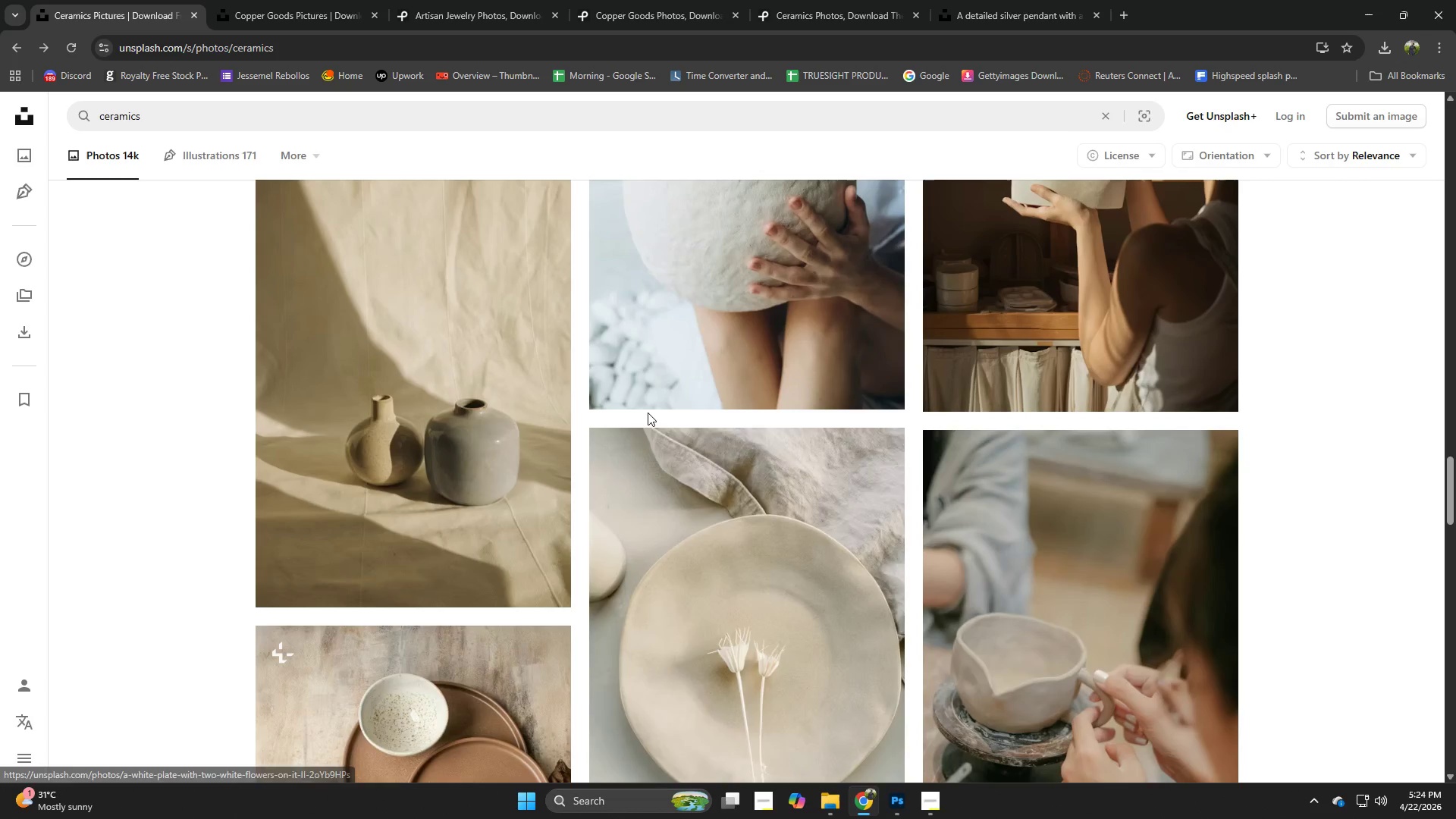 
wait(5.52)
 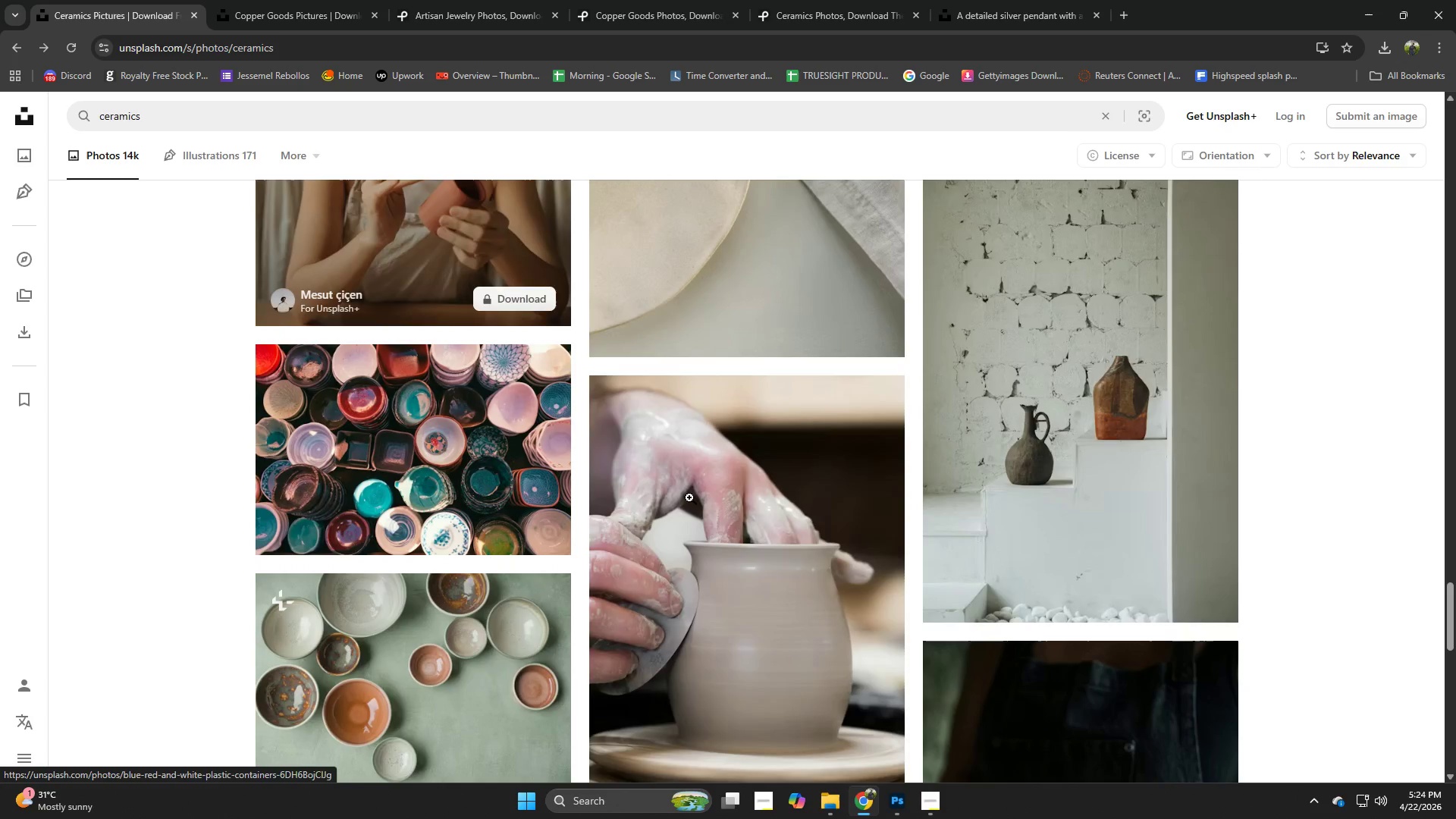 
left_click([1030, 472])
 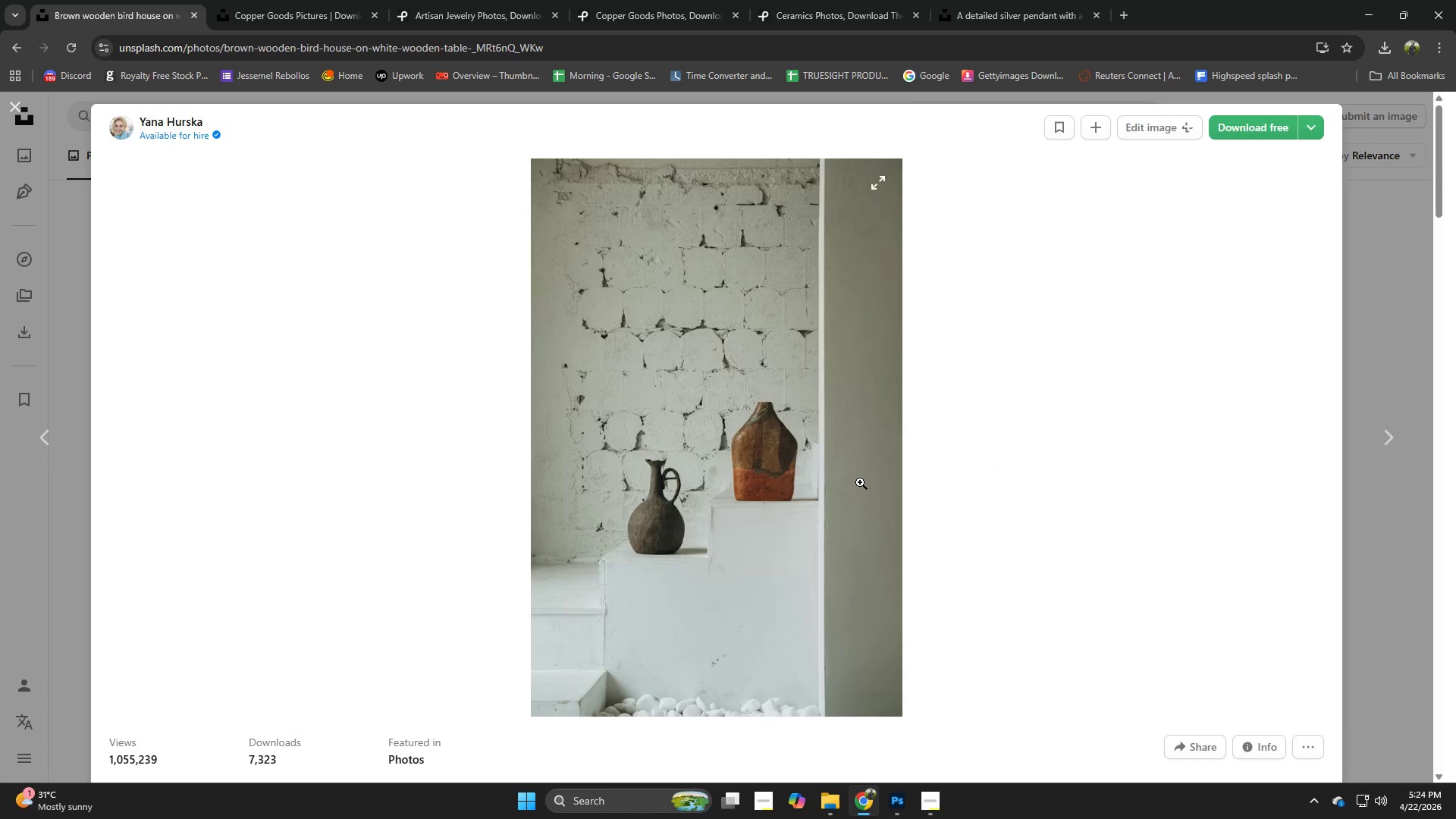 
scroll: coordinate [824, 477], scroll_direction: down, amount: 8.0
 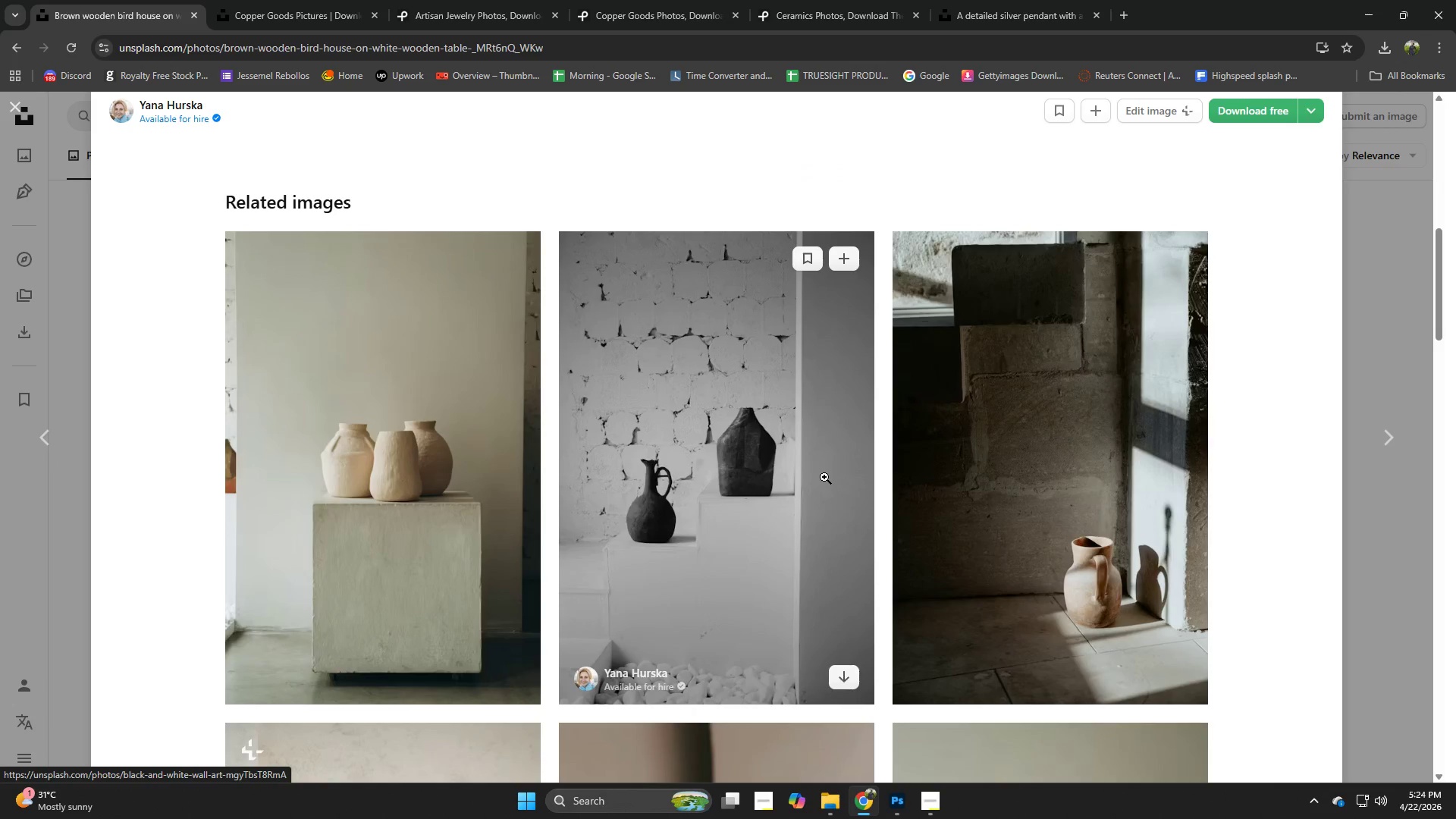 
left_click([480, 323])
 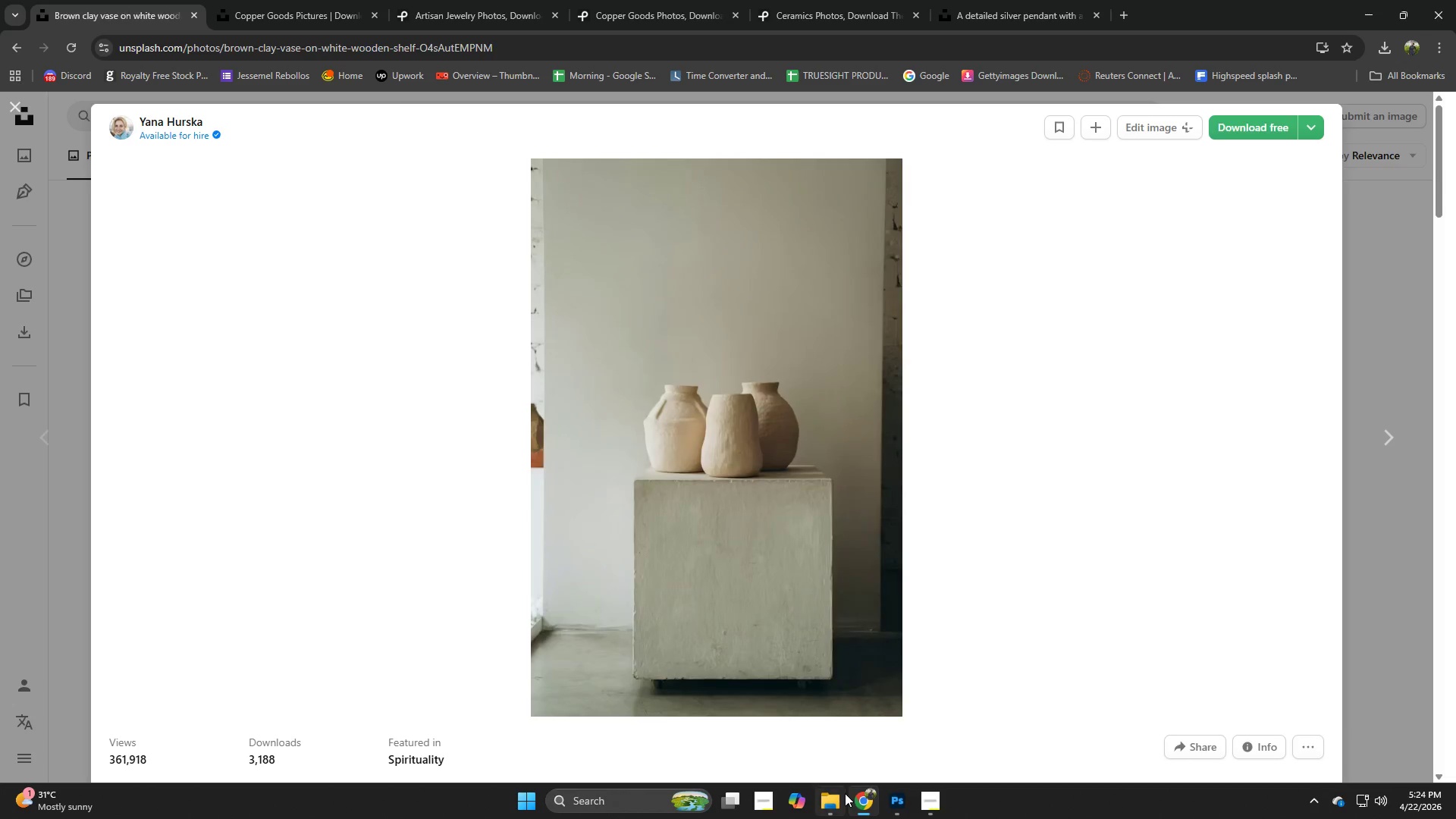 
scroll: coordinate [824, 477], scroll_direction: down, amount: 1.0
 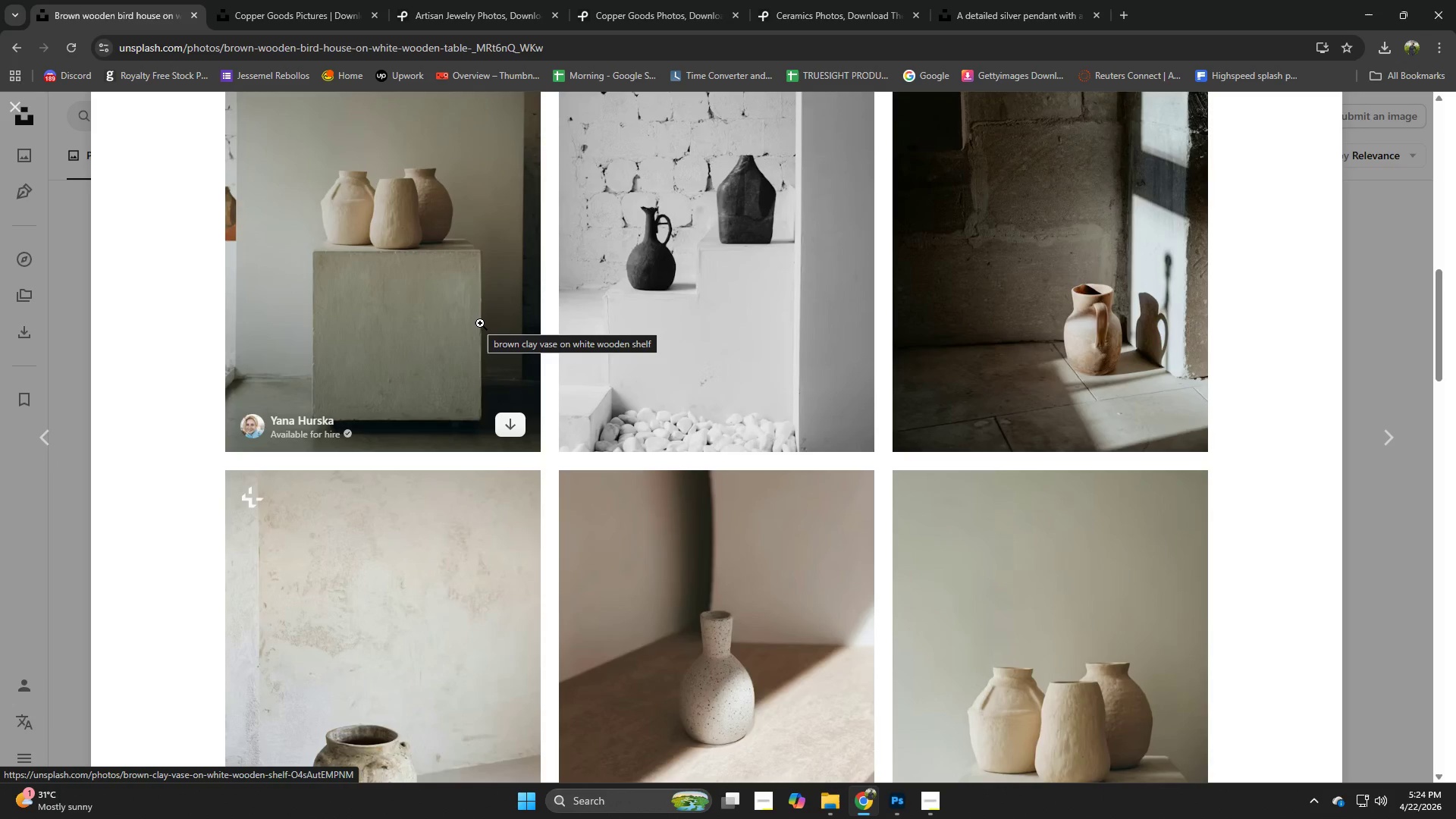 
left_click([830, 794])
 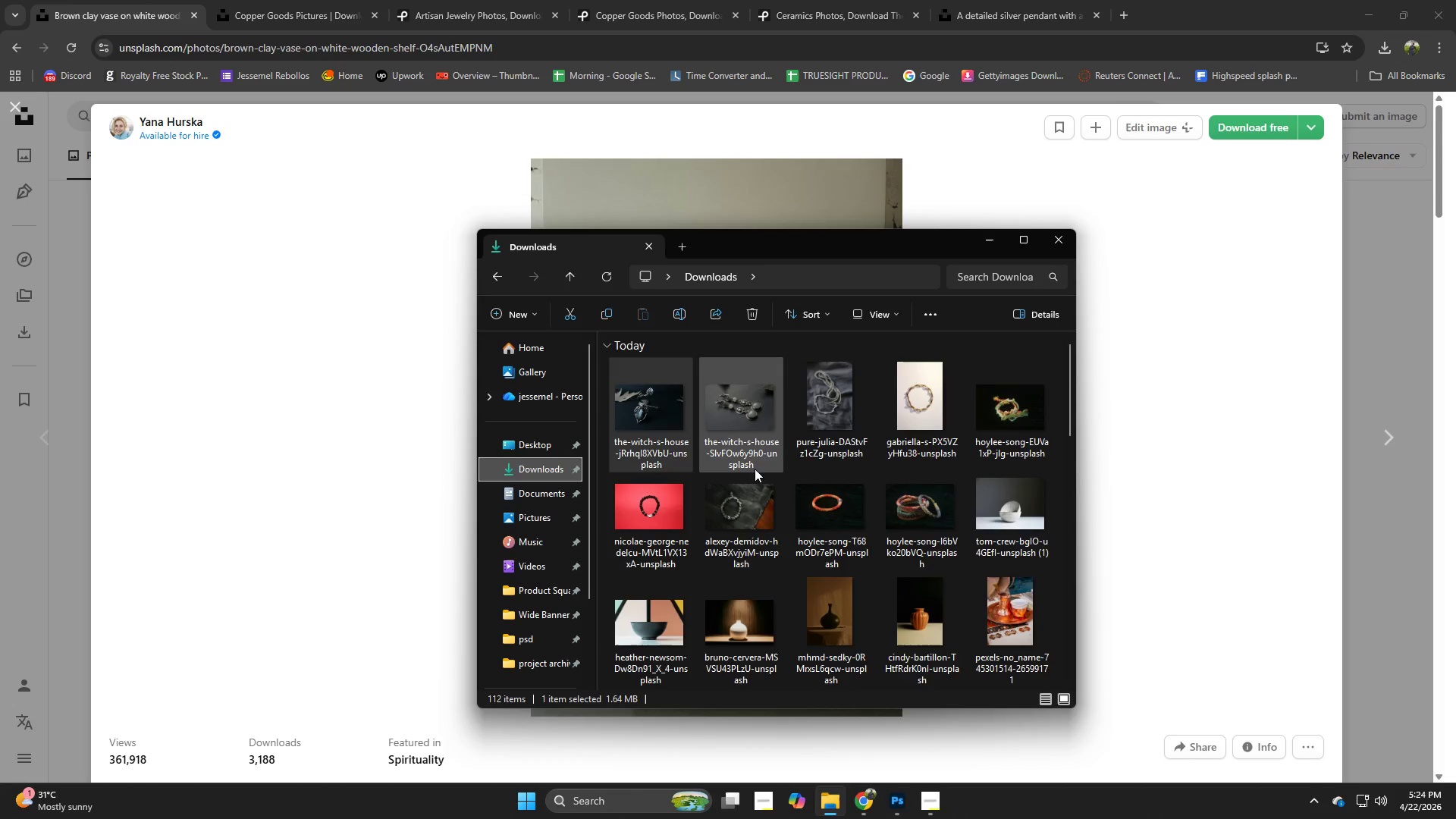 
scroll: coordinate [755, 457], scroll_direction: down, amount: 5.0
 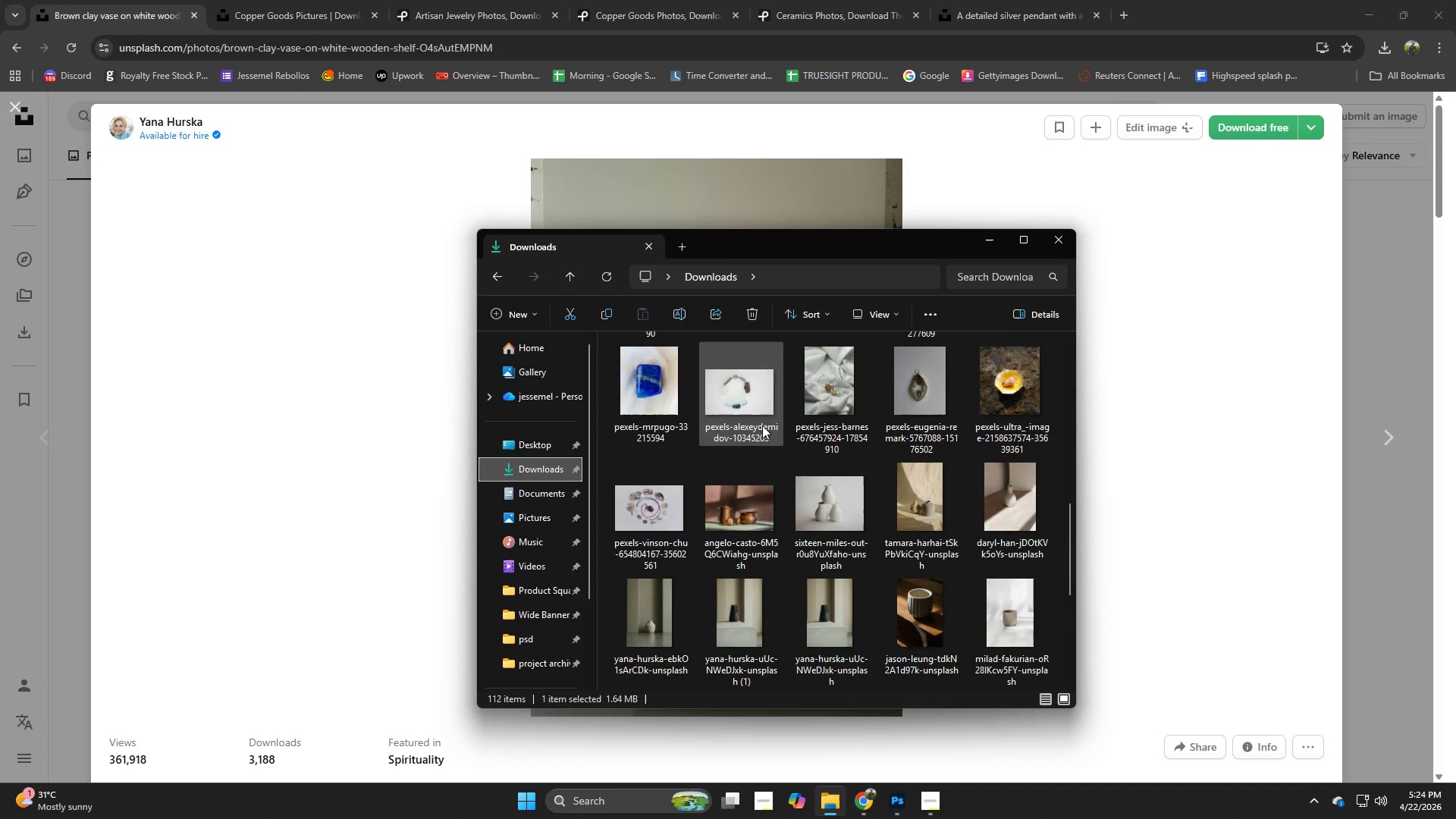 
left_click([1254, 130])
 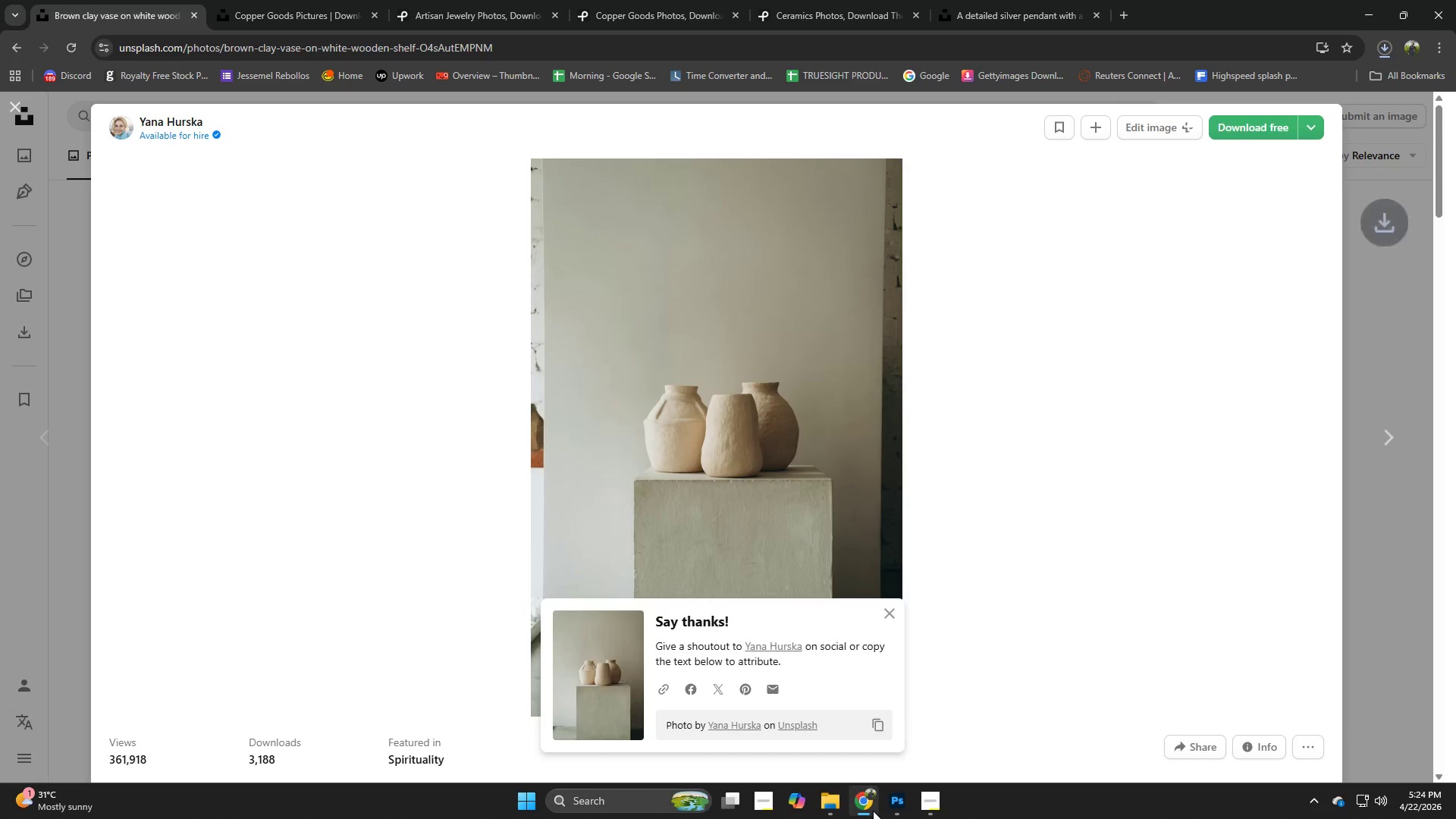 
scroll: coordinate [819, 445], scroll_direction: down, amount: 1.0
 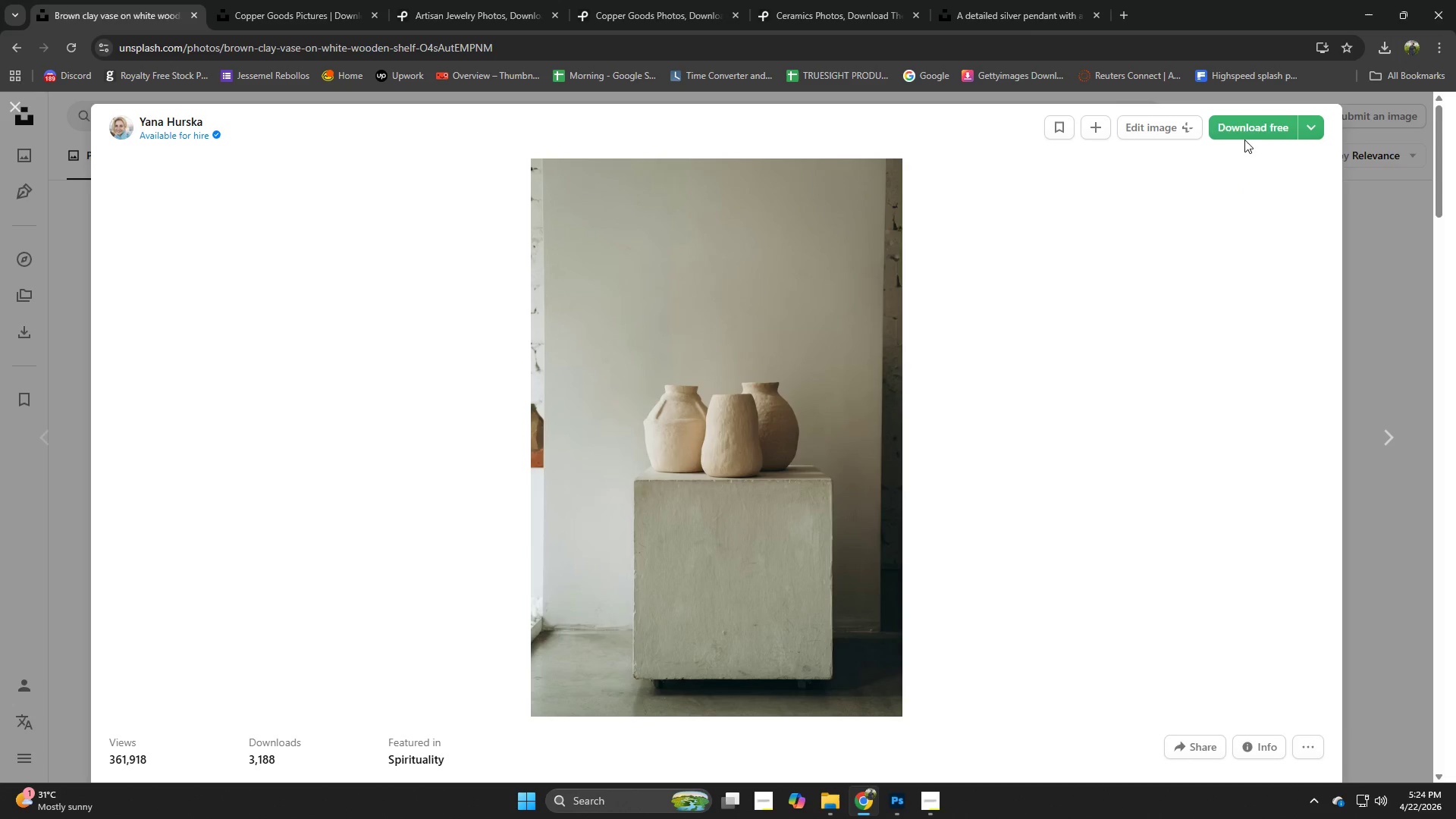 
left_click([897, 808])
 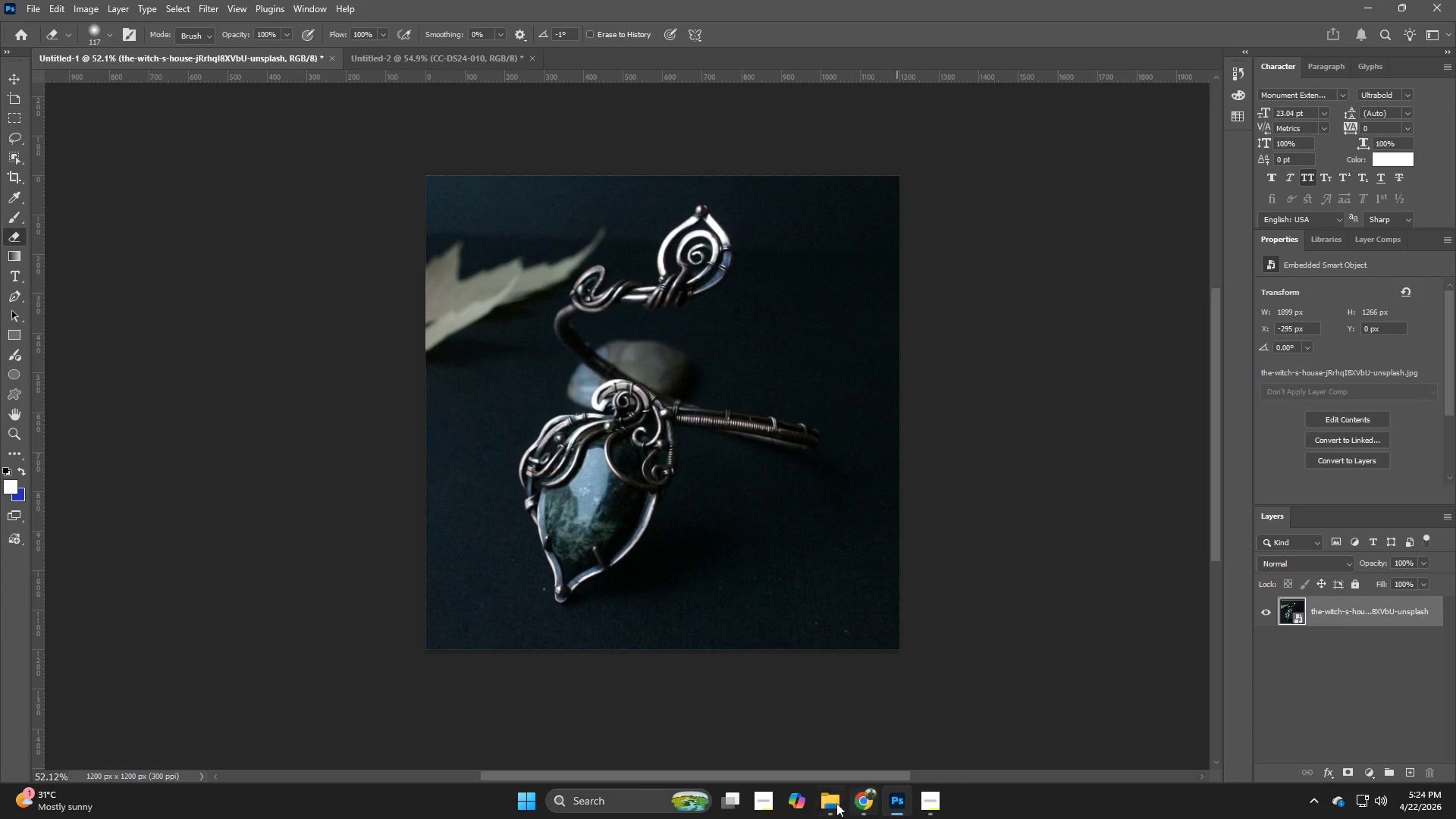 
left_click([831, 803])
 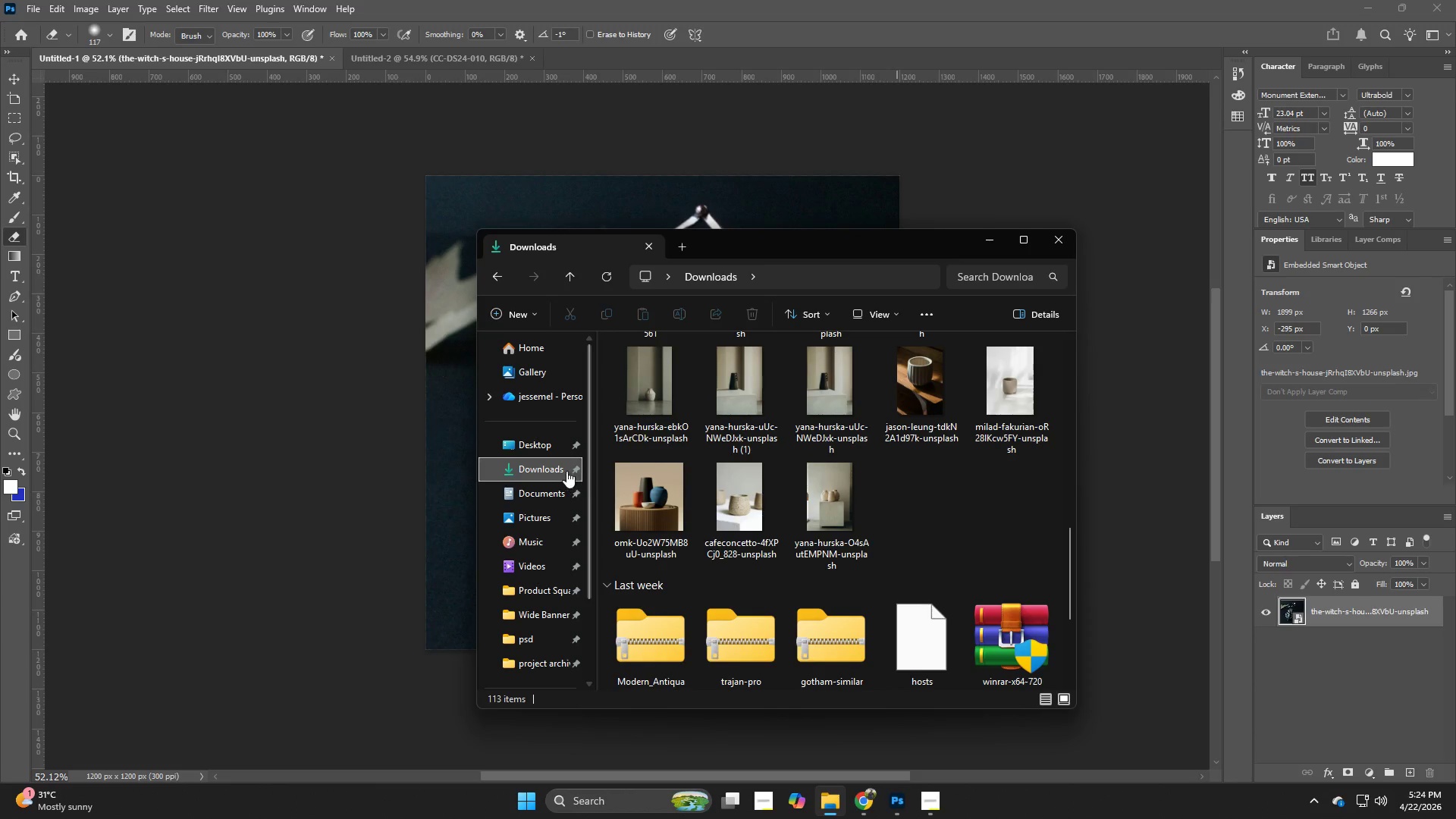 
left_click([562, 470])
 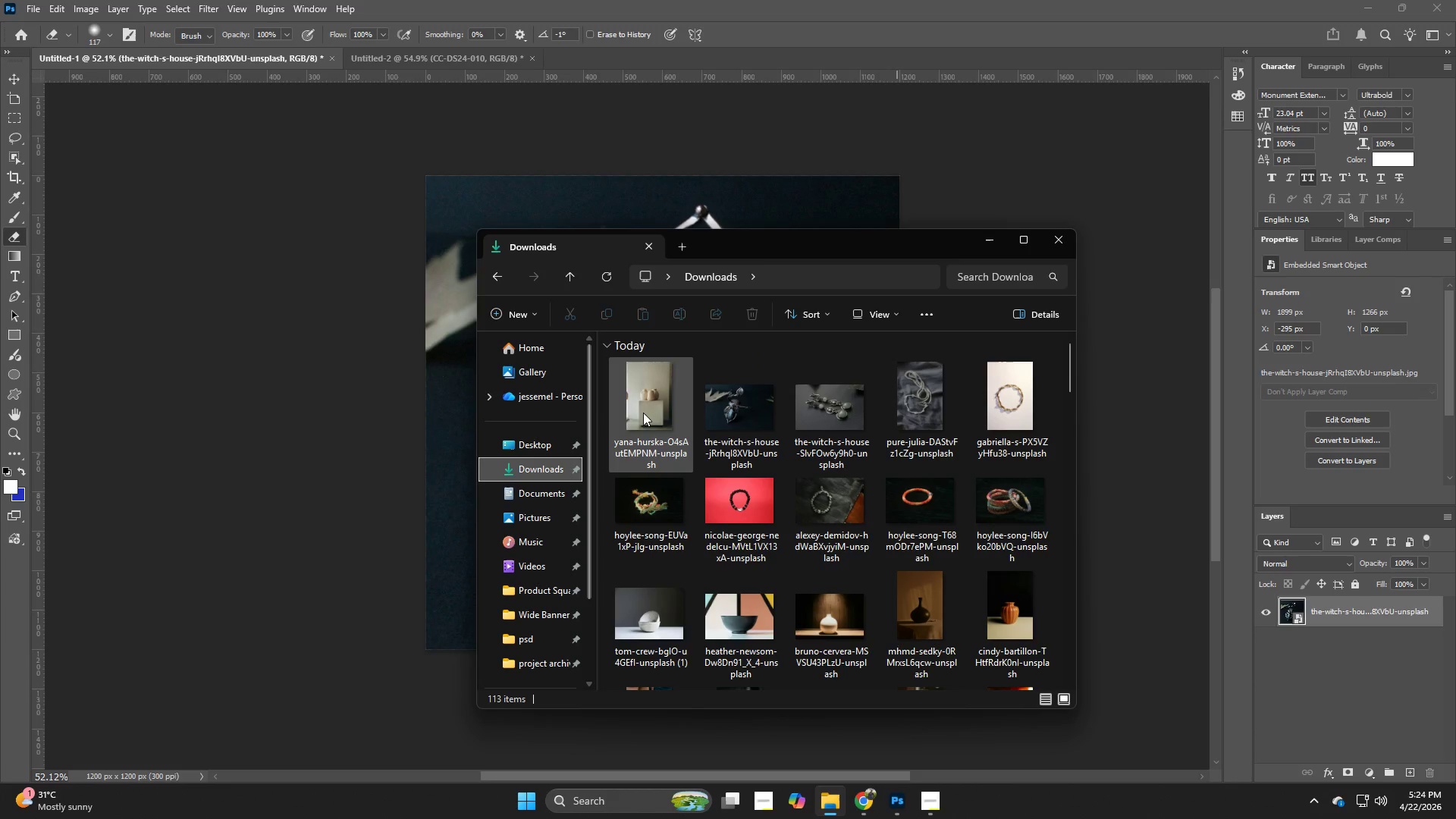 
left_click_drag(start_coordinate=[652, 407], to_coordinate=[421, 401])
 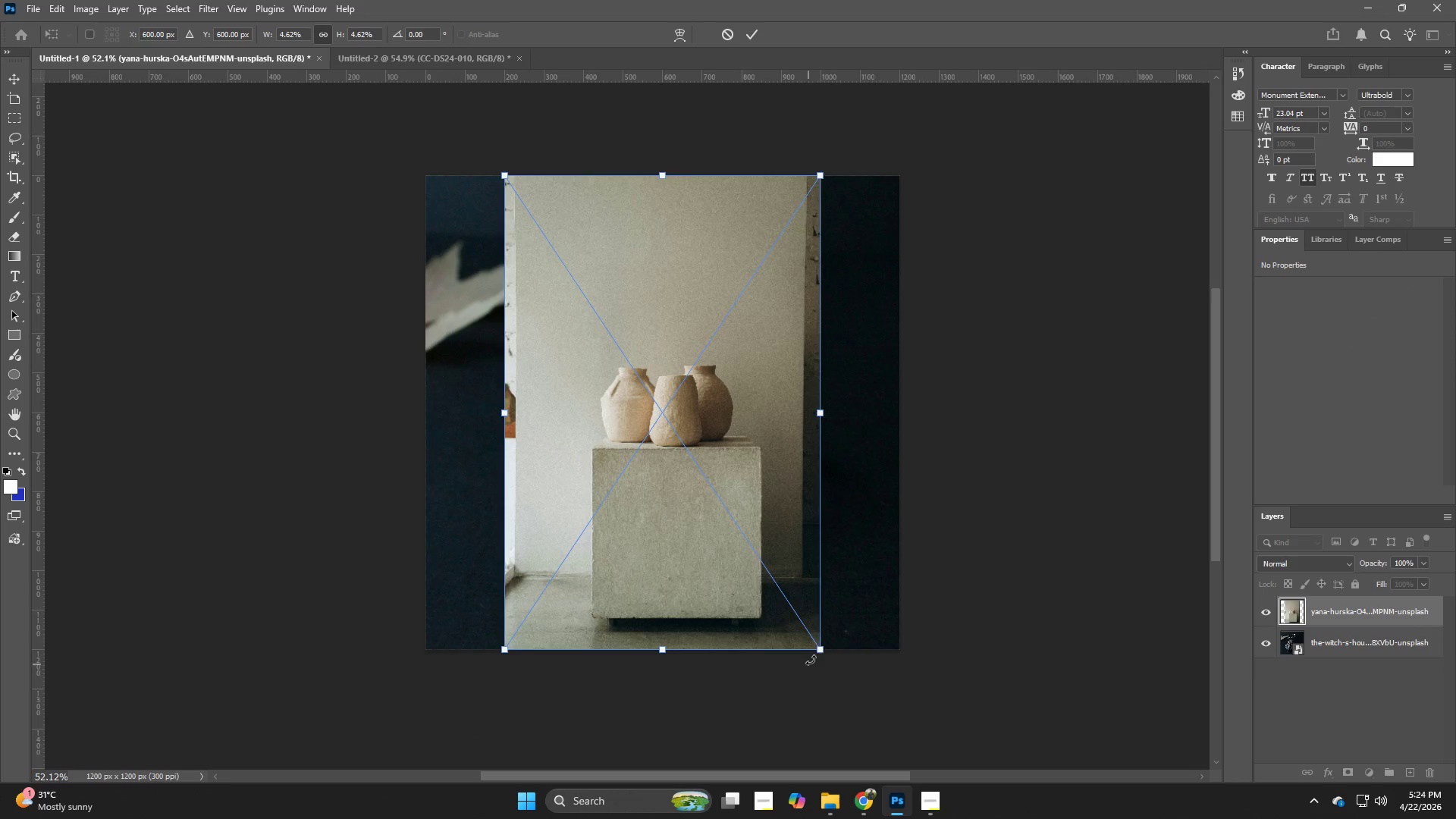 
hold_key(key=AltLeft, duration=2.2)
left_click_drag(start_coordinate=[823, 651], to_coordinate=[1181, 736])
 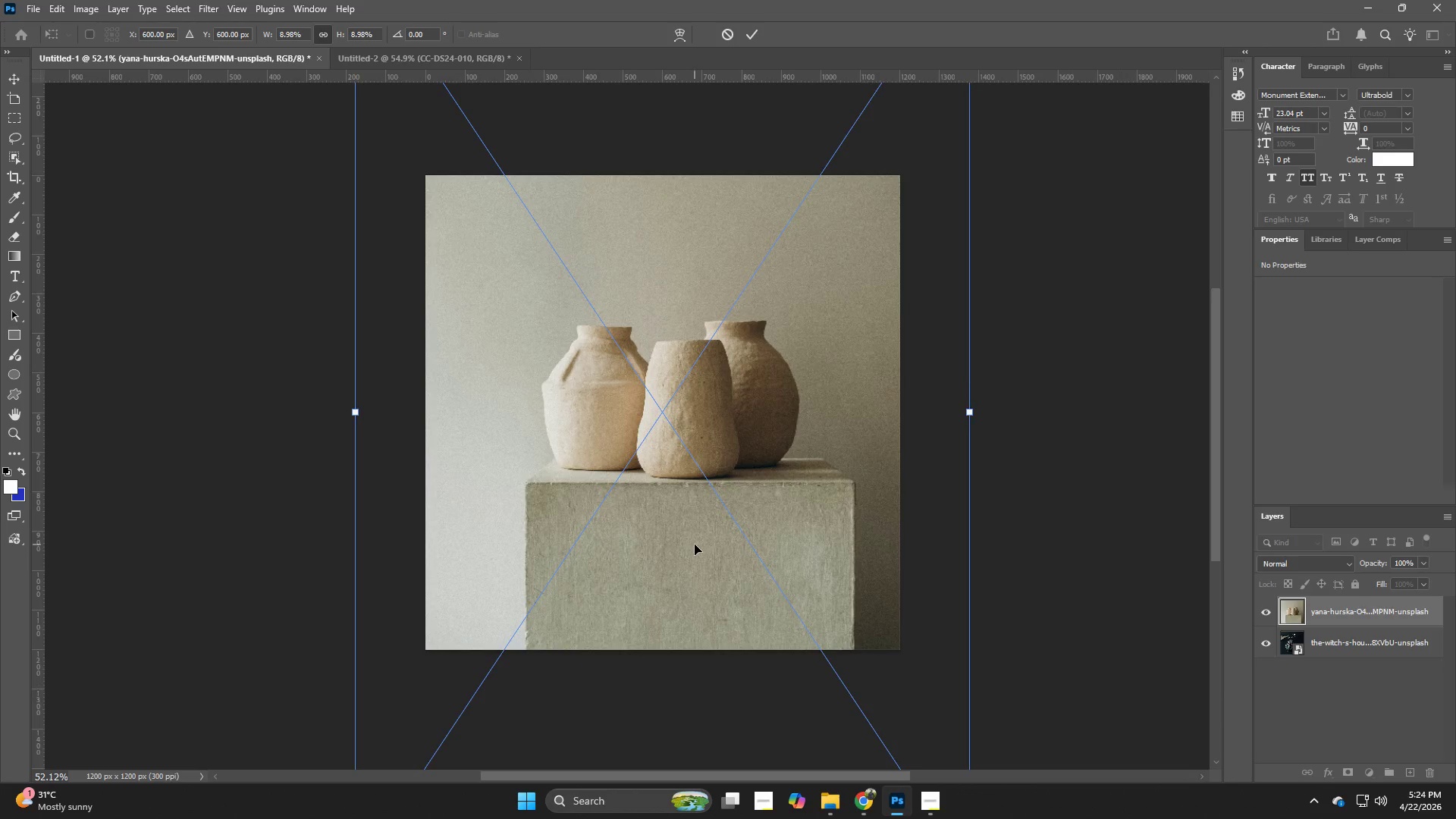 
left_click_drag(start_coordinate=[695, 544], to_coordinate=[668, 542])
 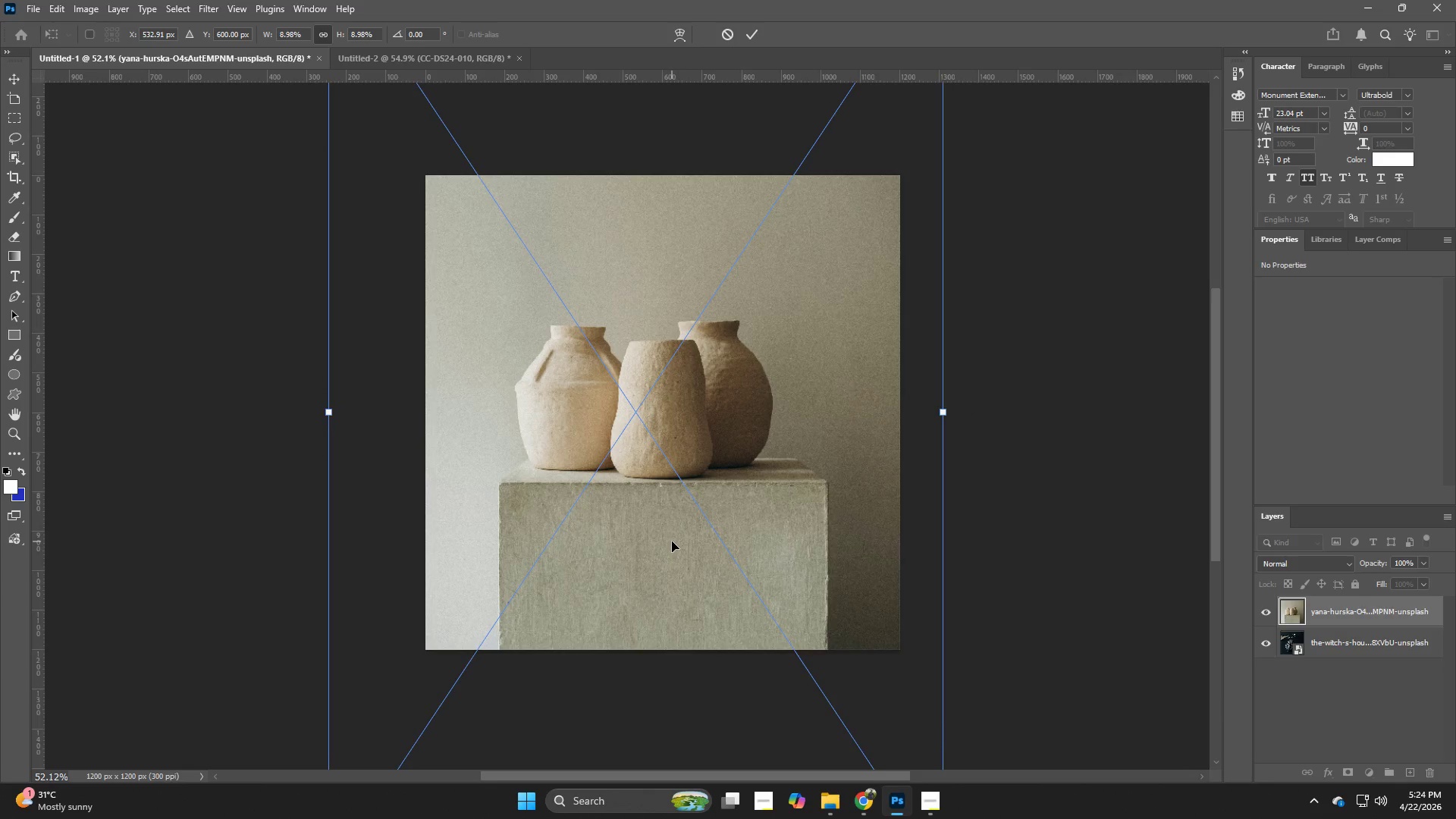 
key(NumpadEnter)
 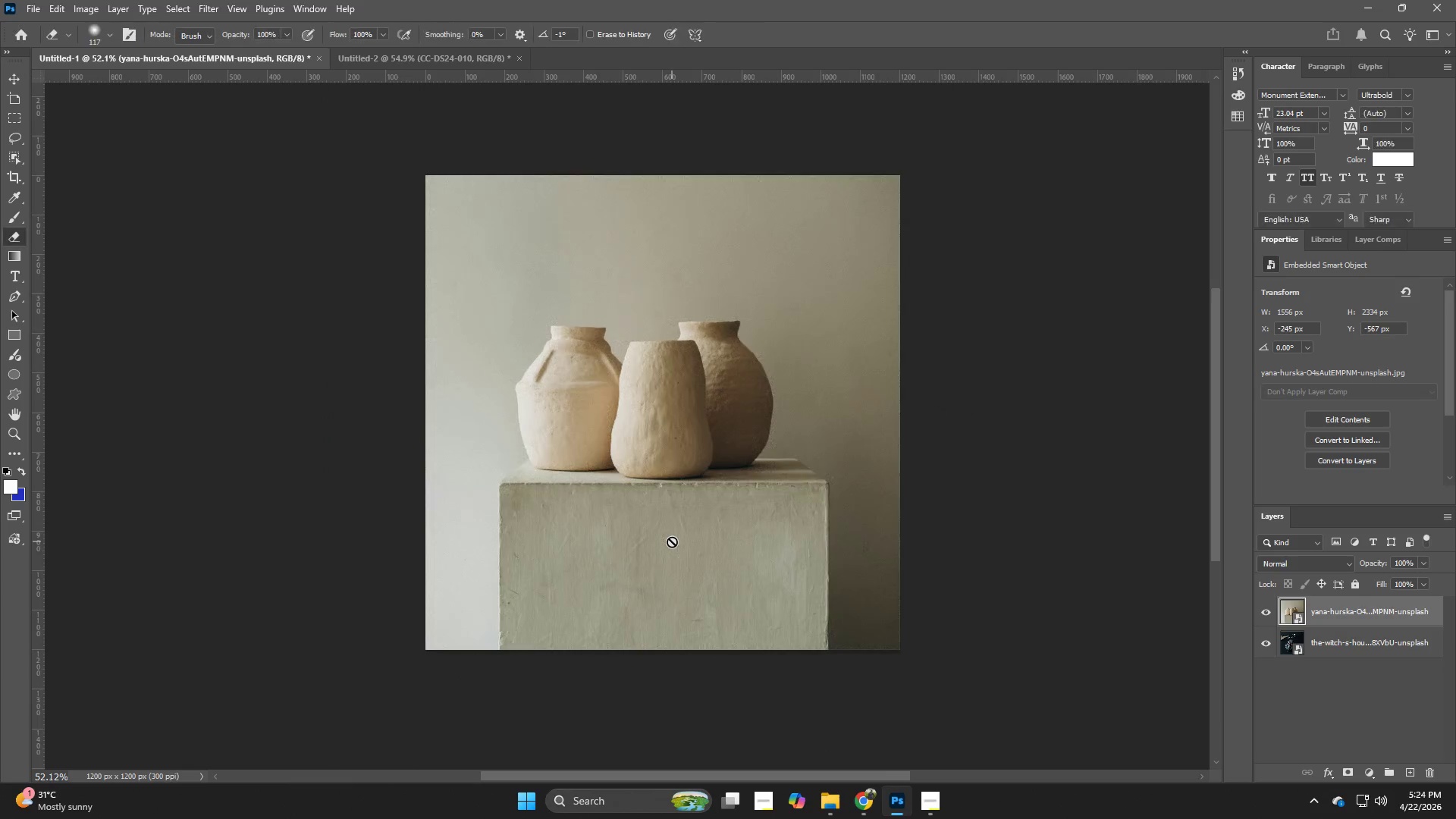 
key(NumpadEnter)
 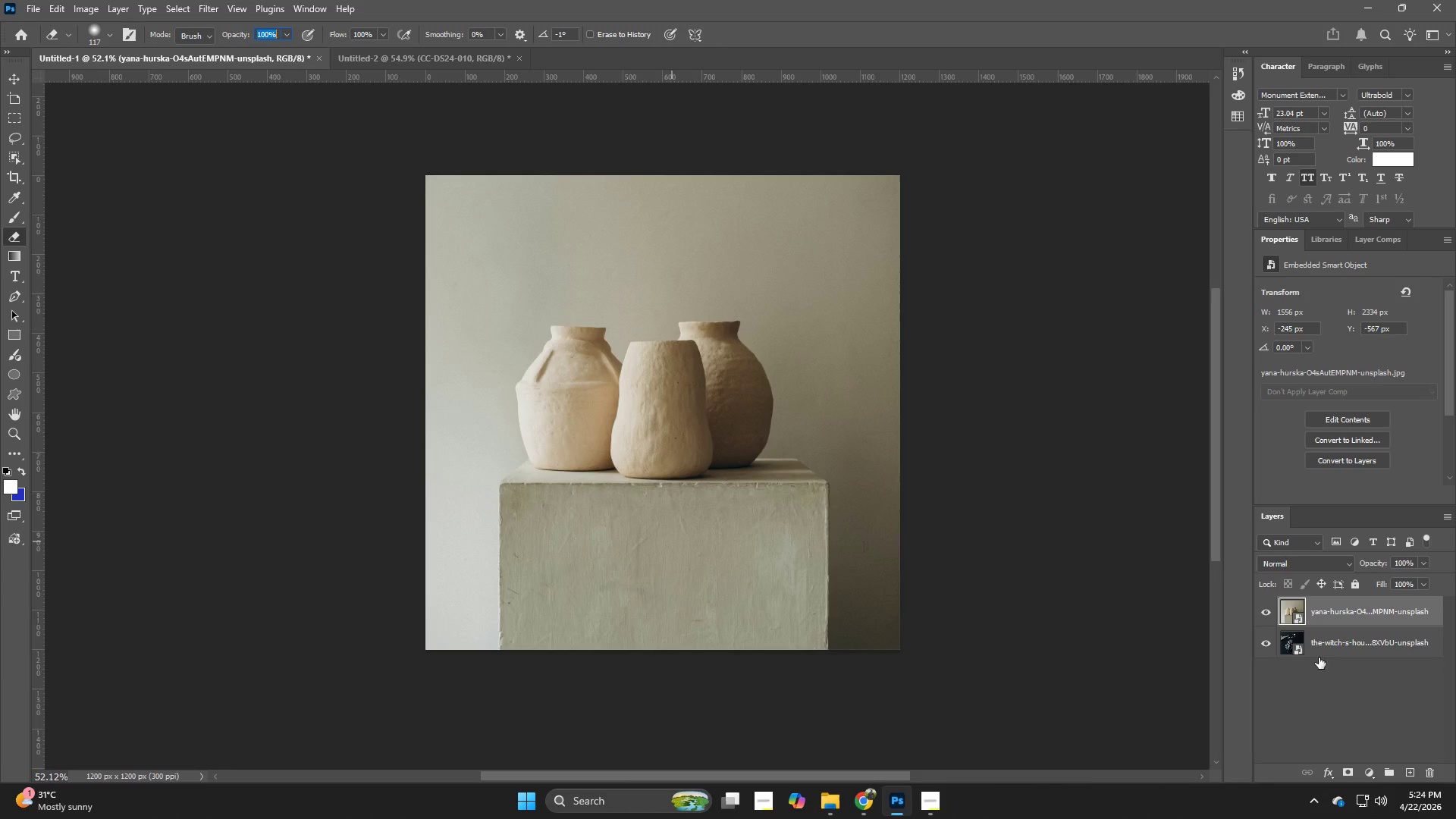 
left_click([1329, 651])
 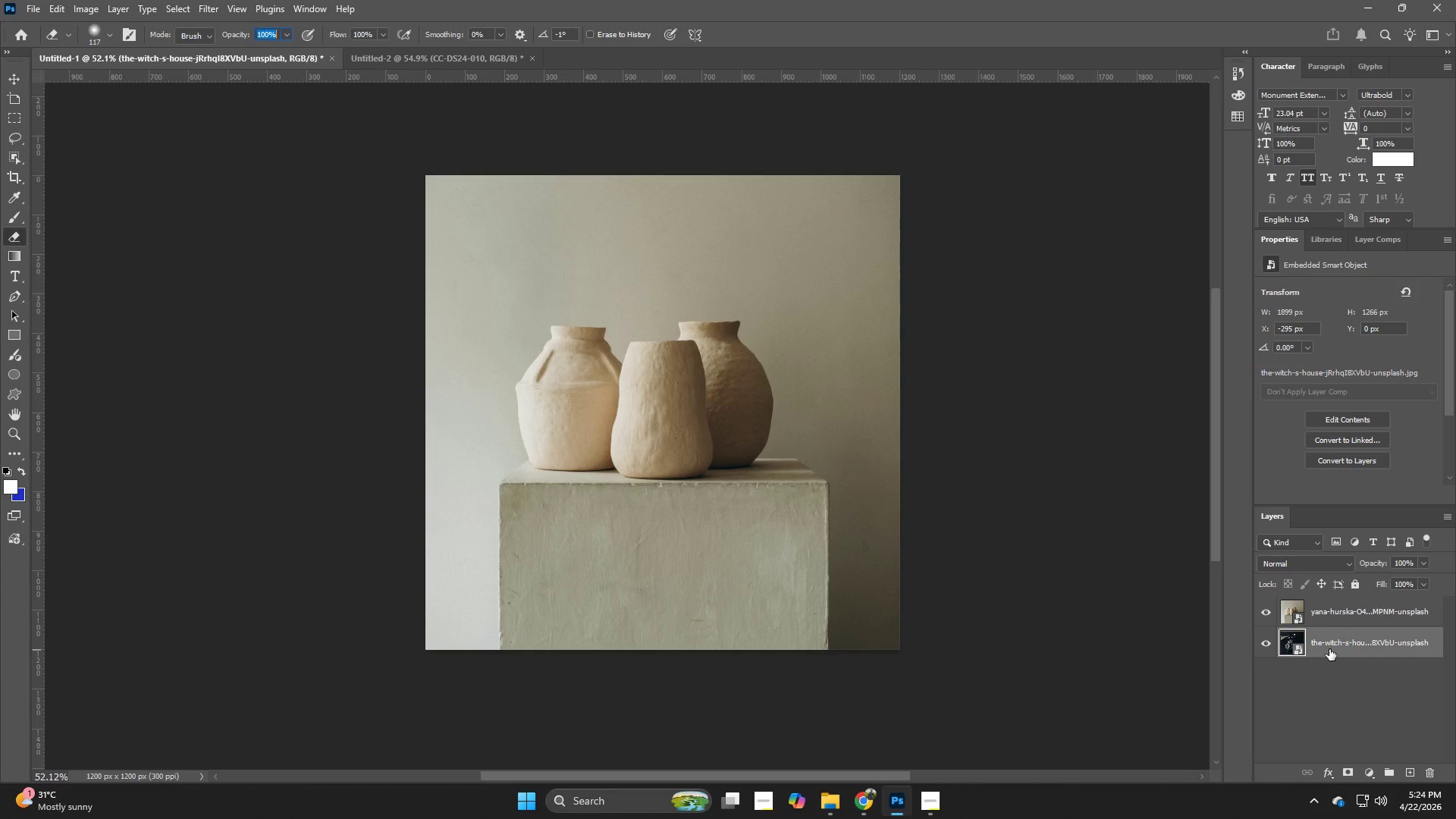 
key(Backspace)
 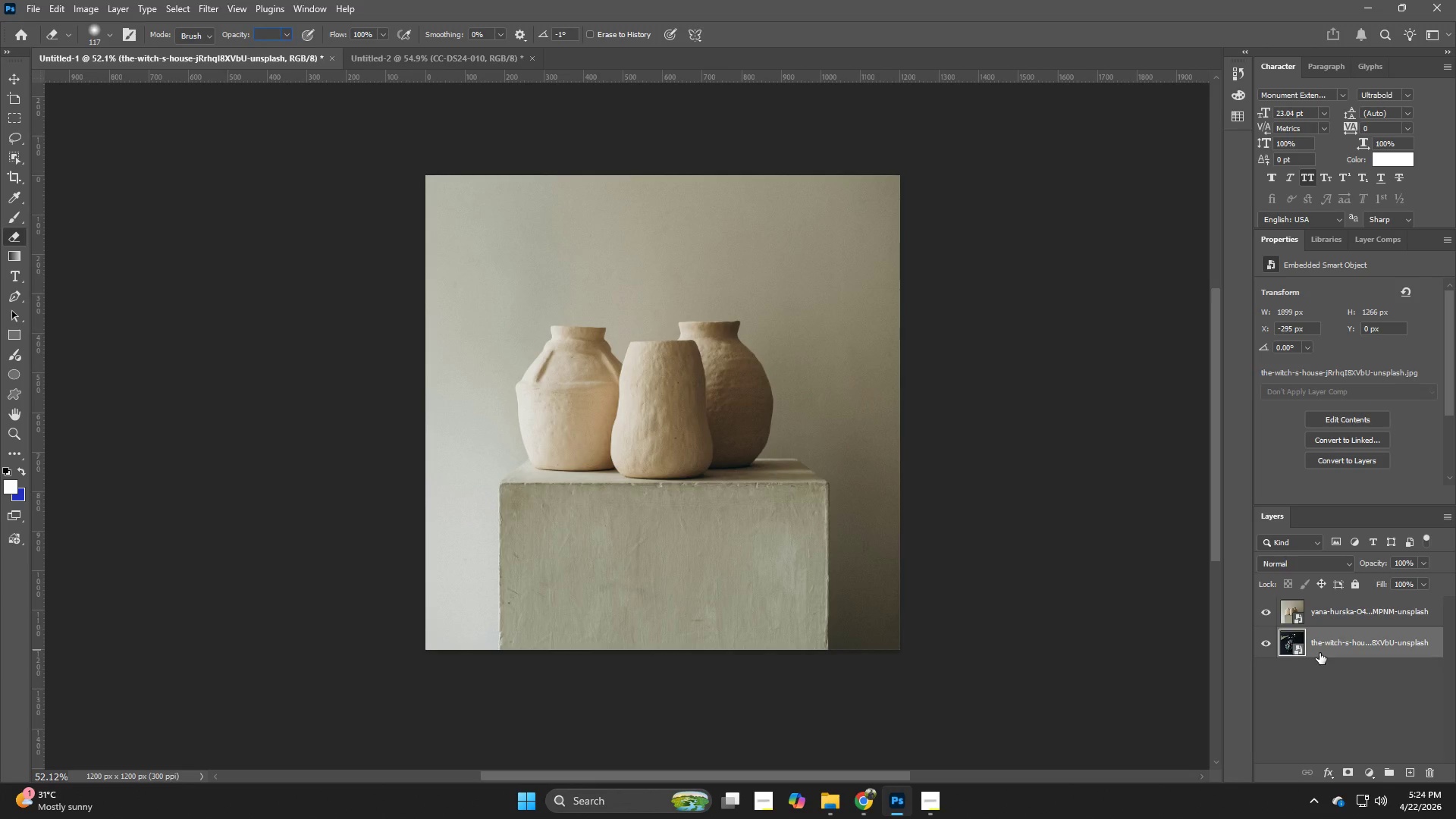 
key(Alt+Control+Shift+W)
 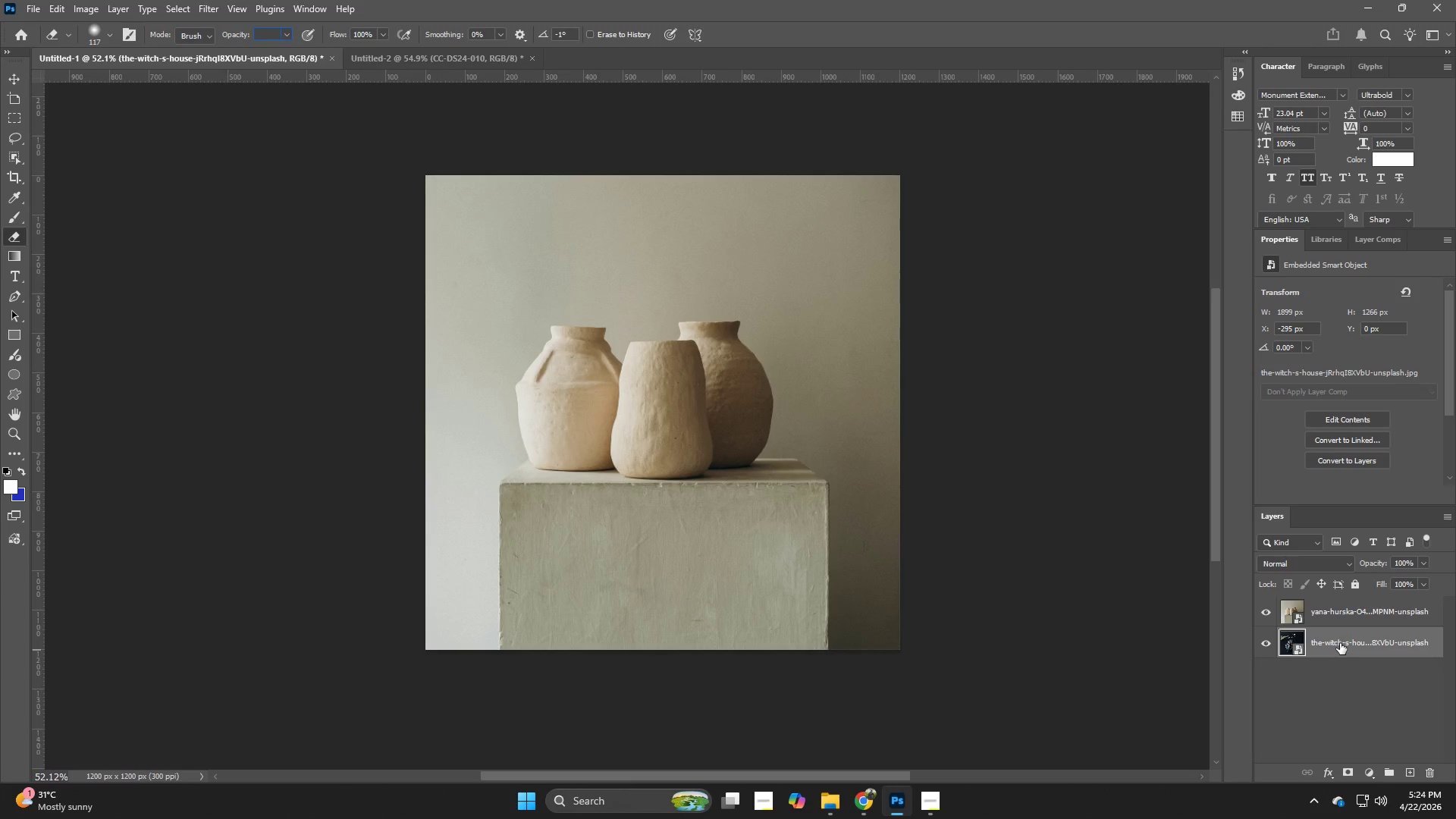 
key(Backspace)
 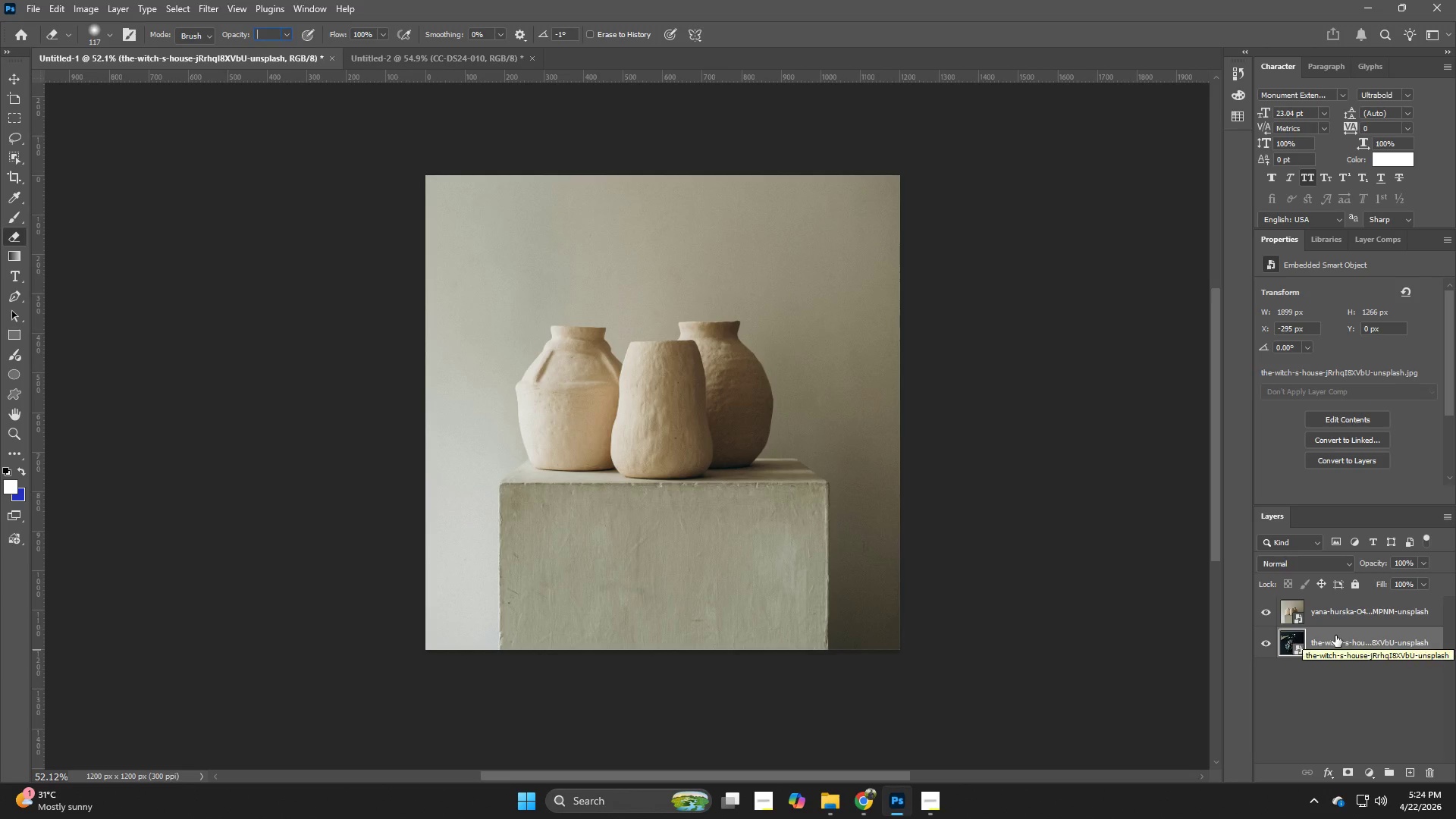 
left_click([1335, 640])
 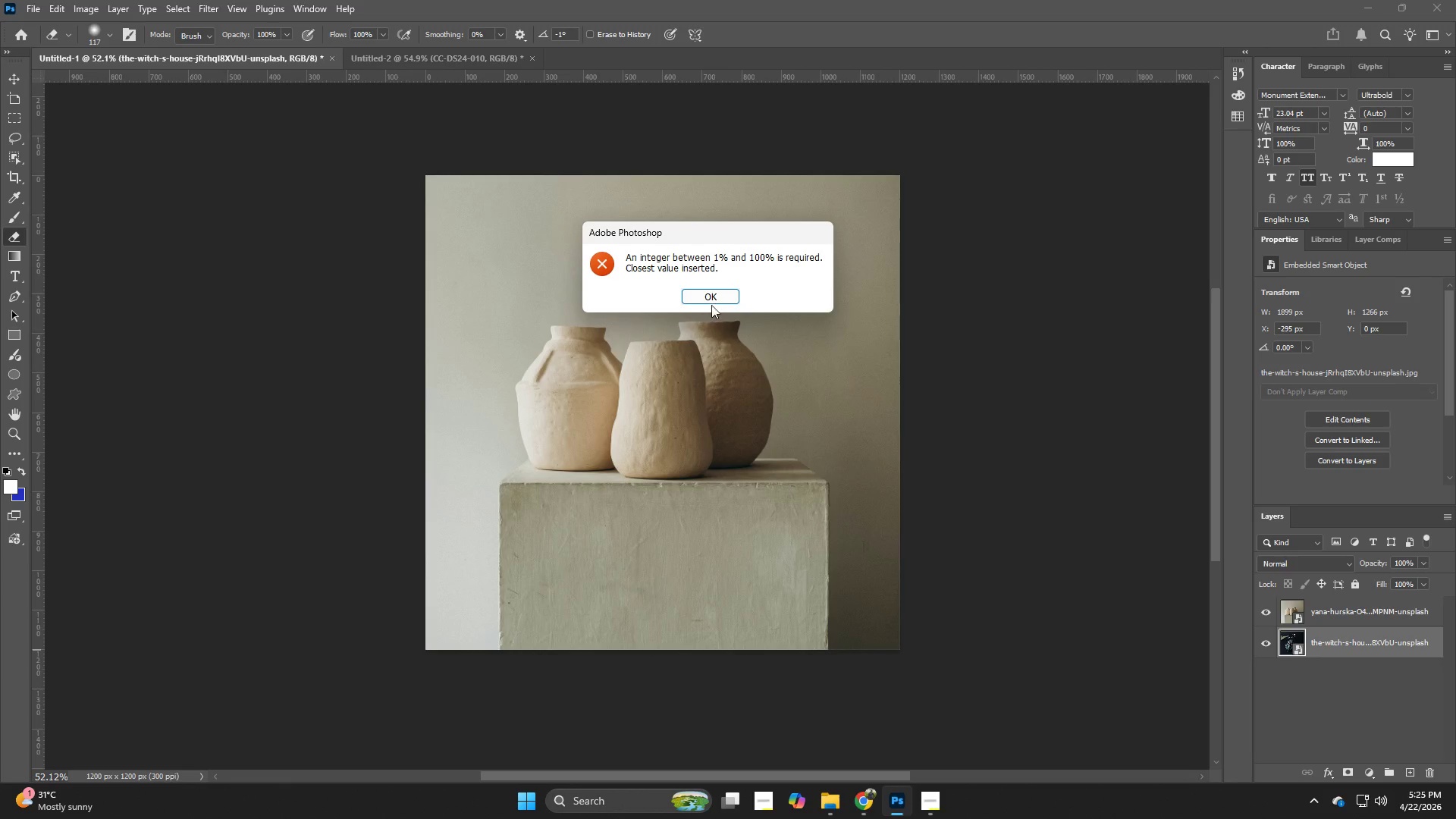 
left_click([711, 302])
 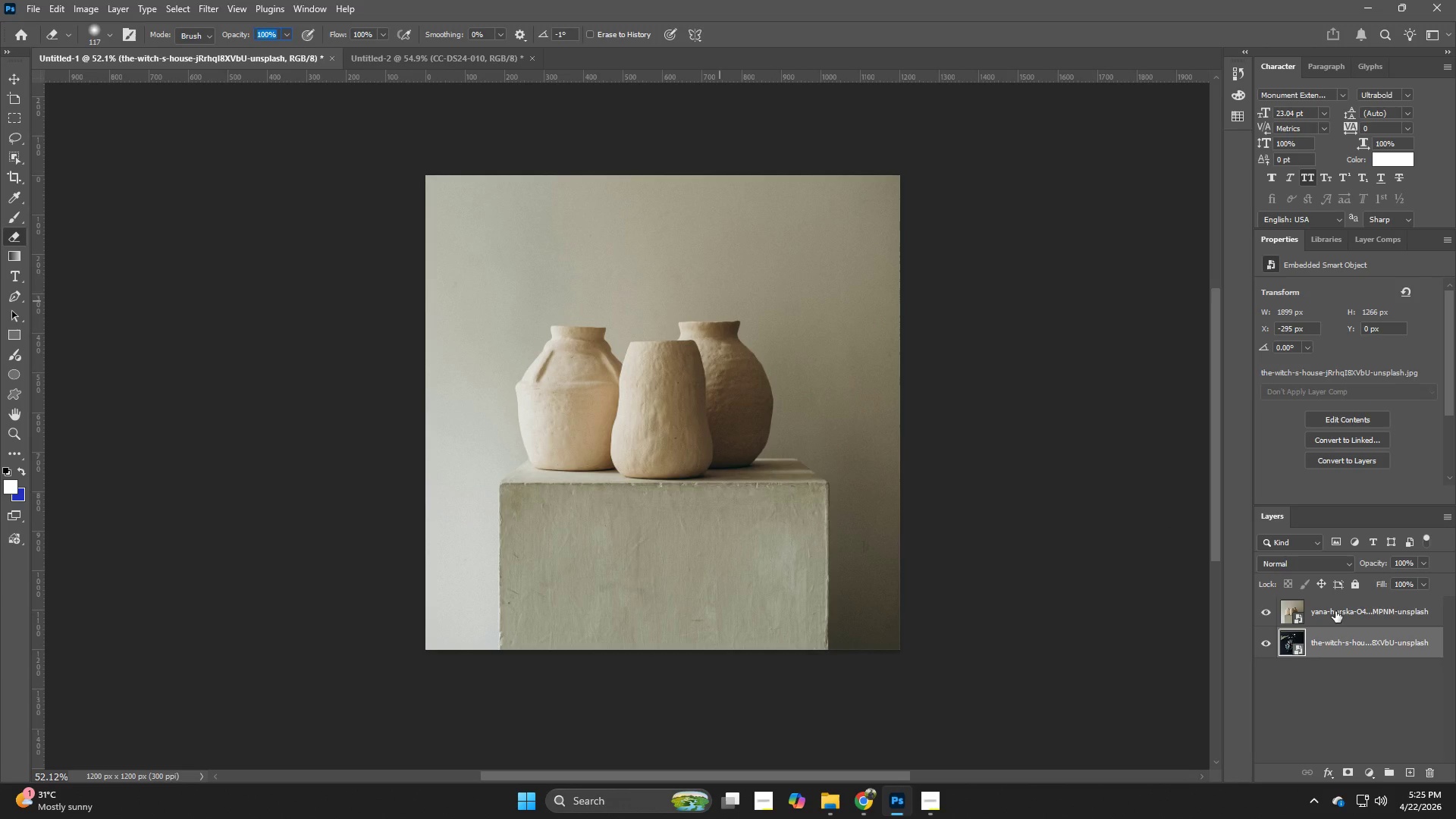 
key(Backspace)
 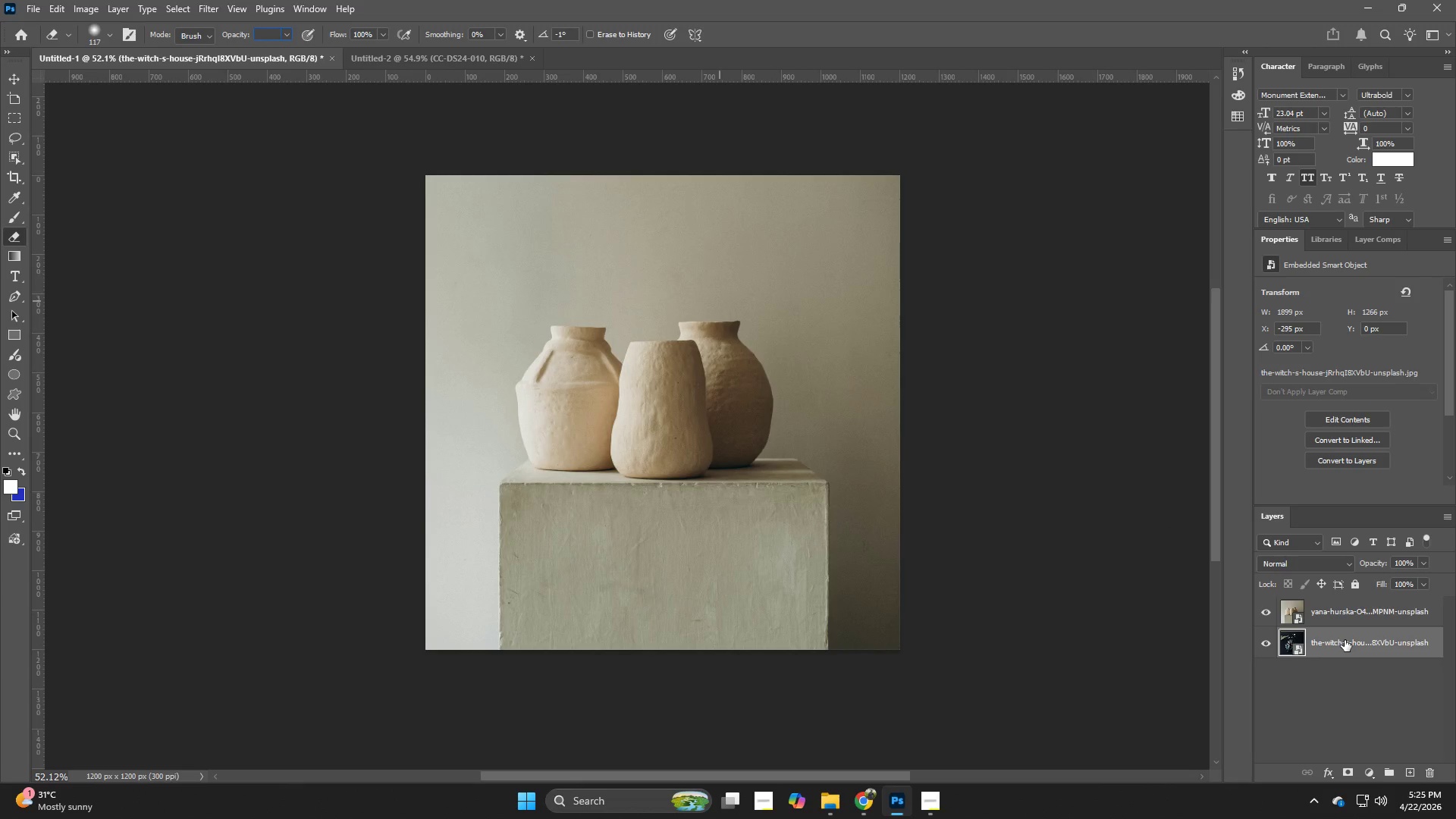 
left_click([1345, 640])
 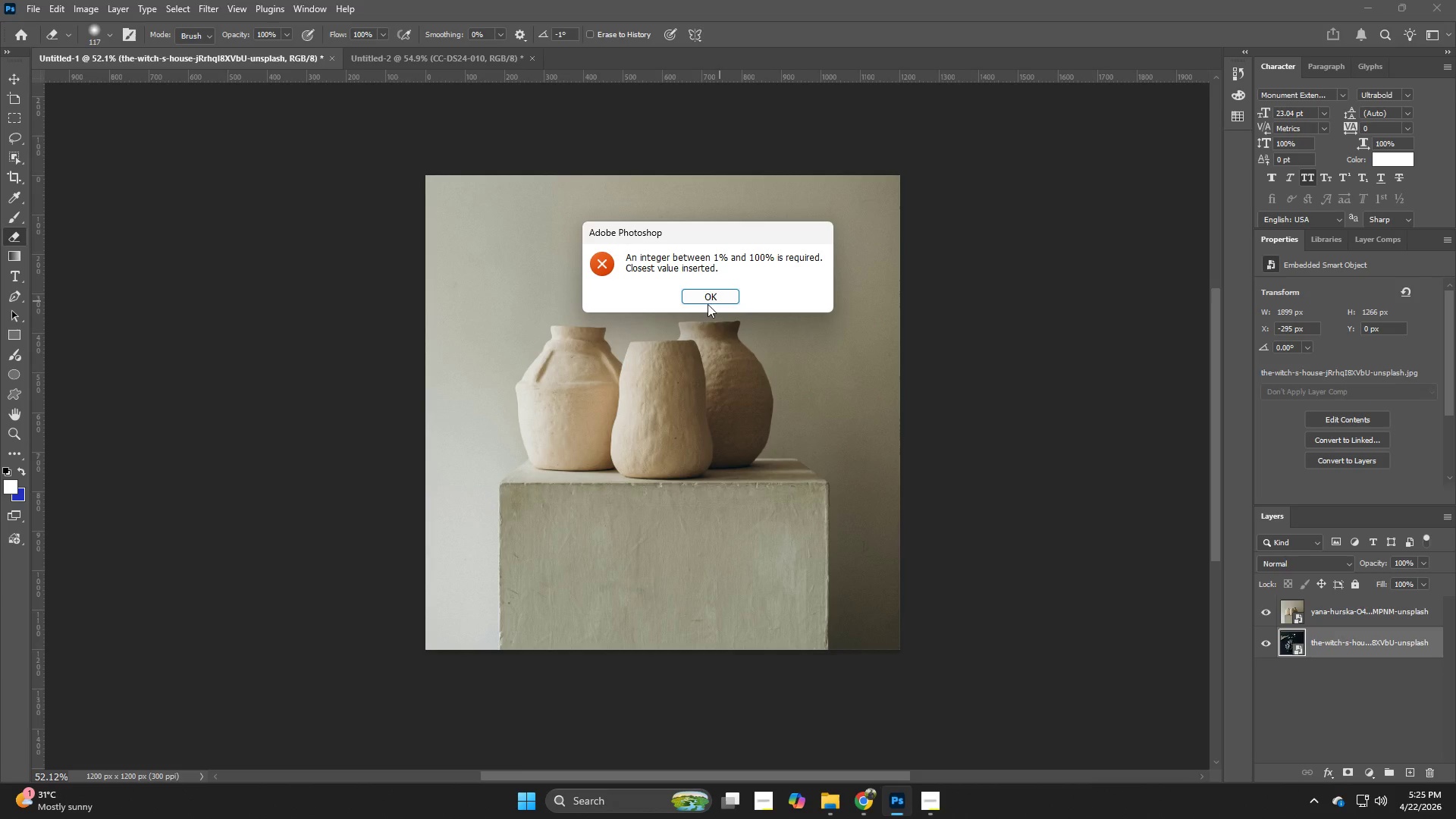 
left_click([708, 299])
 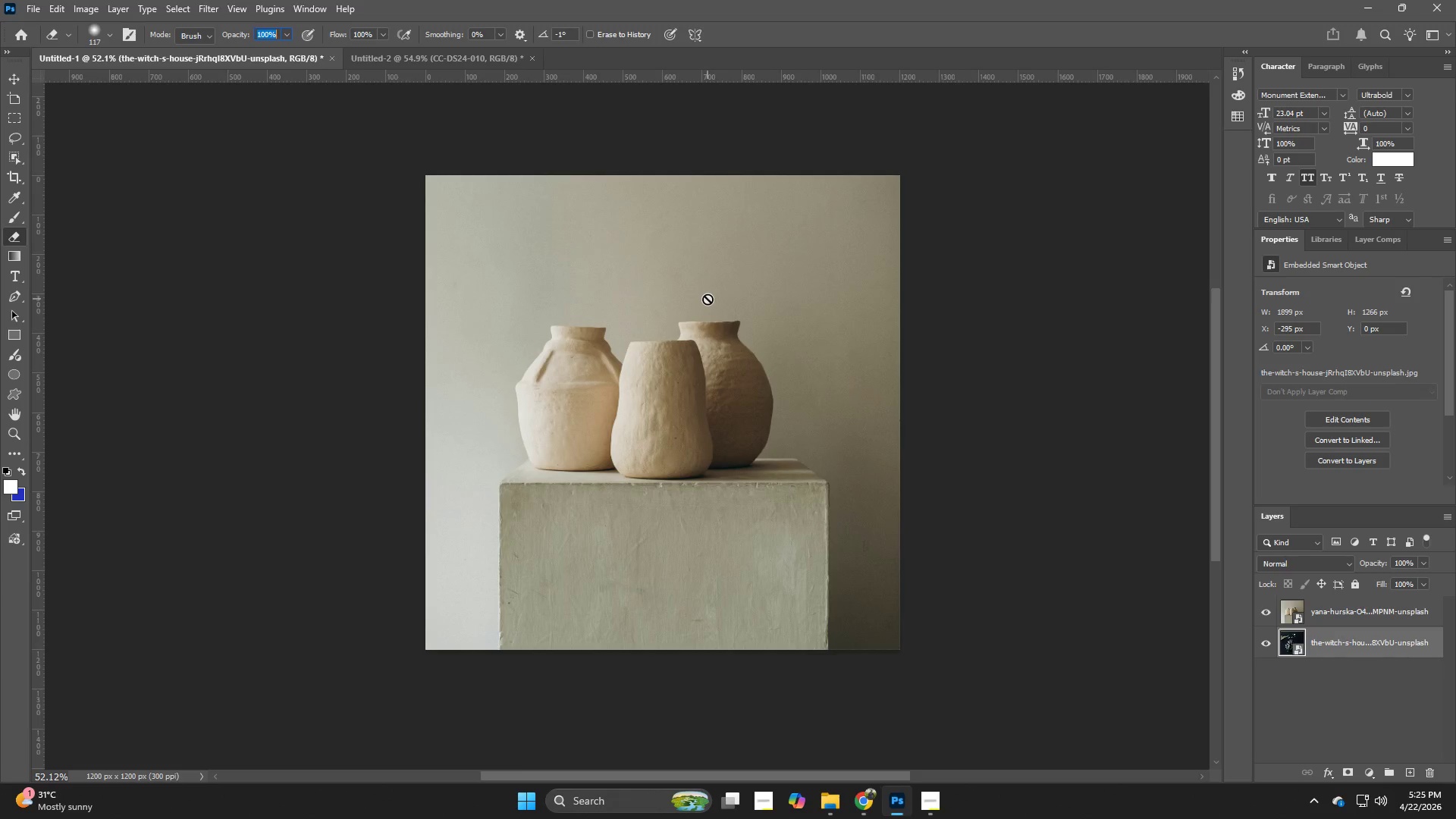 
key(Backspace)
 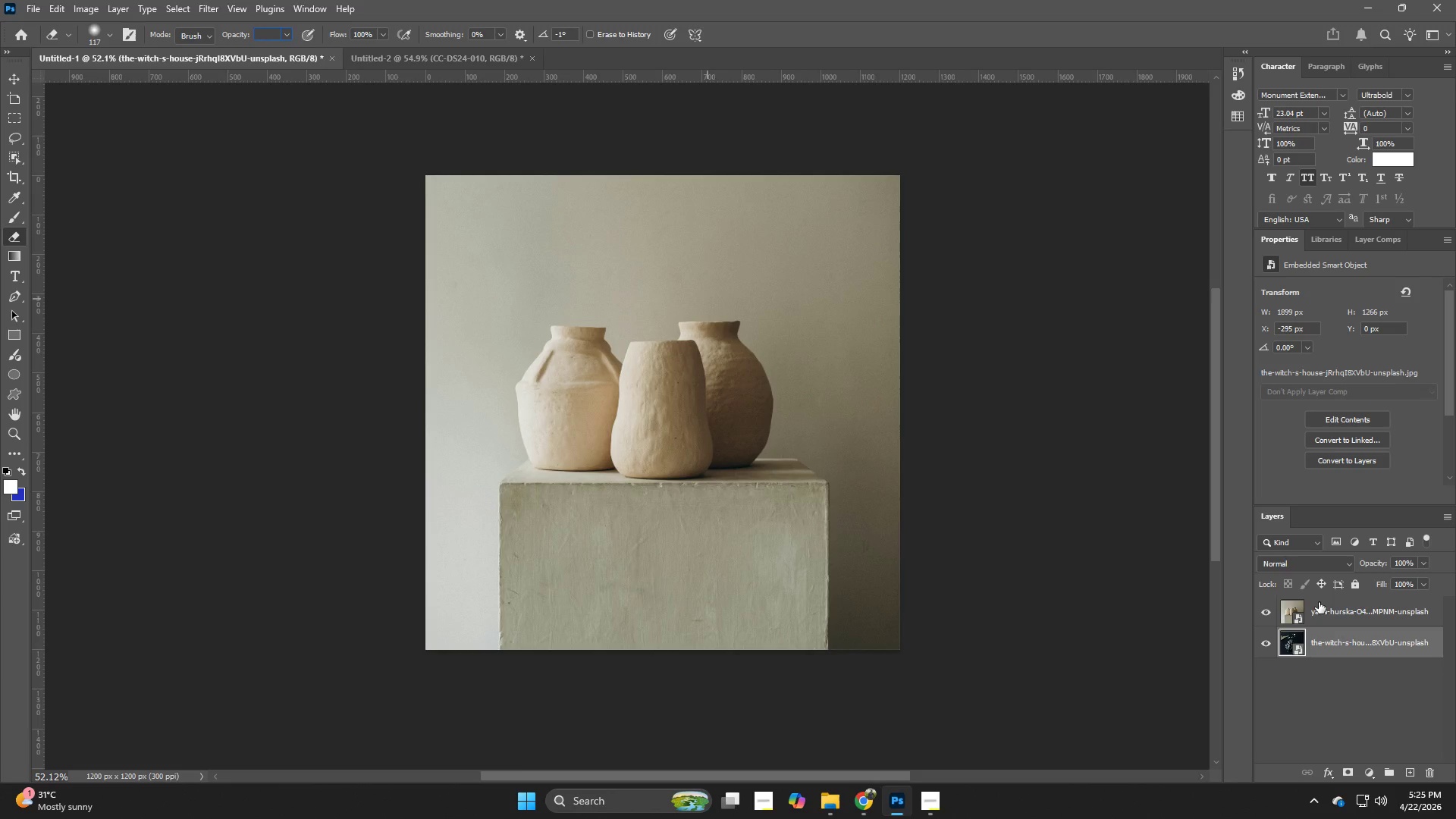 
left_click([1322, 604])
 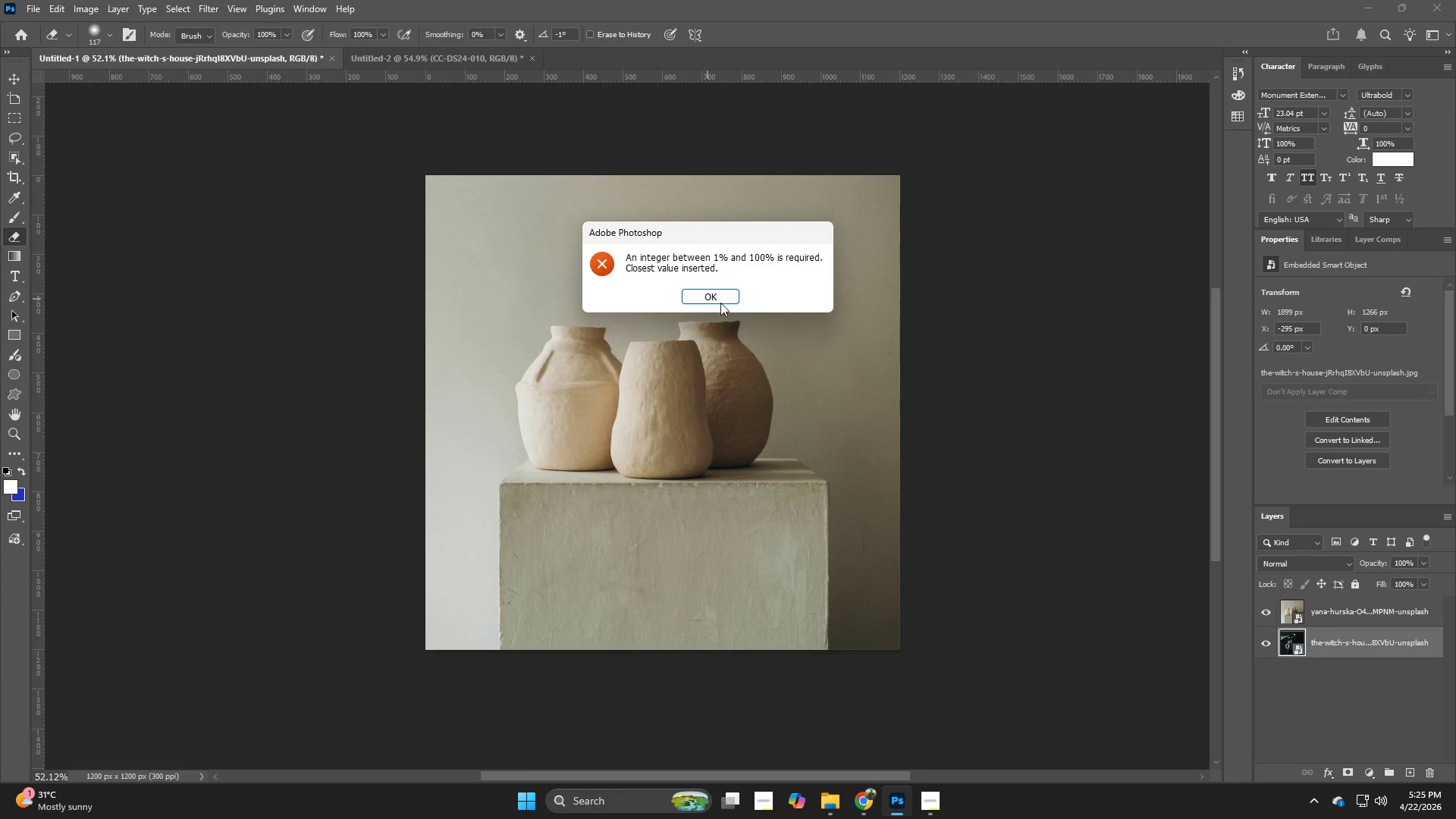 
left_click([711, 290])
 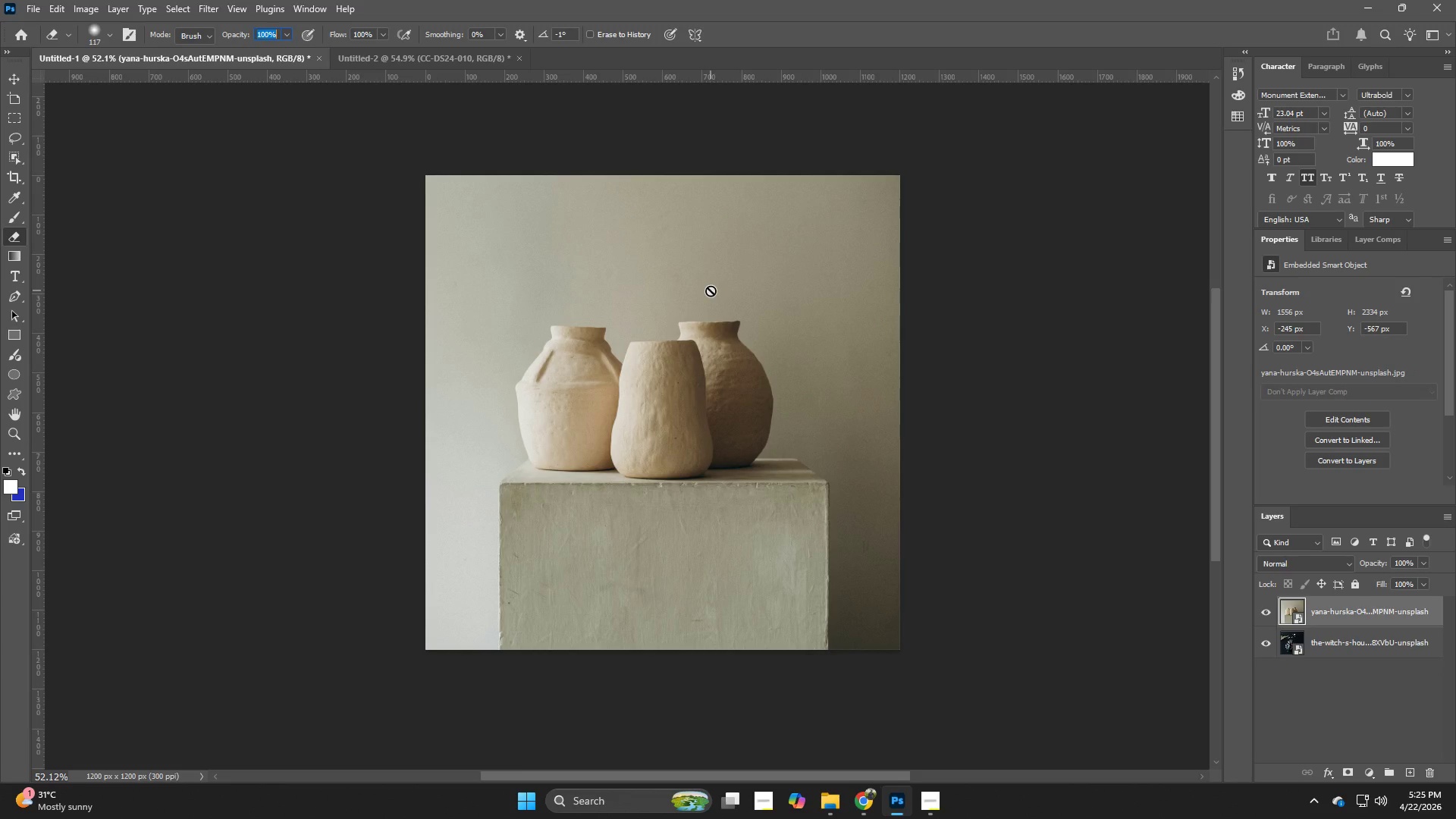 
key(Control+Z)
 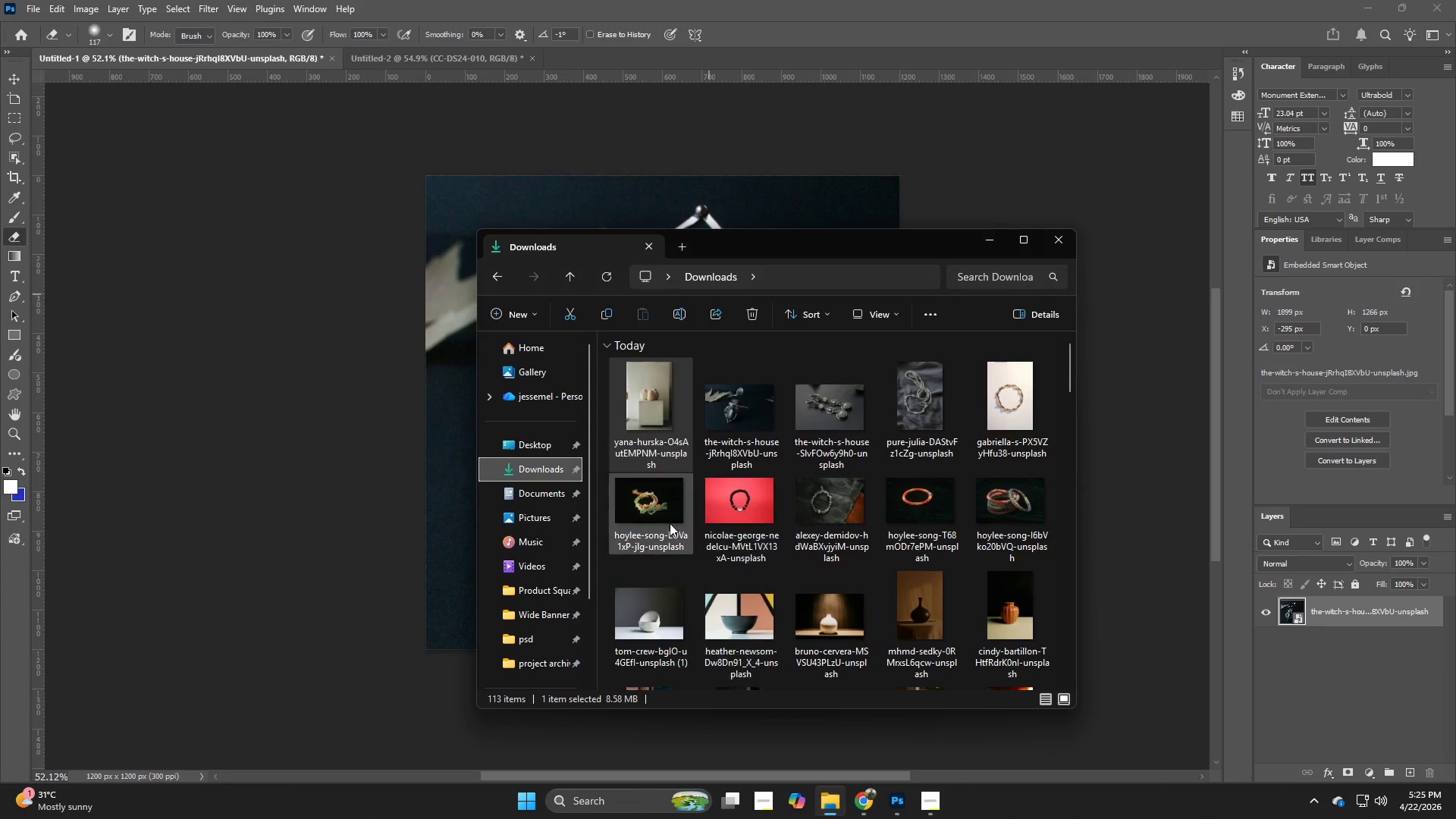 
left_click_drag(start_coordinate=[635, 411], to_coordinate=[390, 418])
 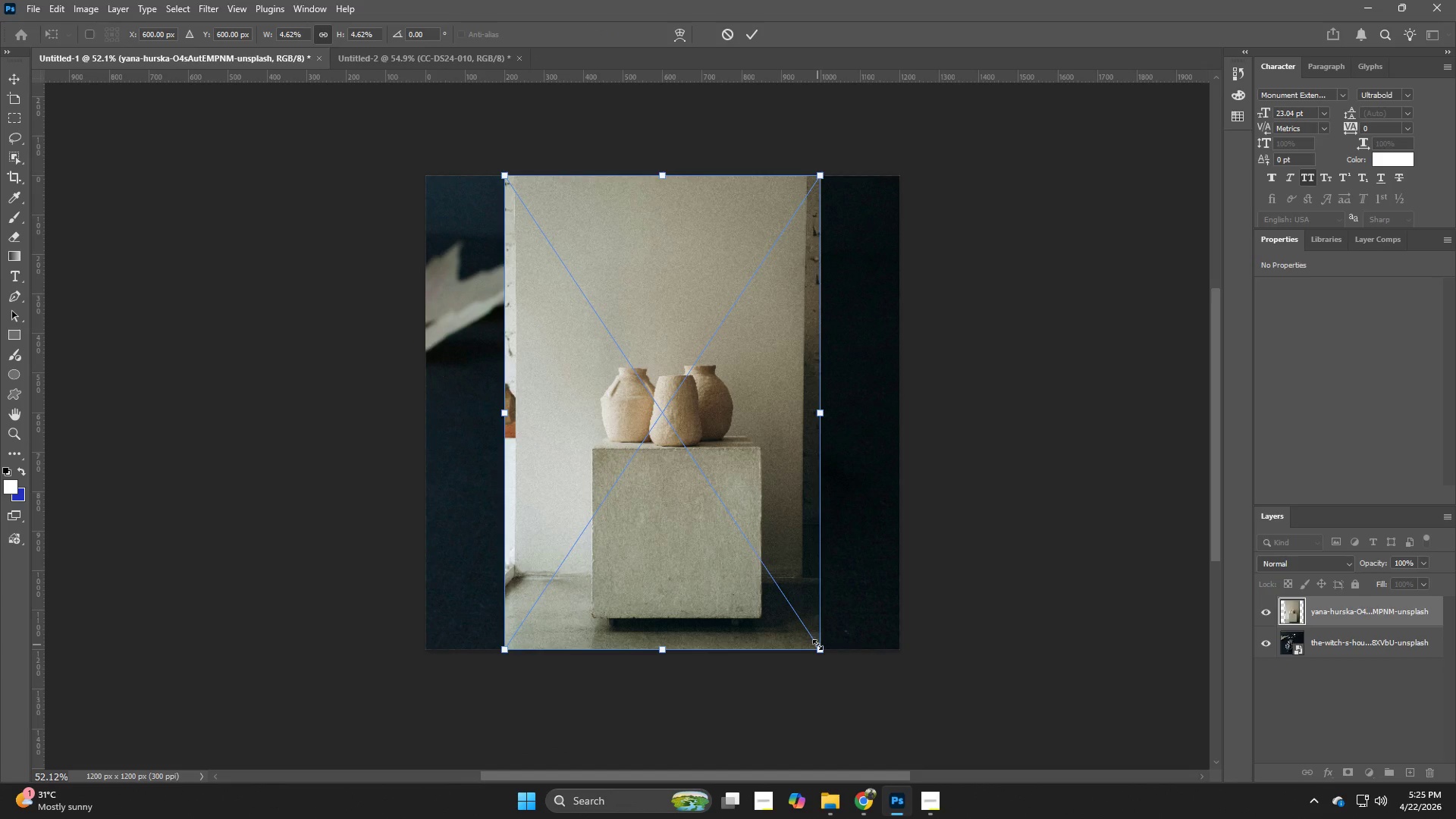 
hold_key(key=AltLeft, duration=2.03)
left_click_drag(start_coordinate=[817, 645], to_coordinate=[1124, 757])
 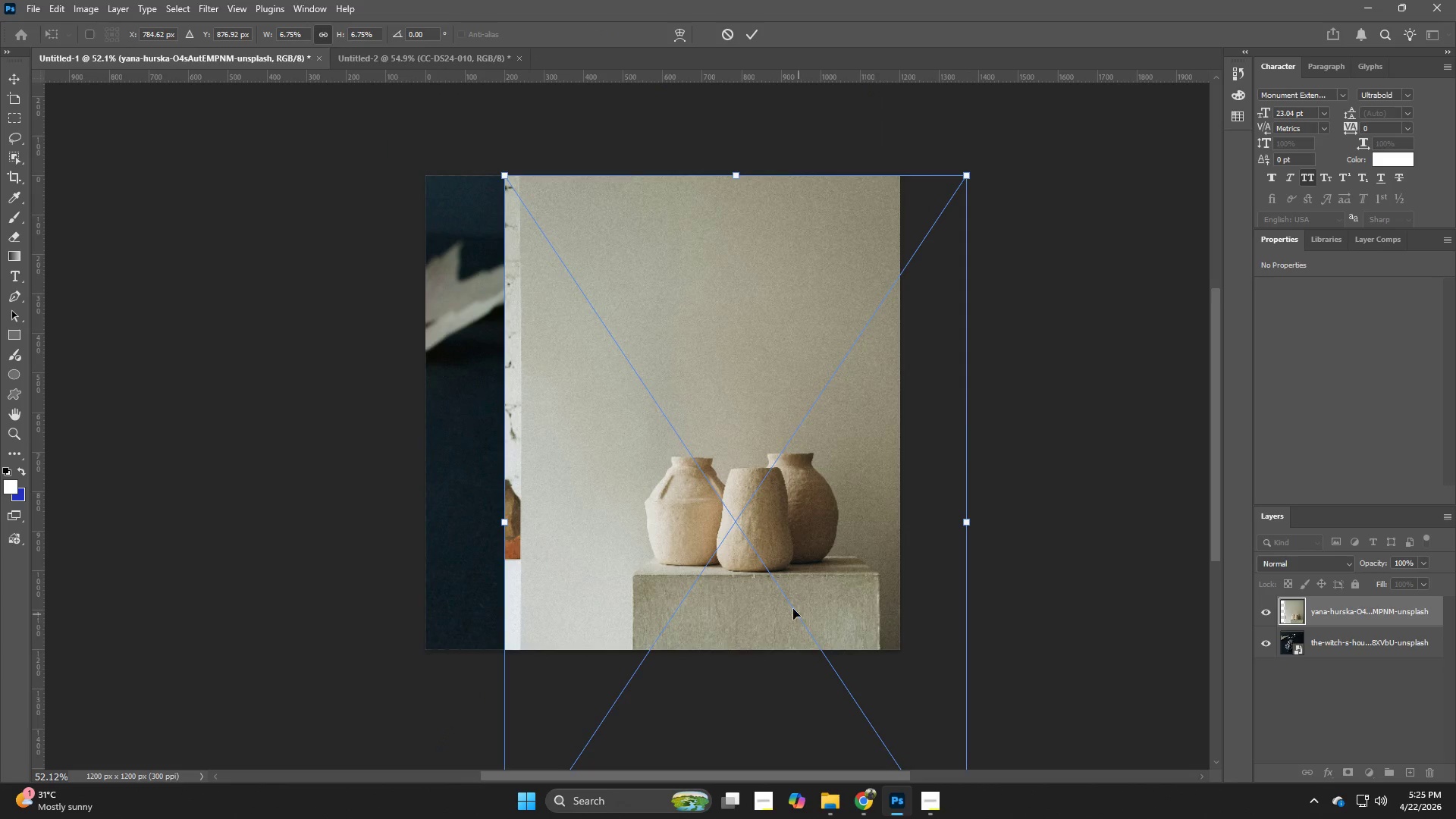 
left_click_drag(start_coordinate=[786, 600], to_coordinate=[669, 560])
 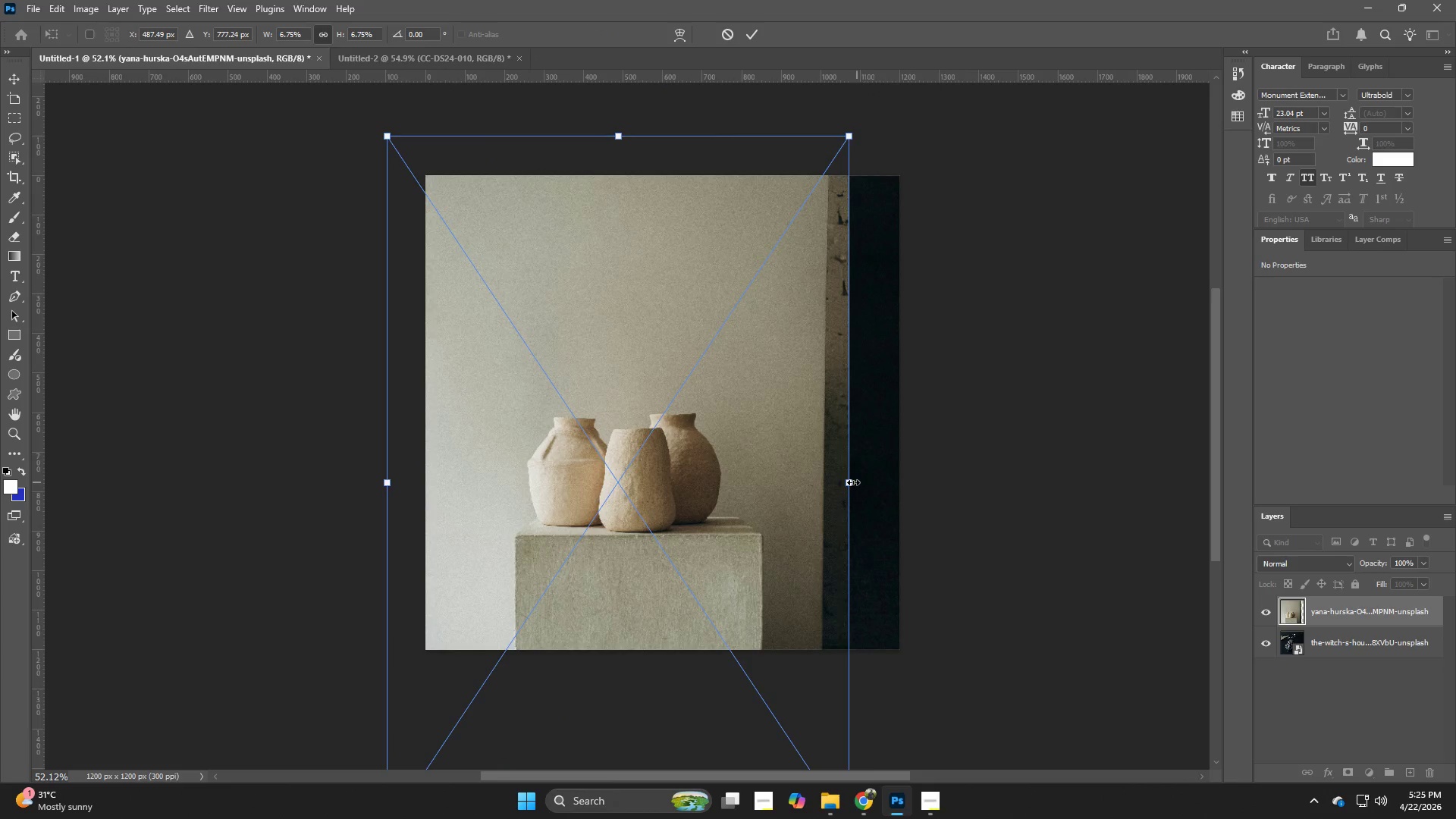 
left_click_drag(start_coordinate=[851, 482], to_coordinate=[955, 495])
 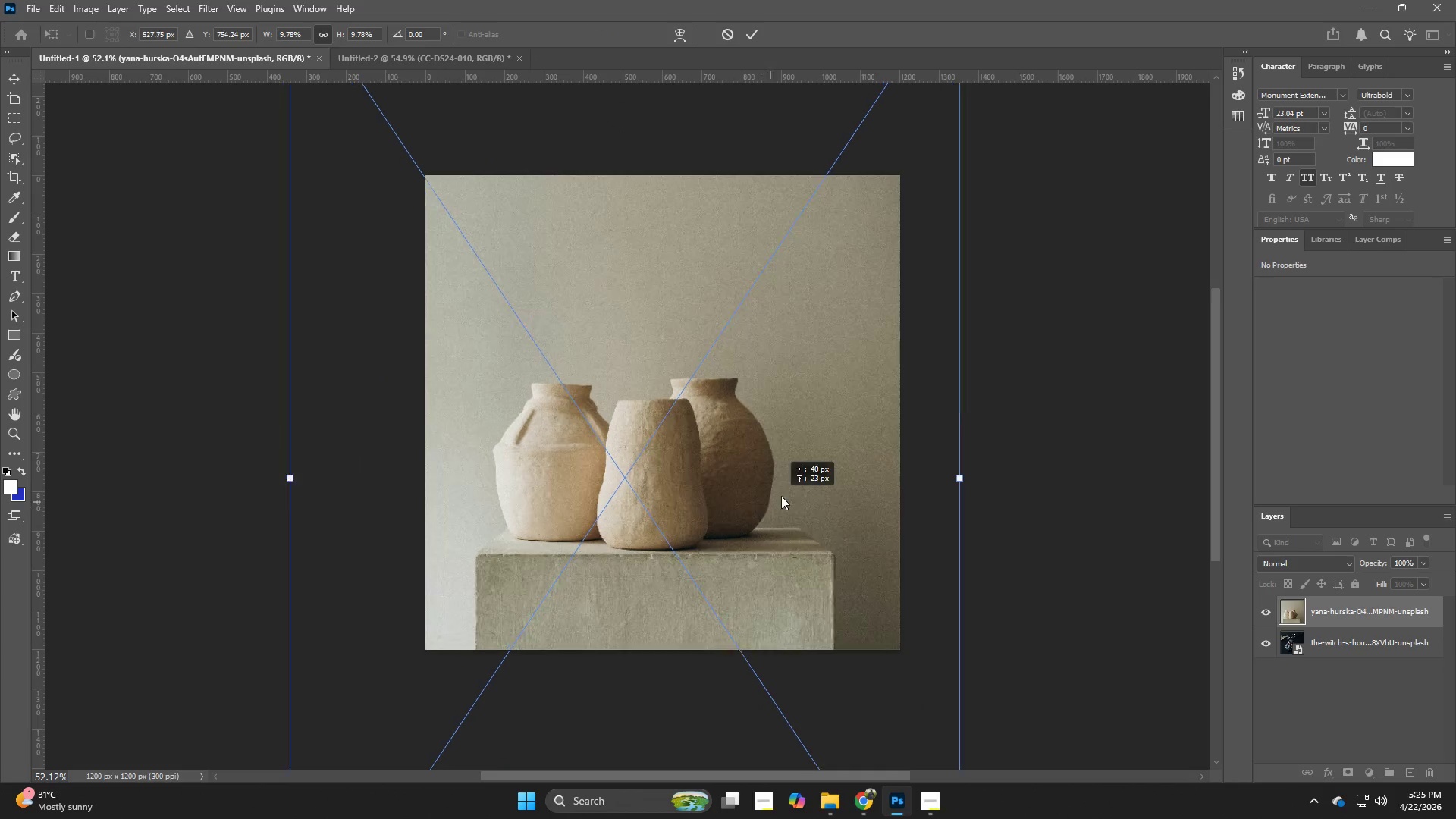 
hold_key(key=AltLeft, duration=0.86)
 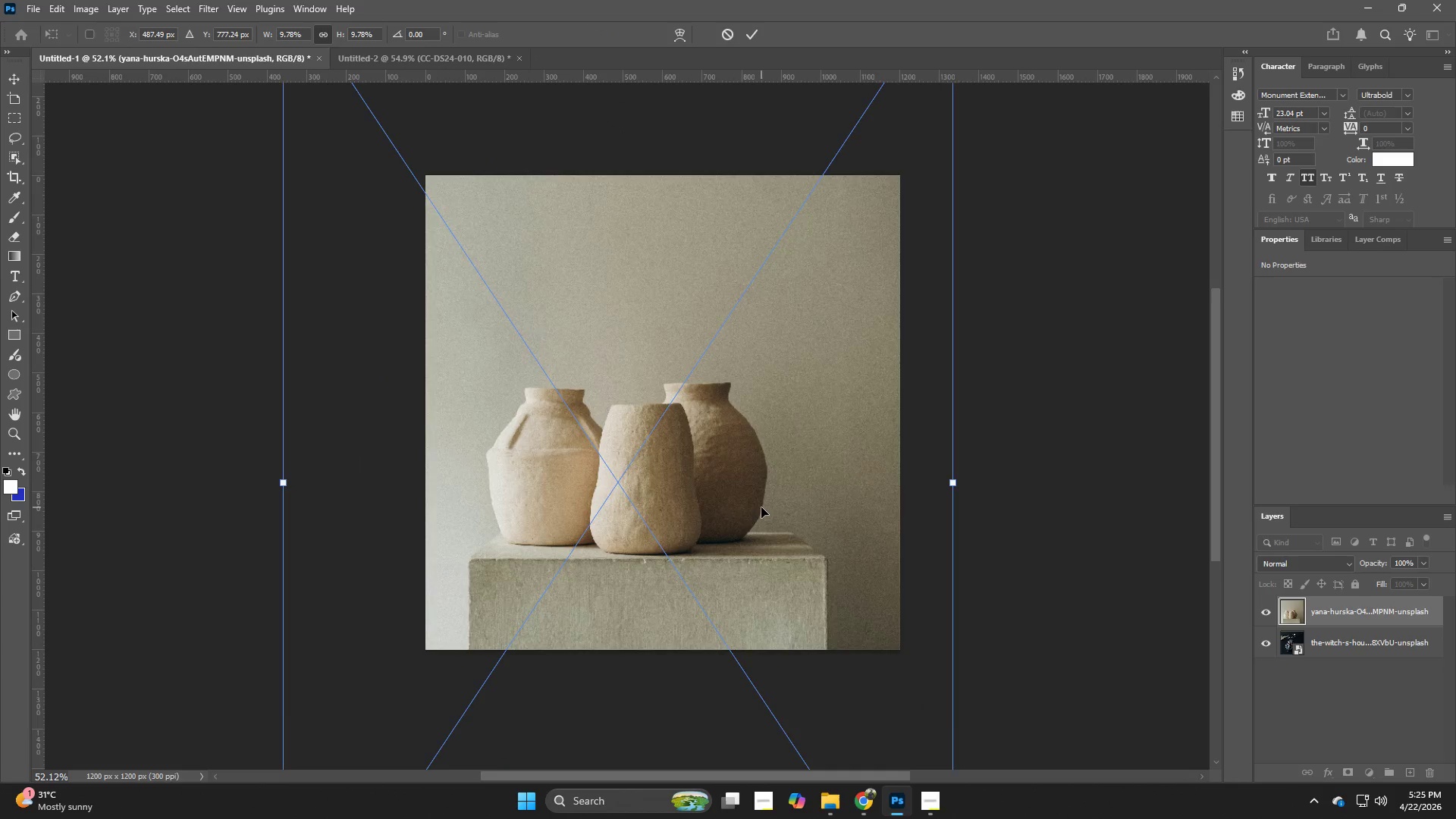 
left_click_drag(start_coordinate=[761, 507], to_coordinate=[782, 451])
 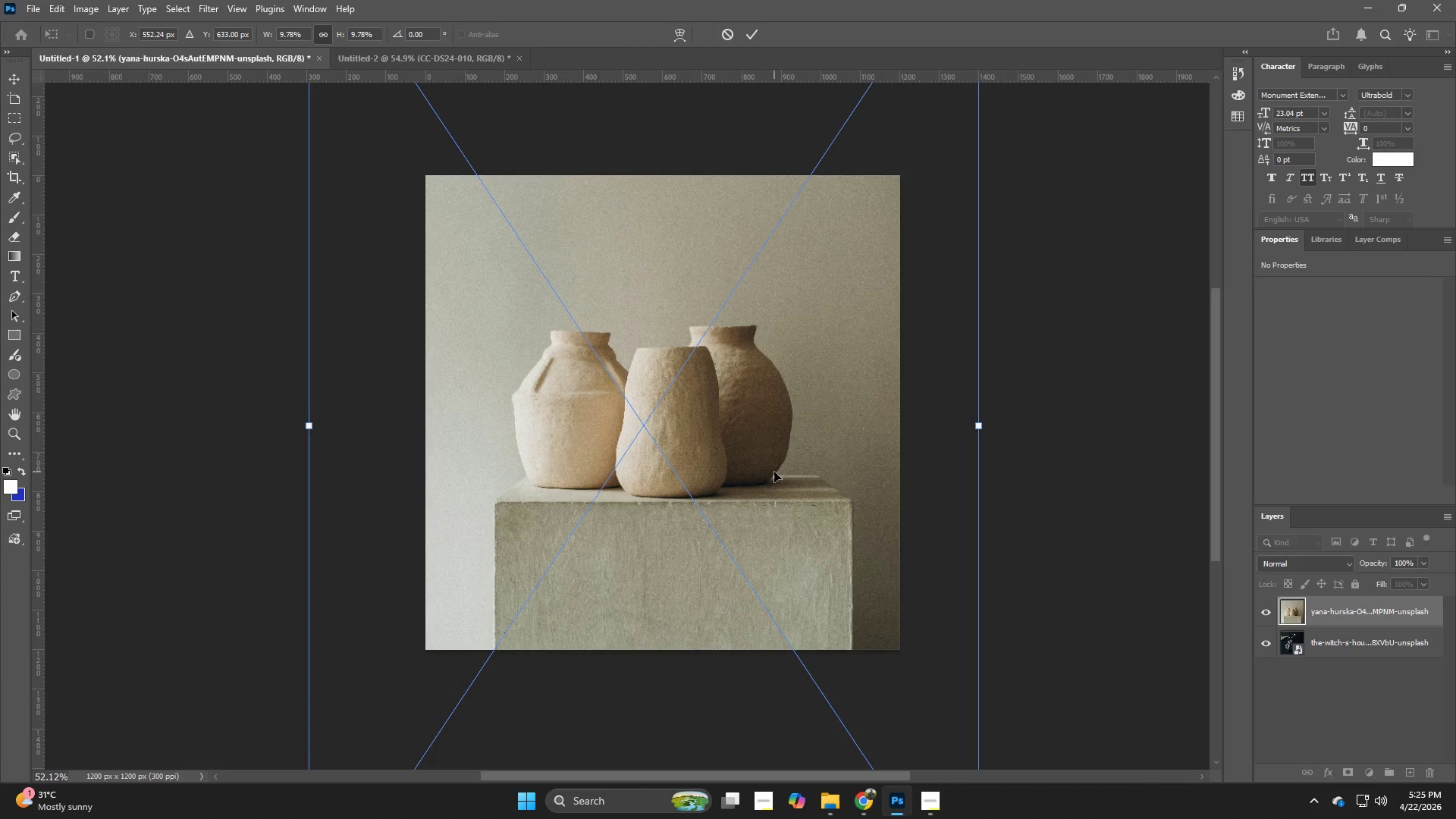 
key(ArrowDown)
 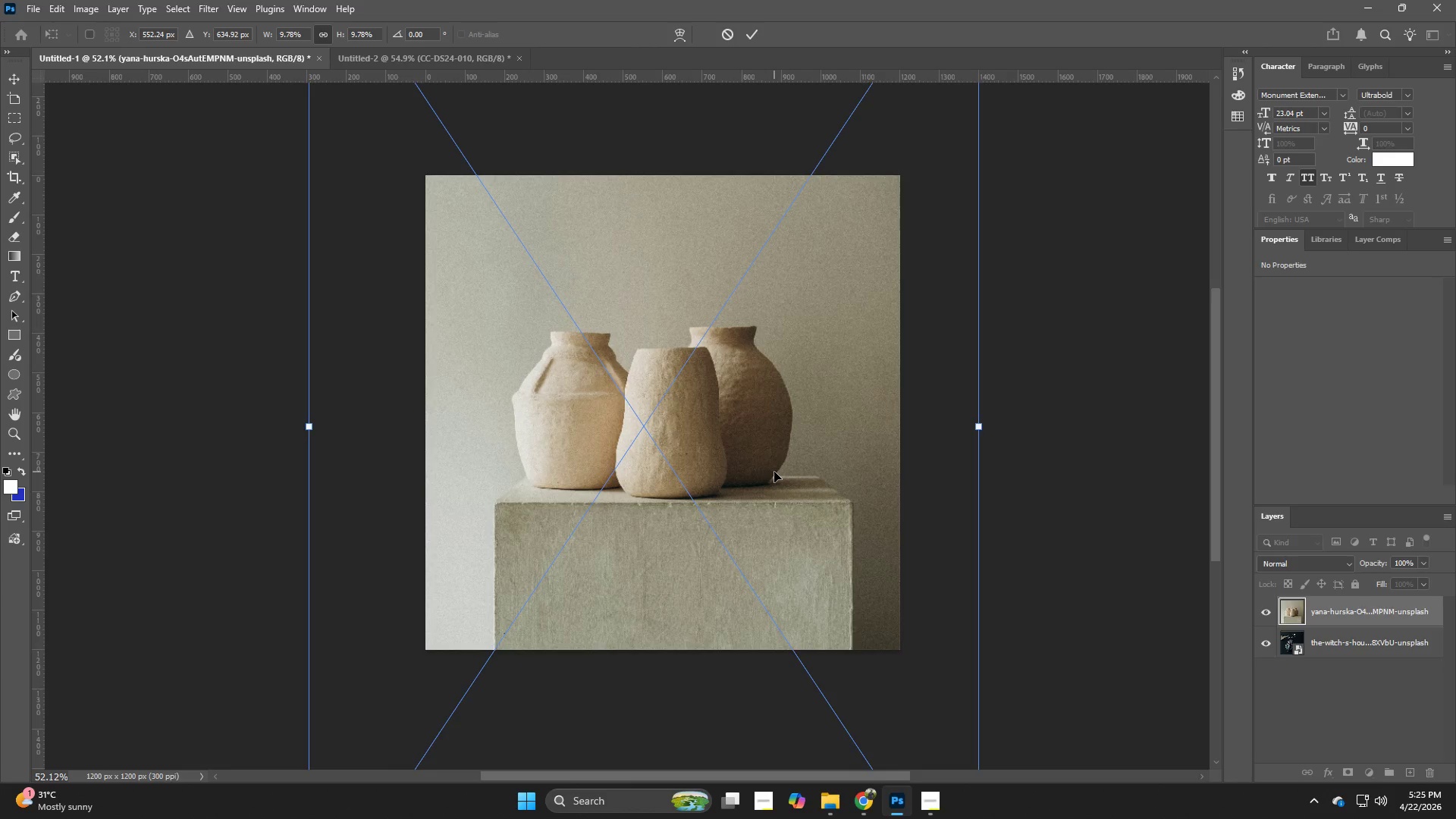 
key(ArrowUp)
 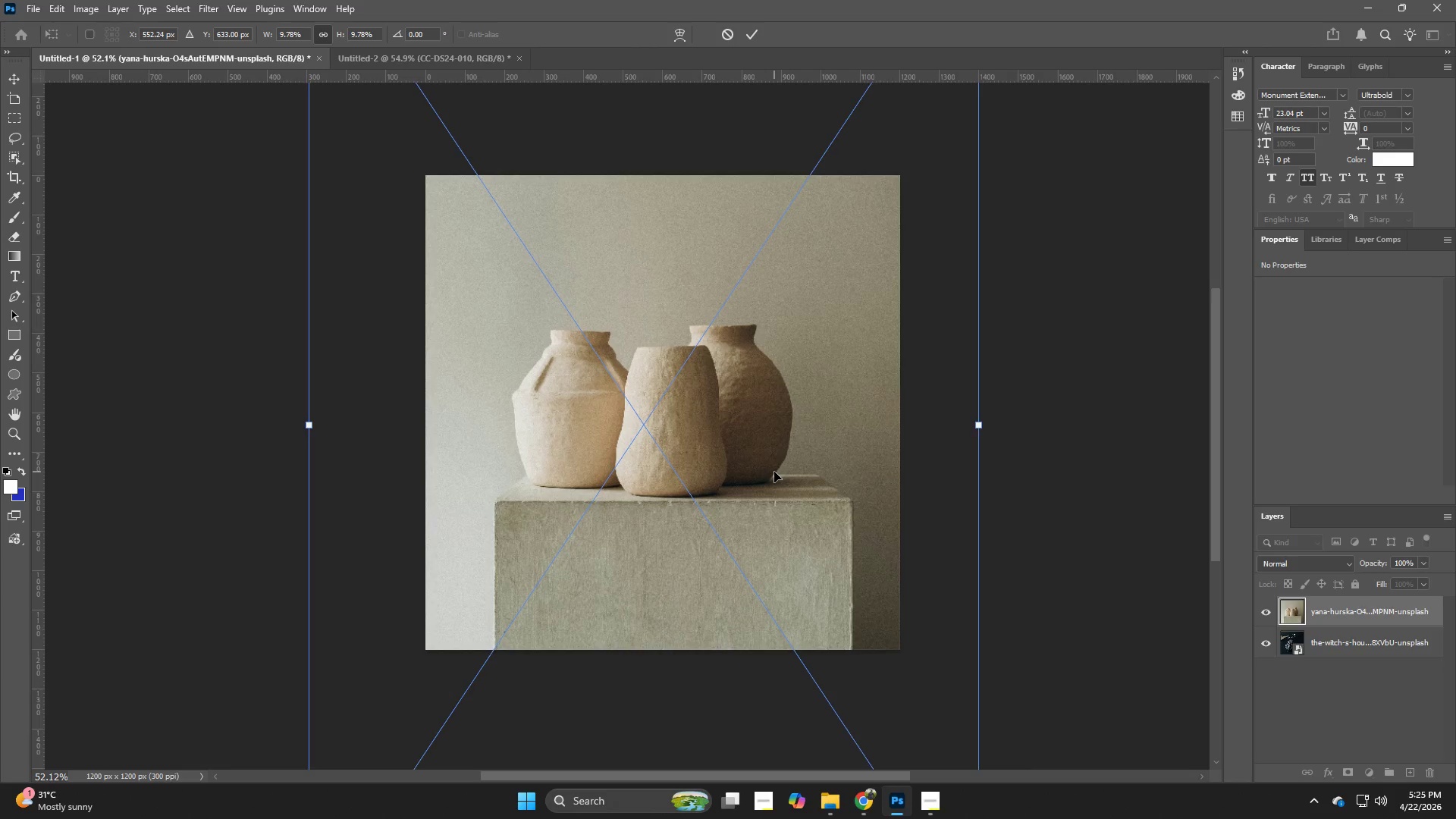 
key(ArrowUp)
 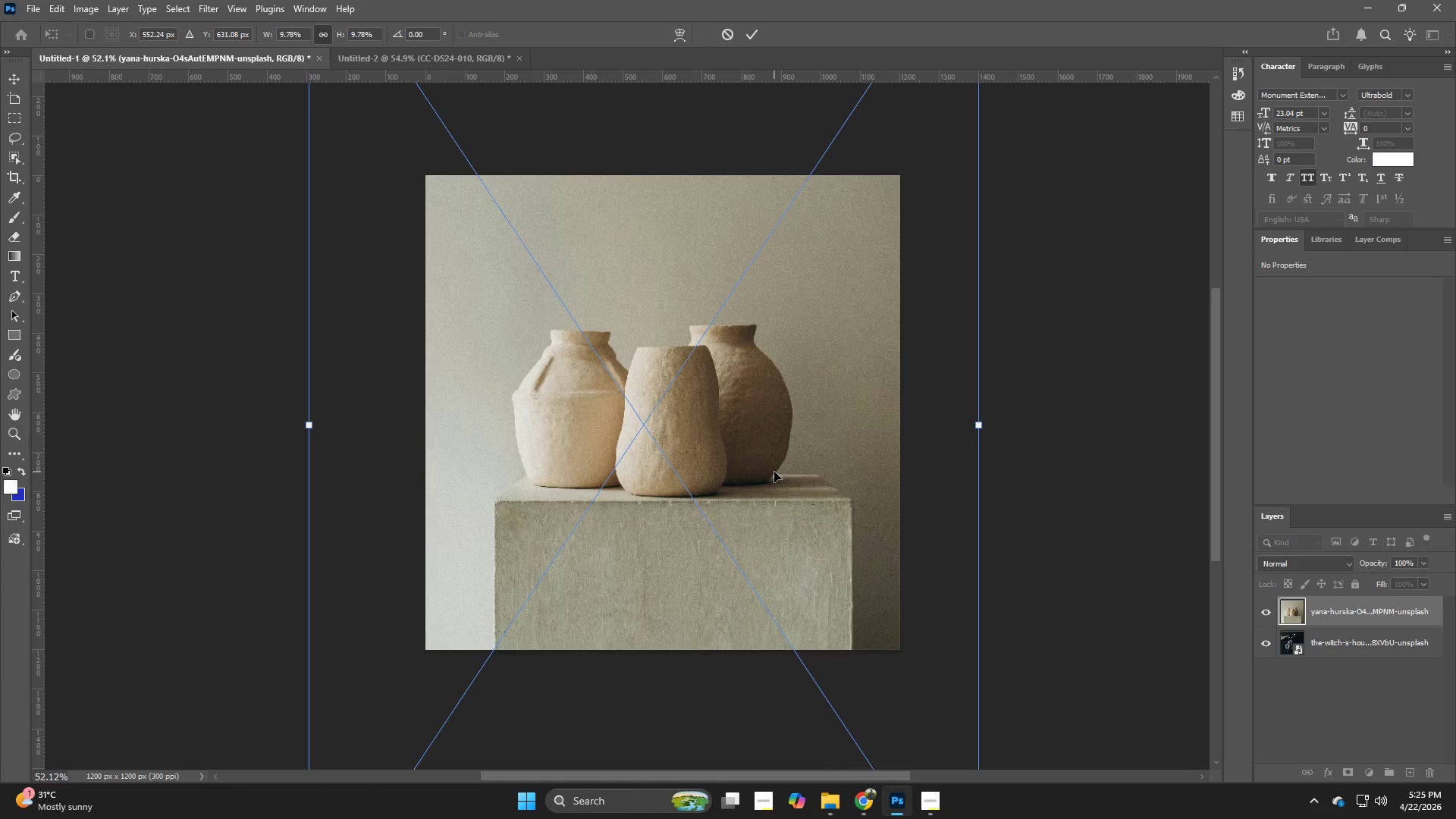 
key(ArrowUp)
 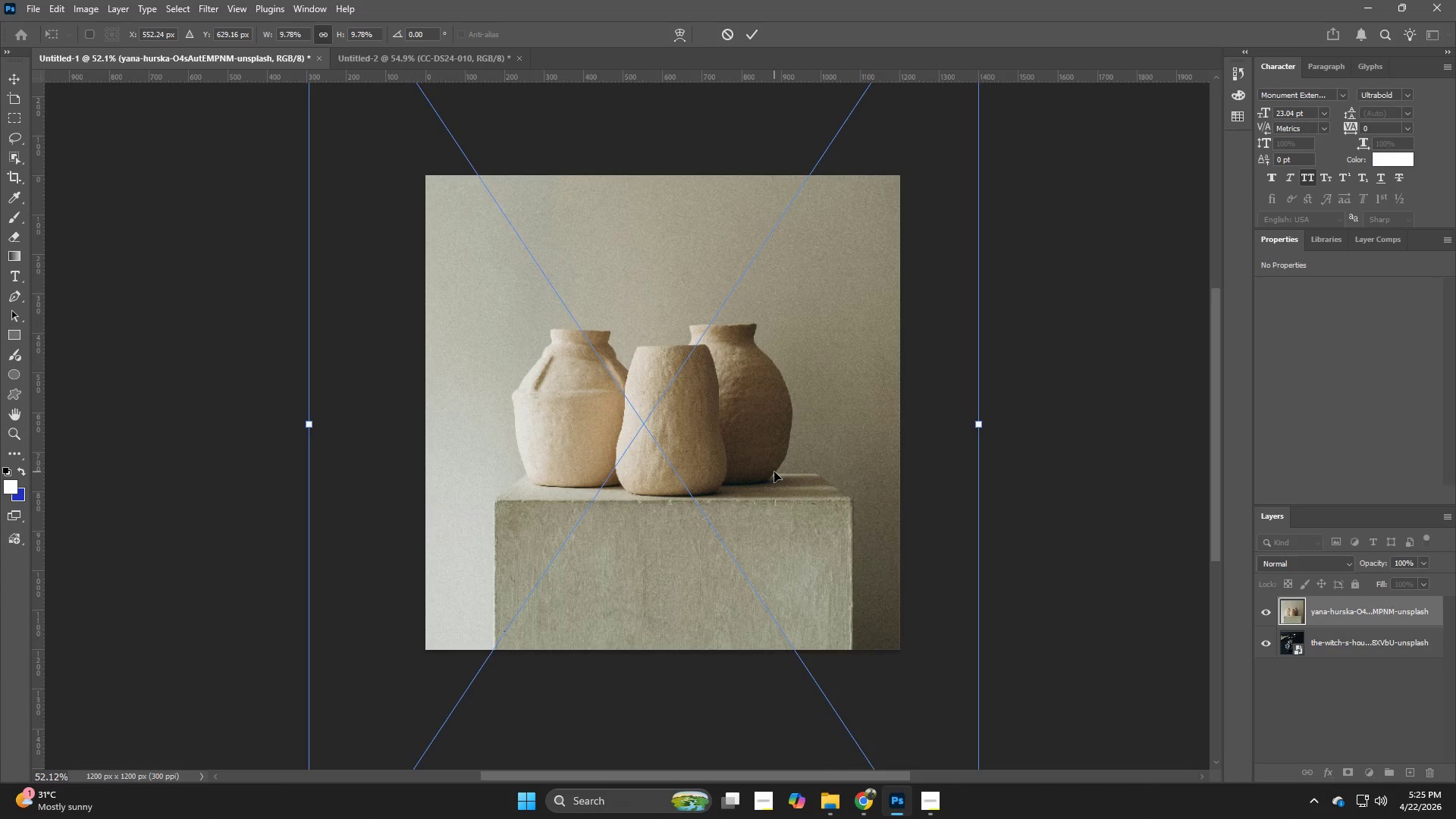 
key(ArrowUp)
 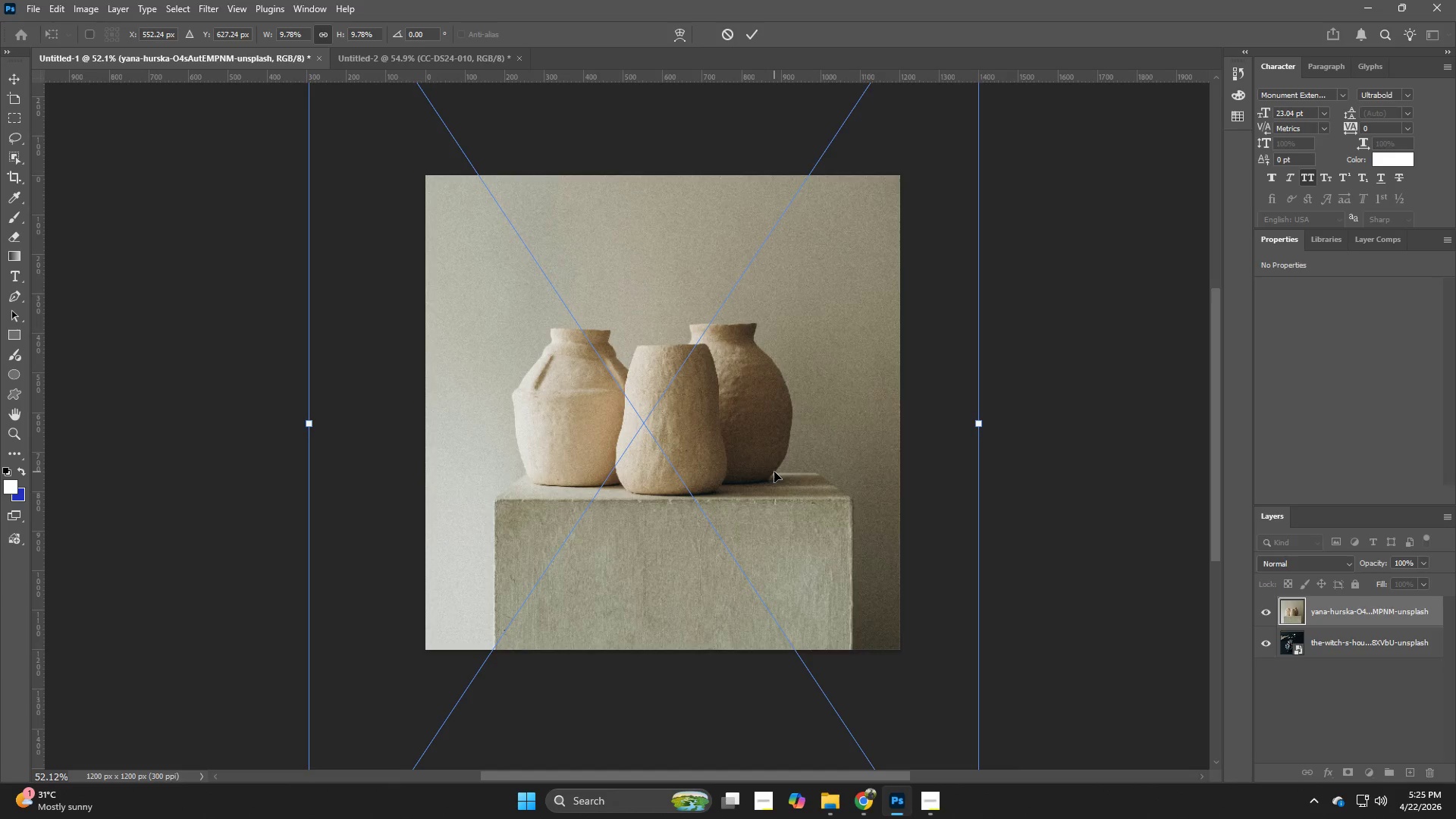 
key(ArrowUp)
 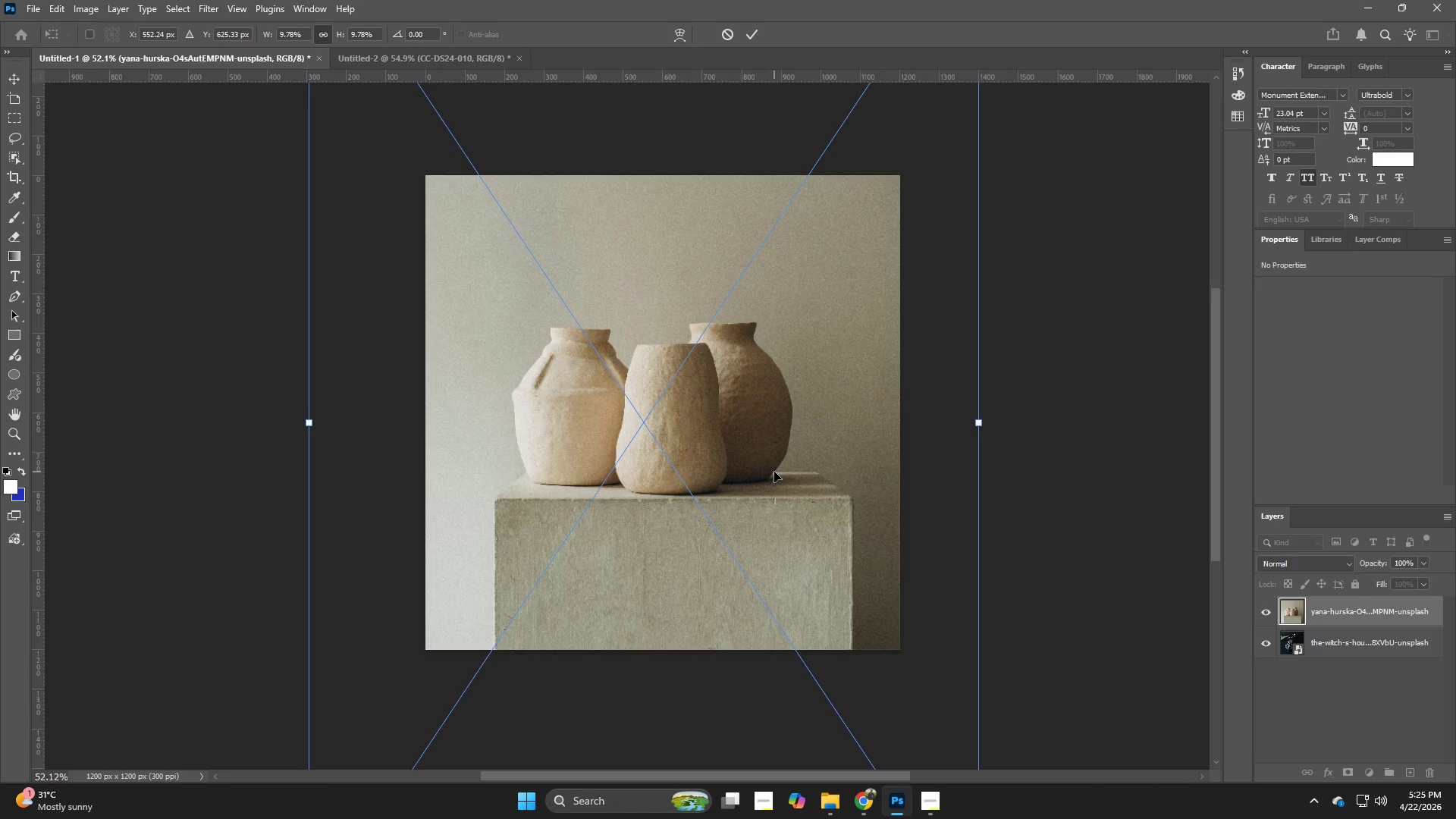 
key(ArrowUp)
 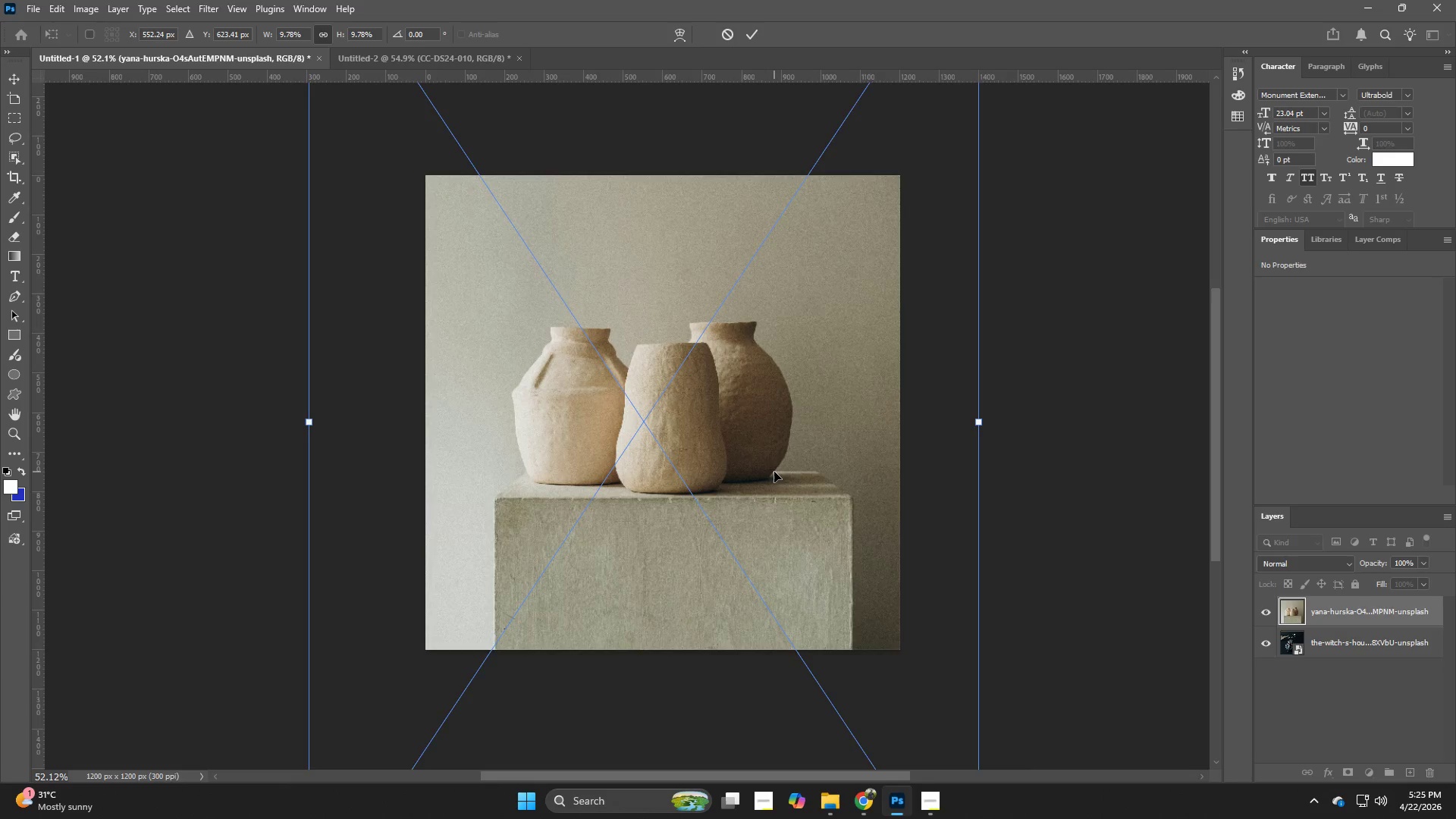 
key(ArrowUp)
 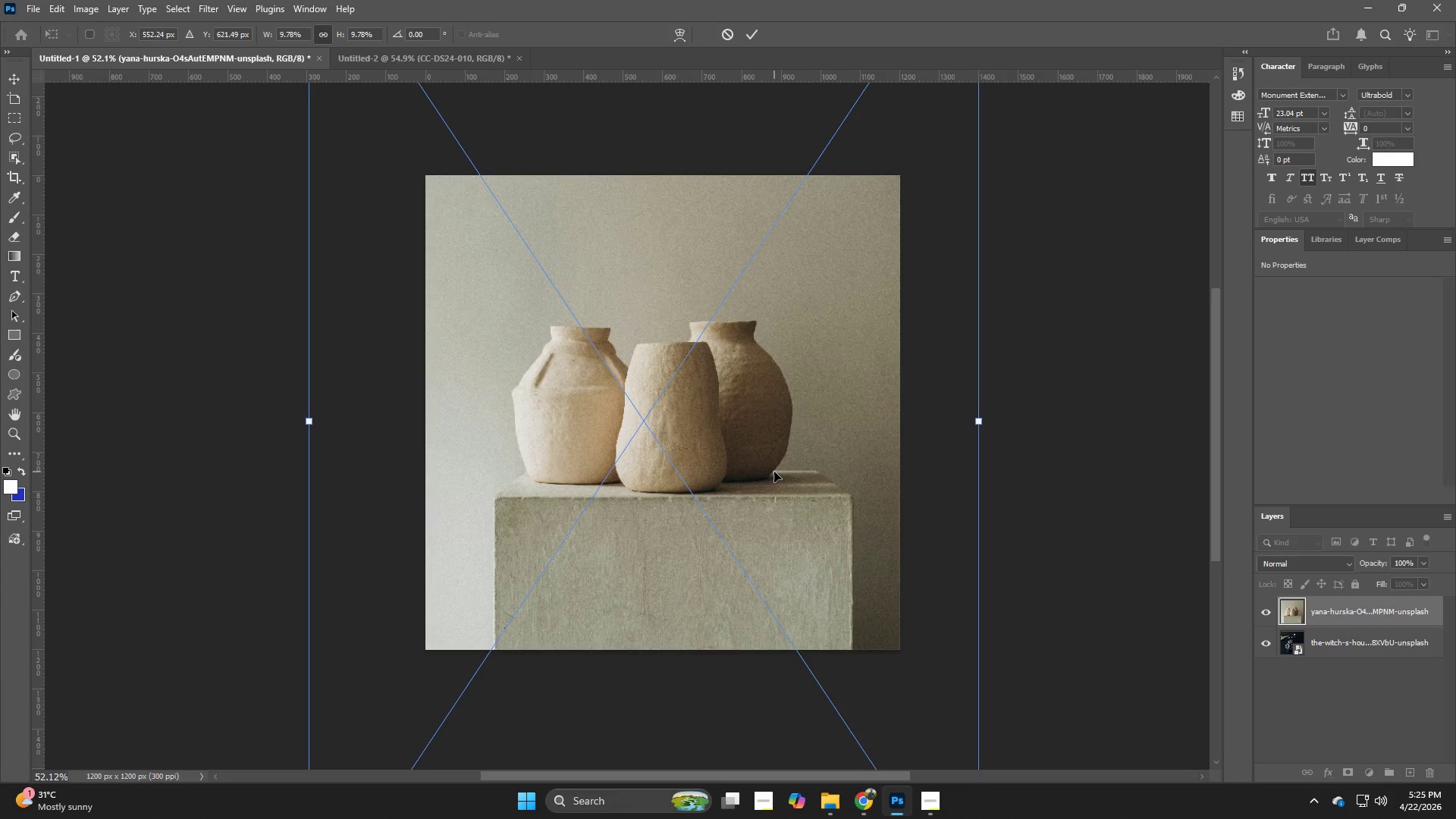 
key(ArrowLeft)
 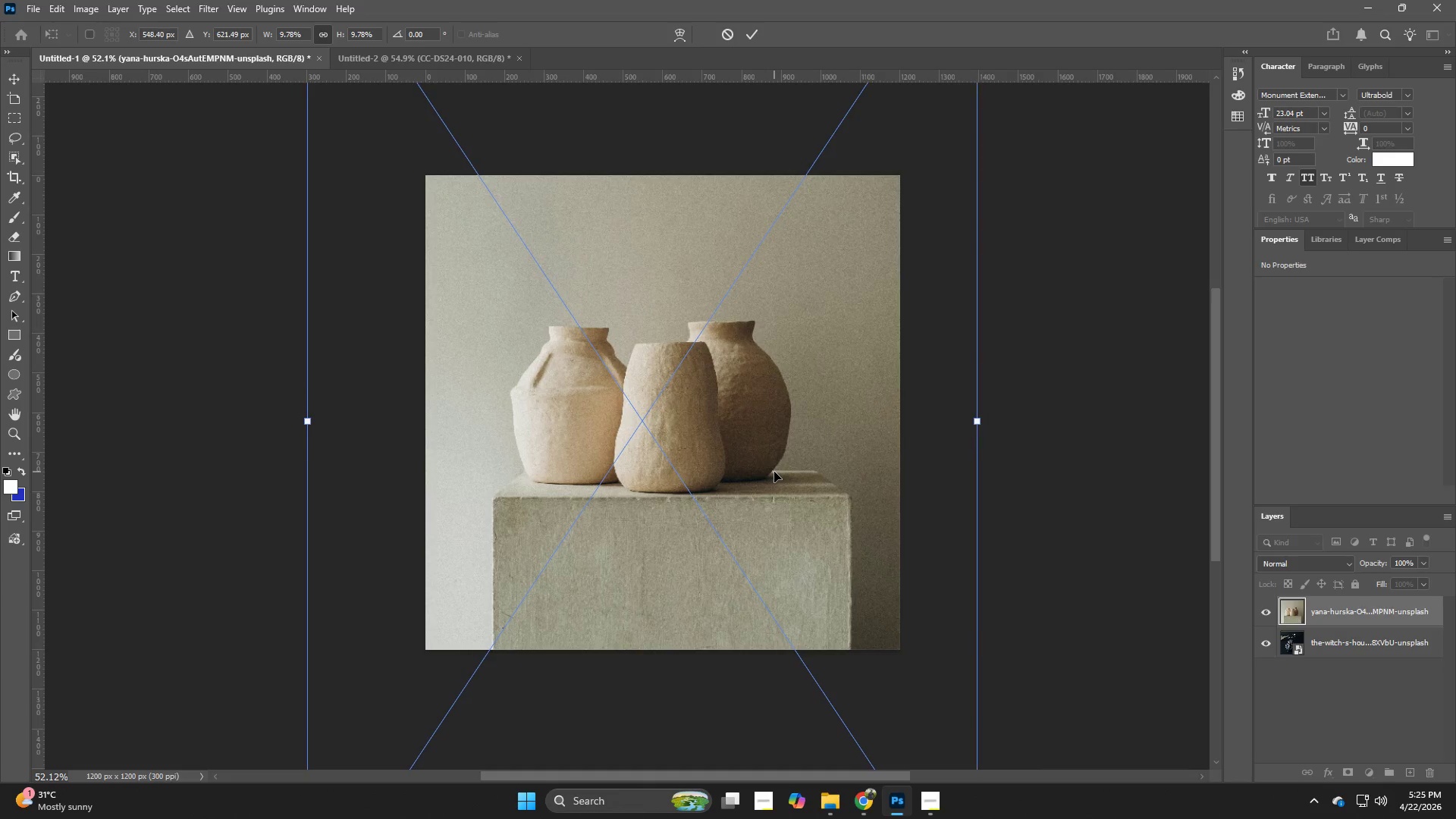 
key(ArrowLeft)
 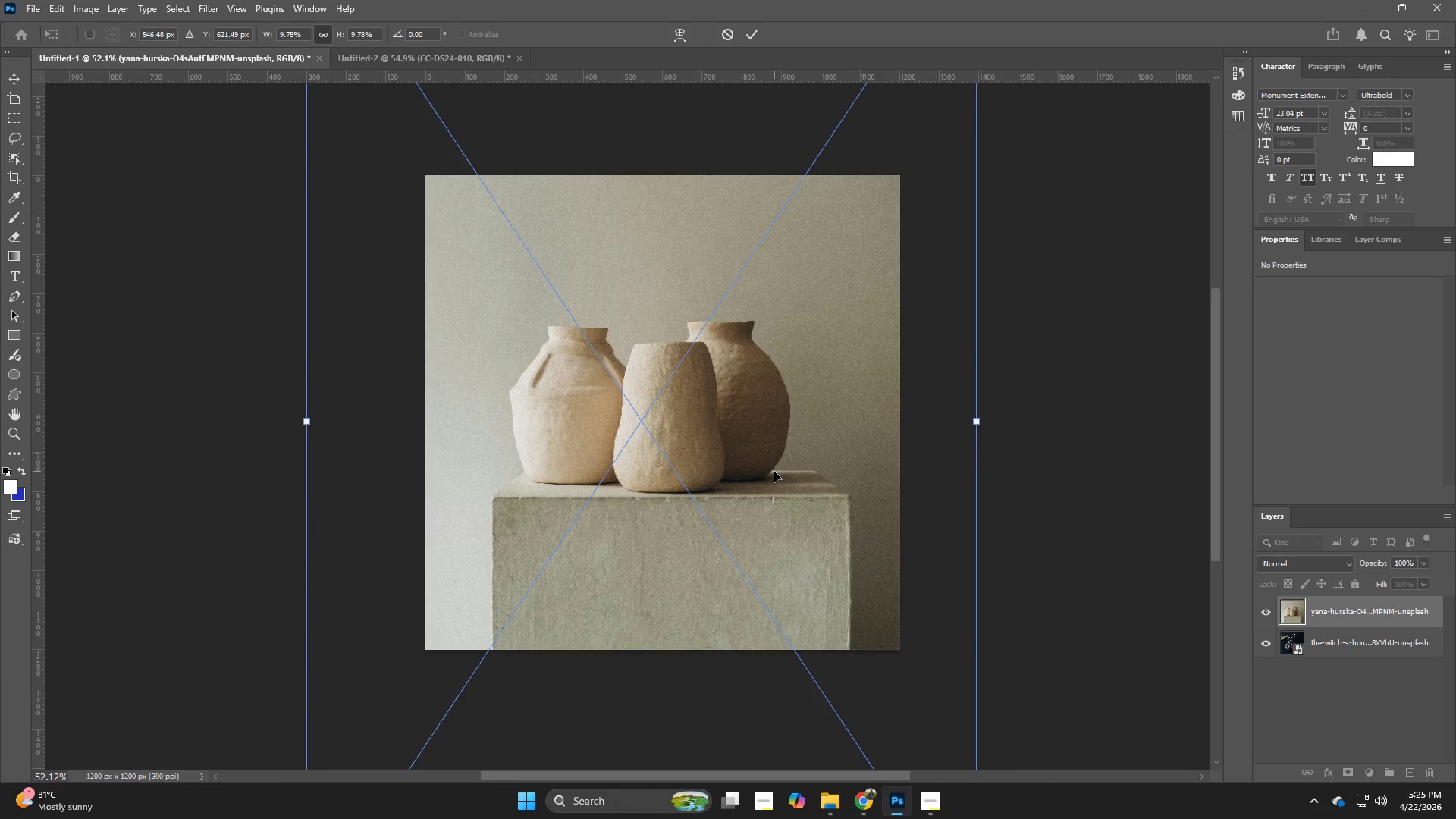 
key(ArrowLeft)
 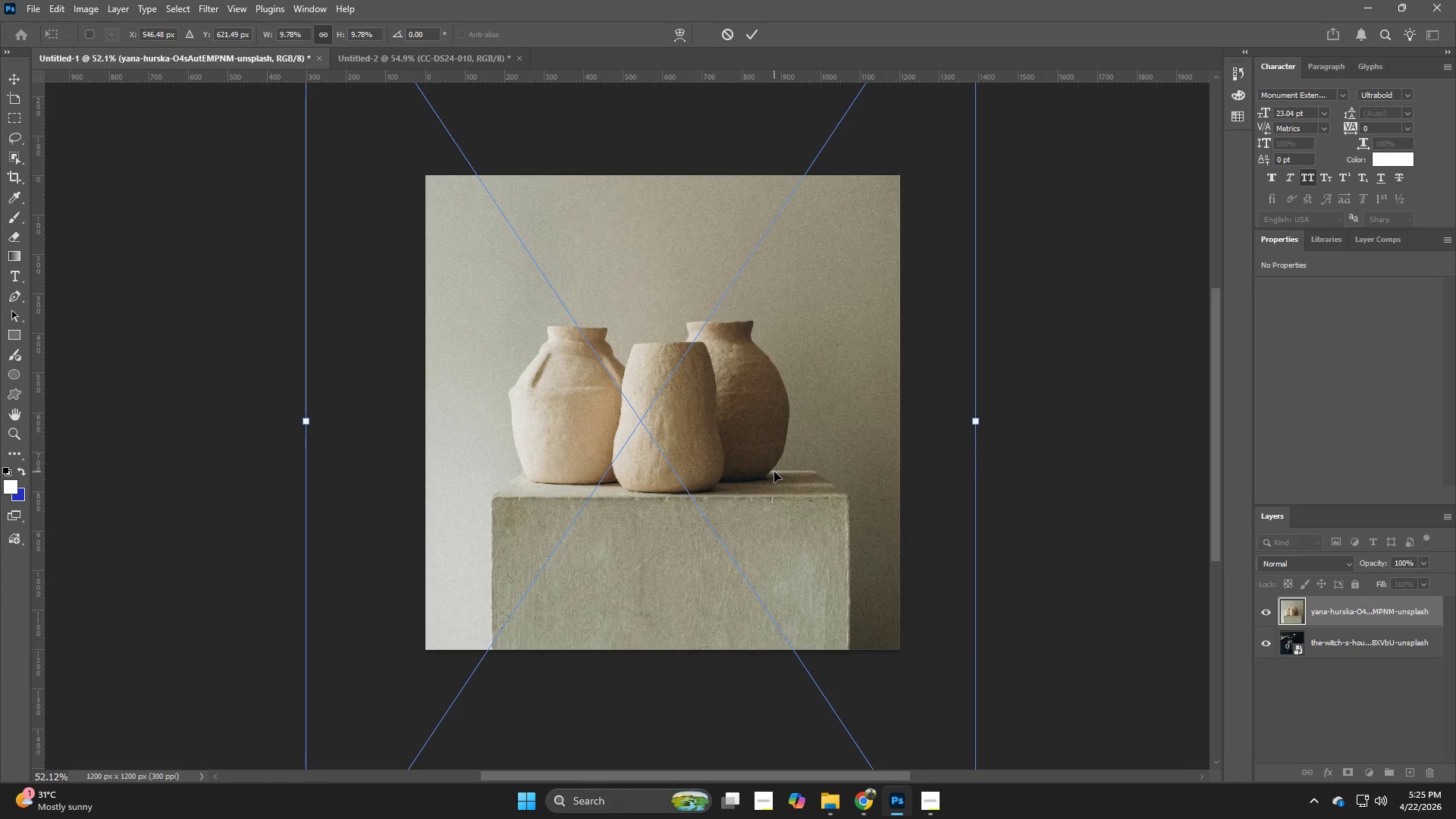 
key(ArrowLeft)
 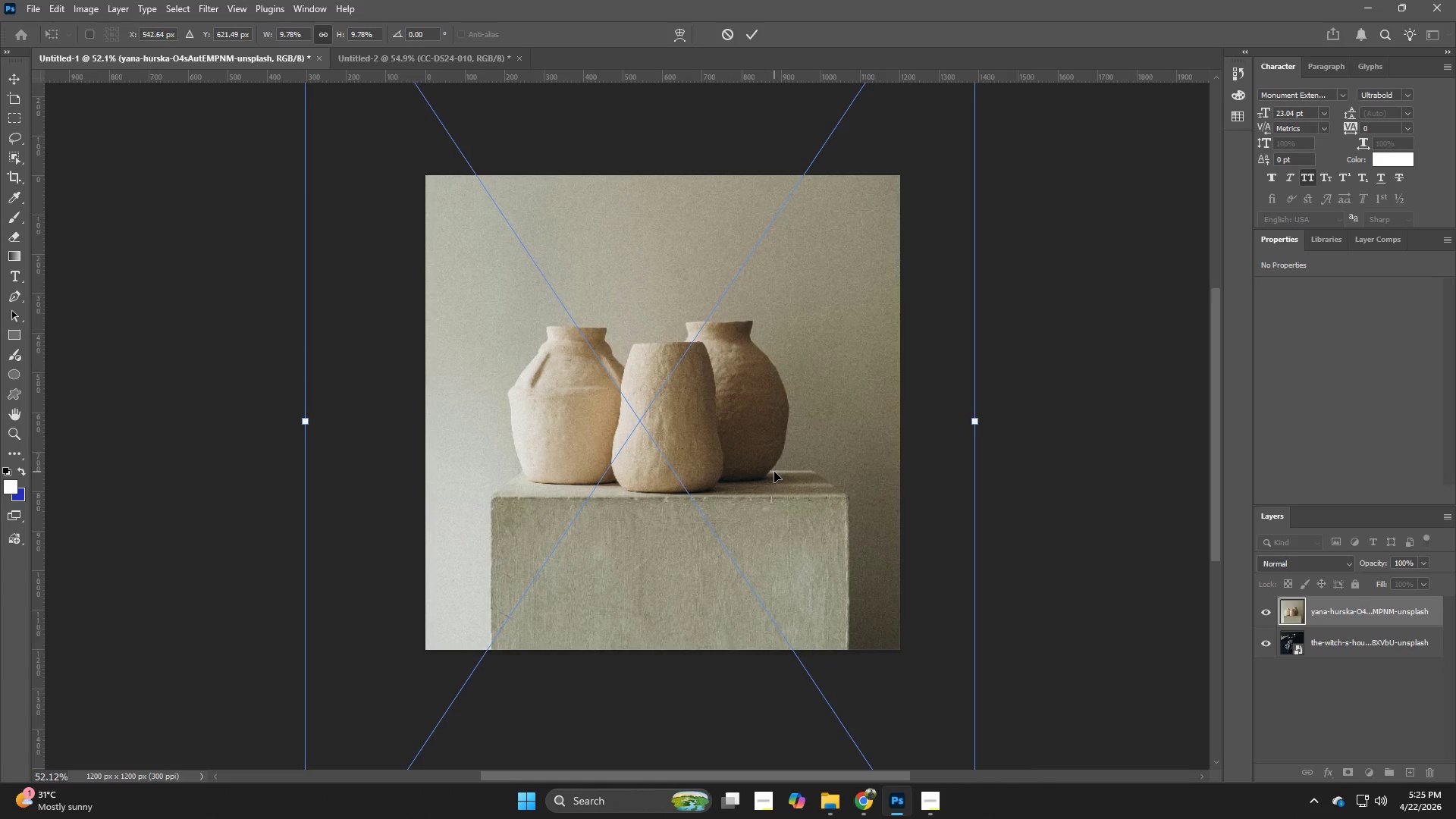 
key(ArrowLeft)
 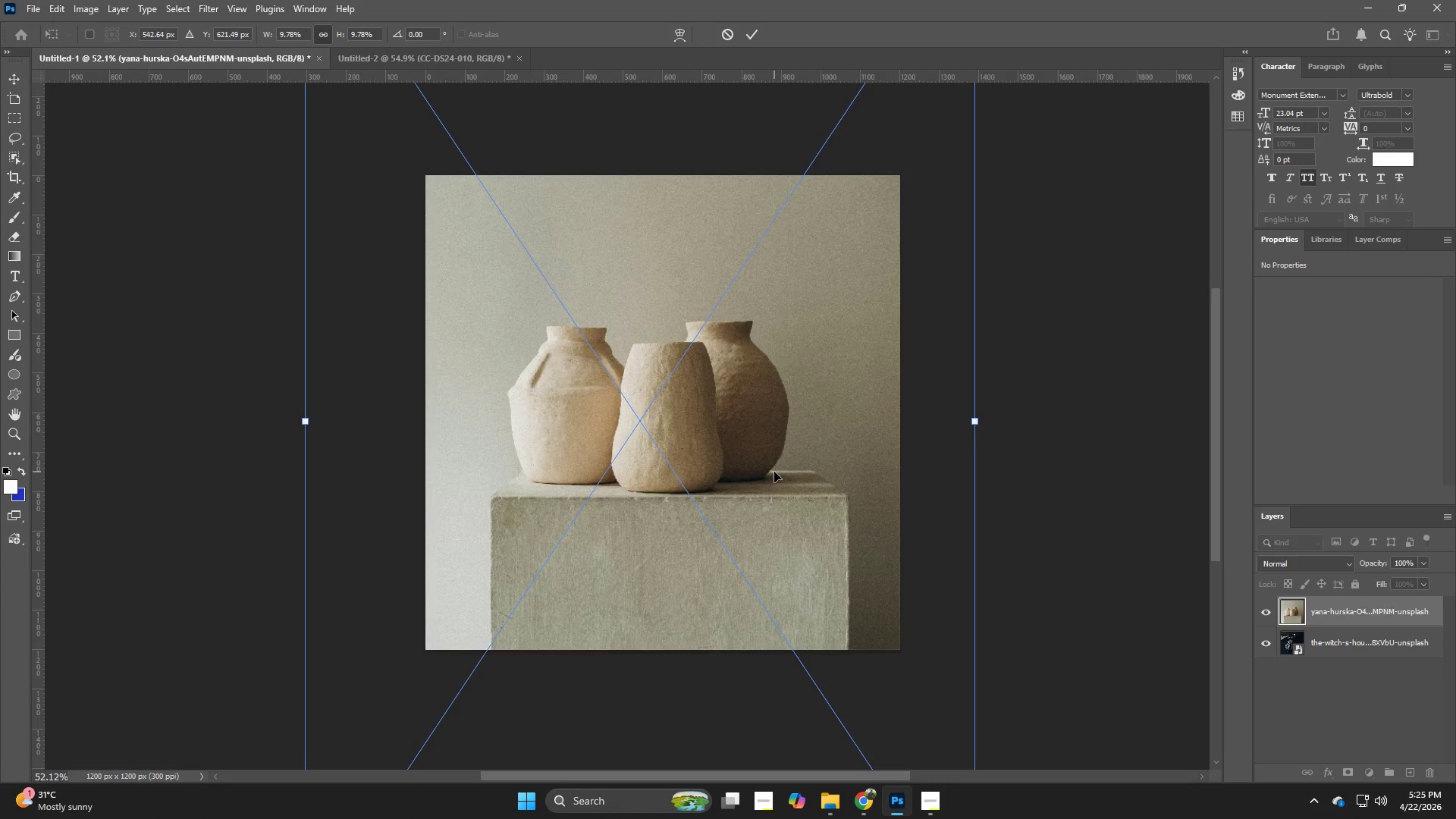 
key(ArrowLeft)
 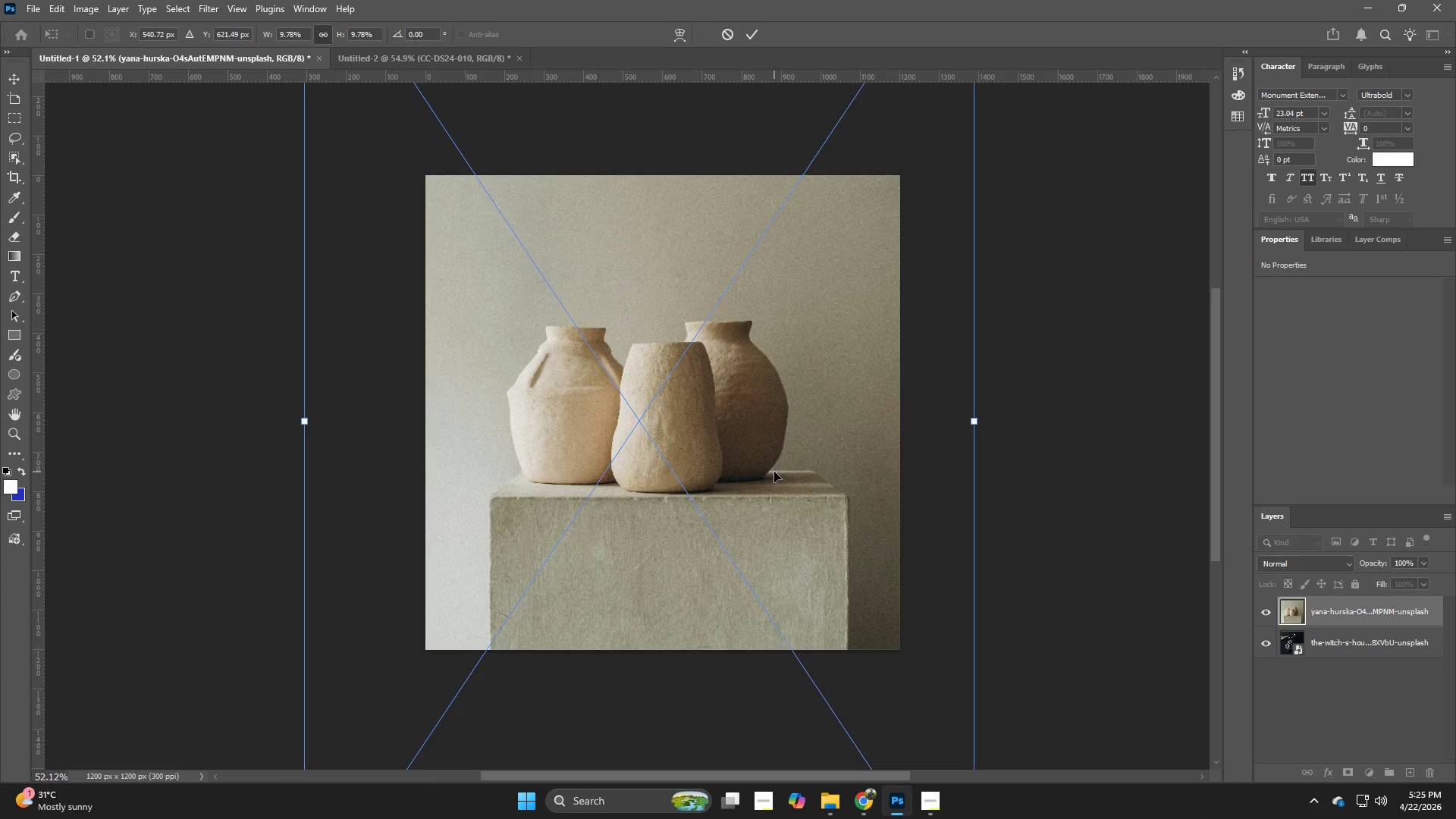 
key(ArrowLeft)
 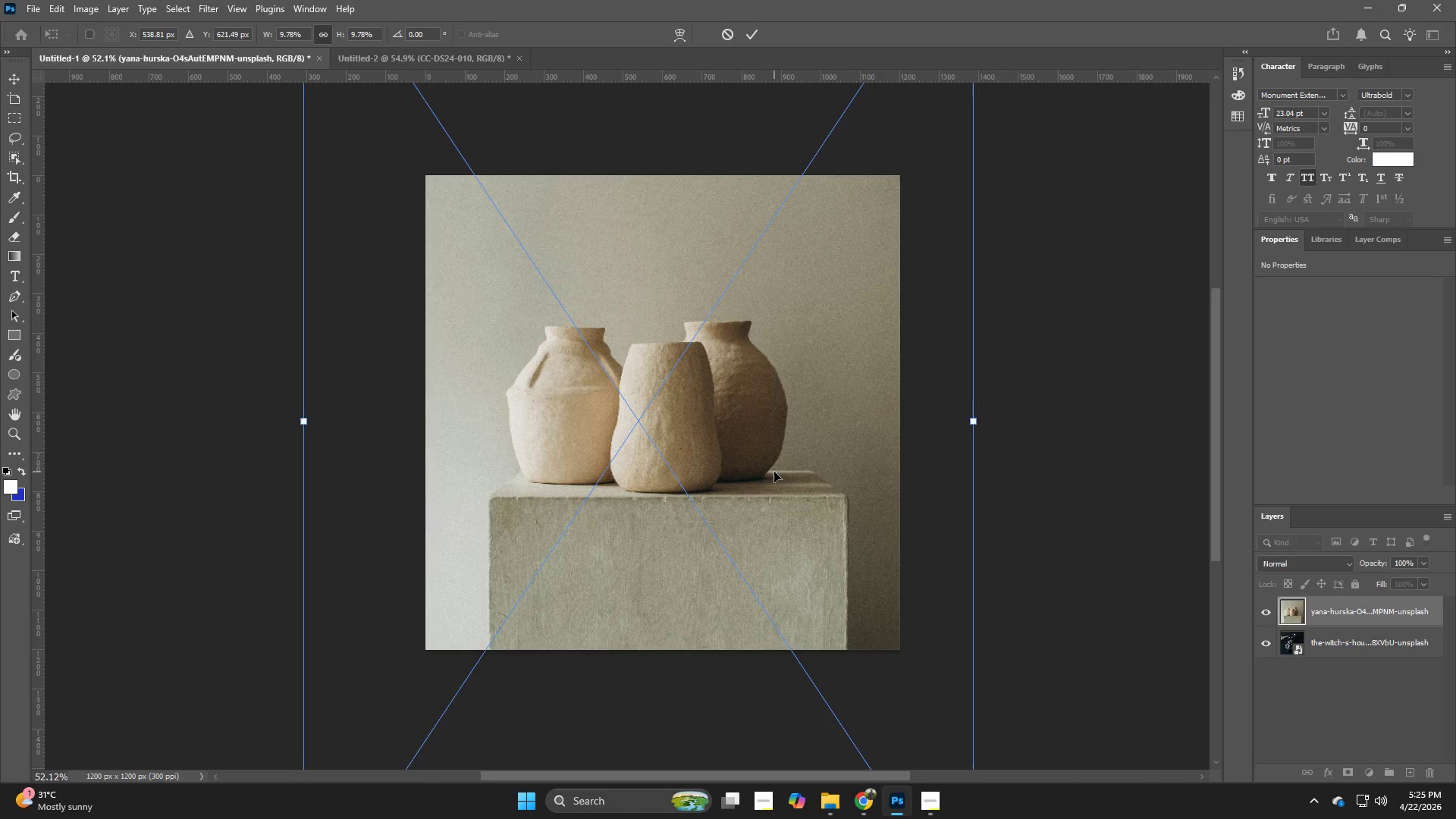 
key(ArrowLeft)
 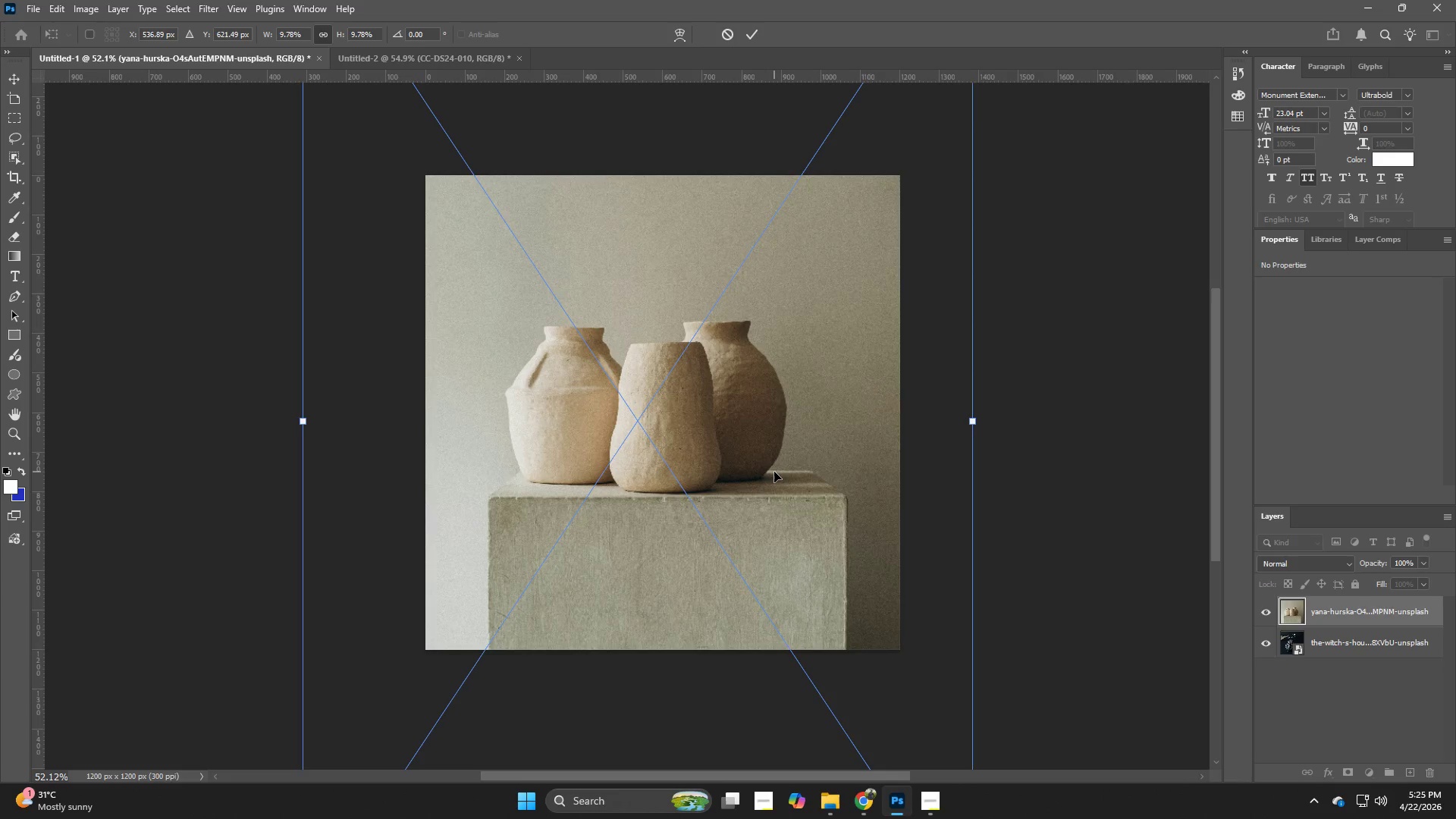 
key(ArrowLeft)
 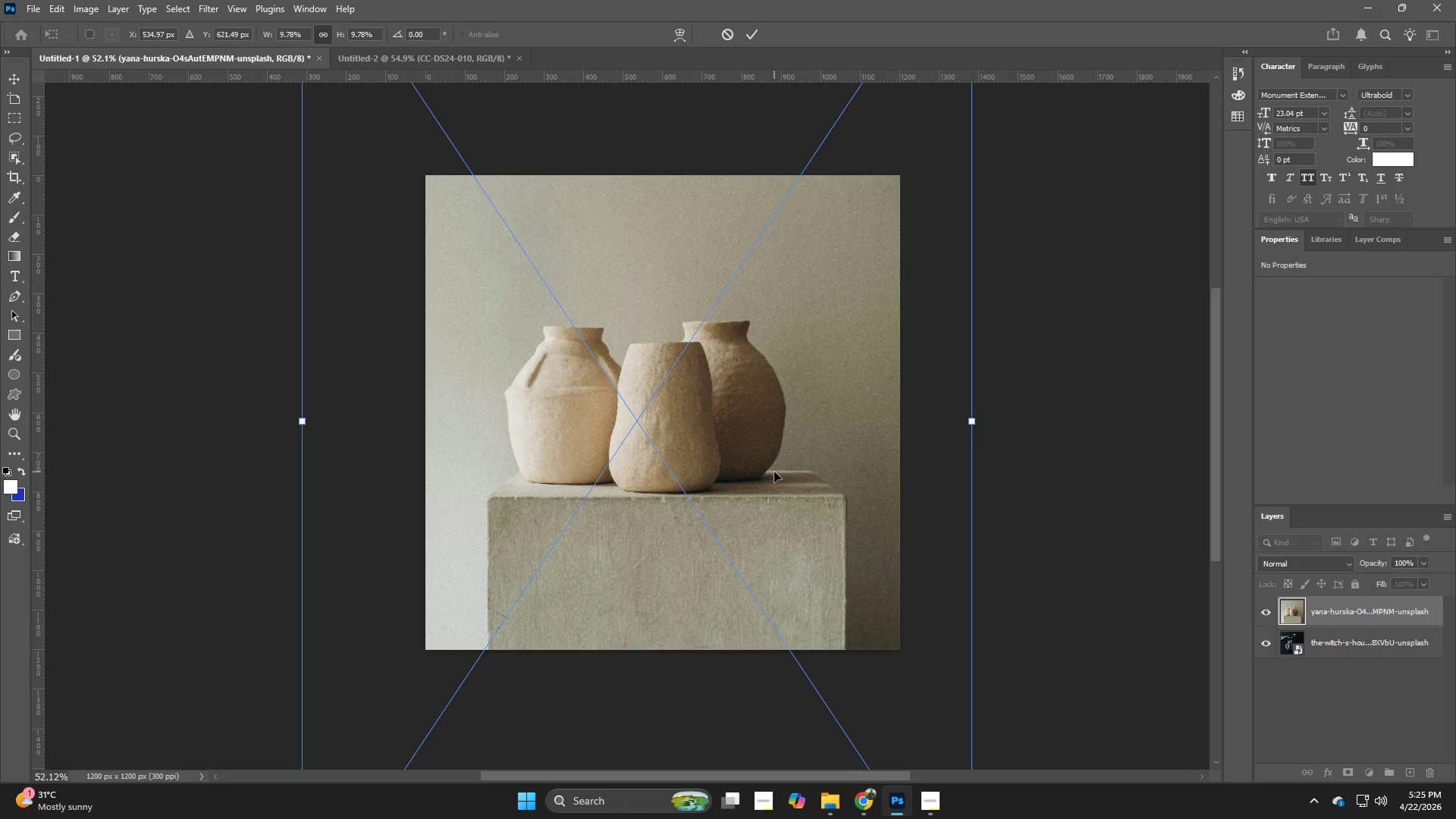 
key(ArrowRight)
 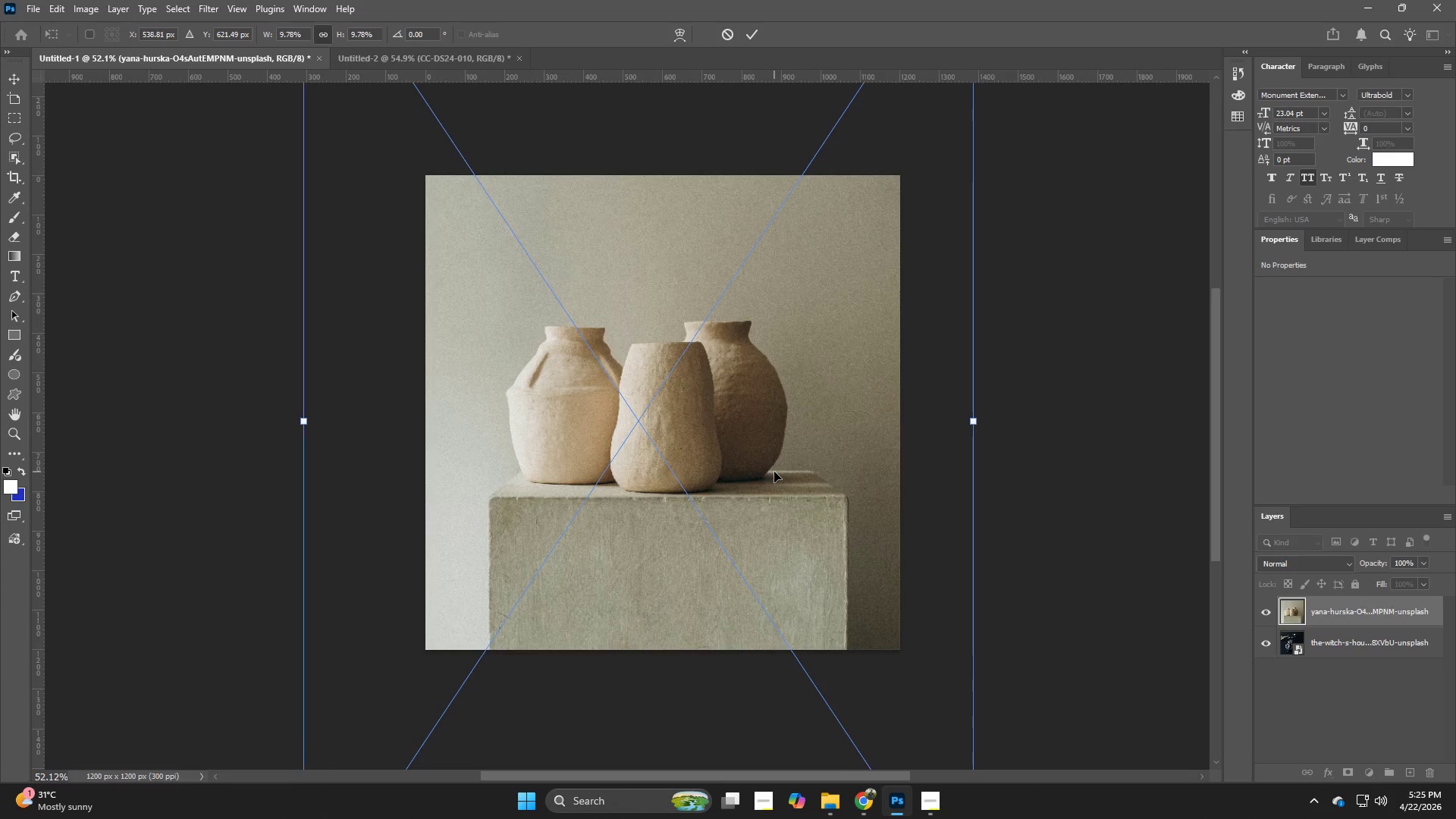 
key(ArrowRight)
 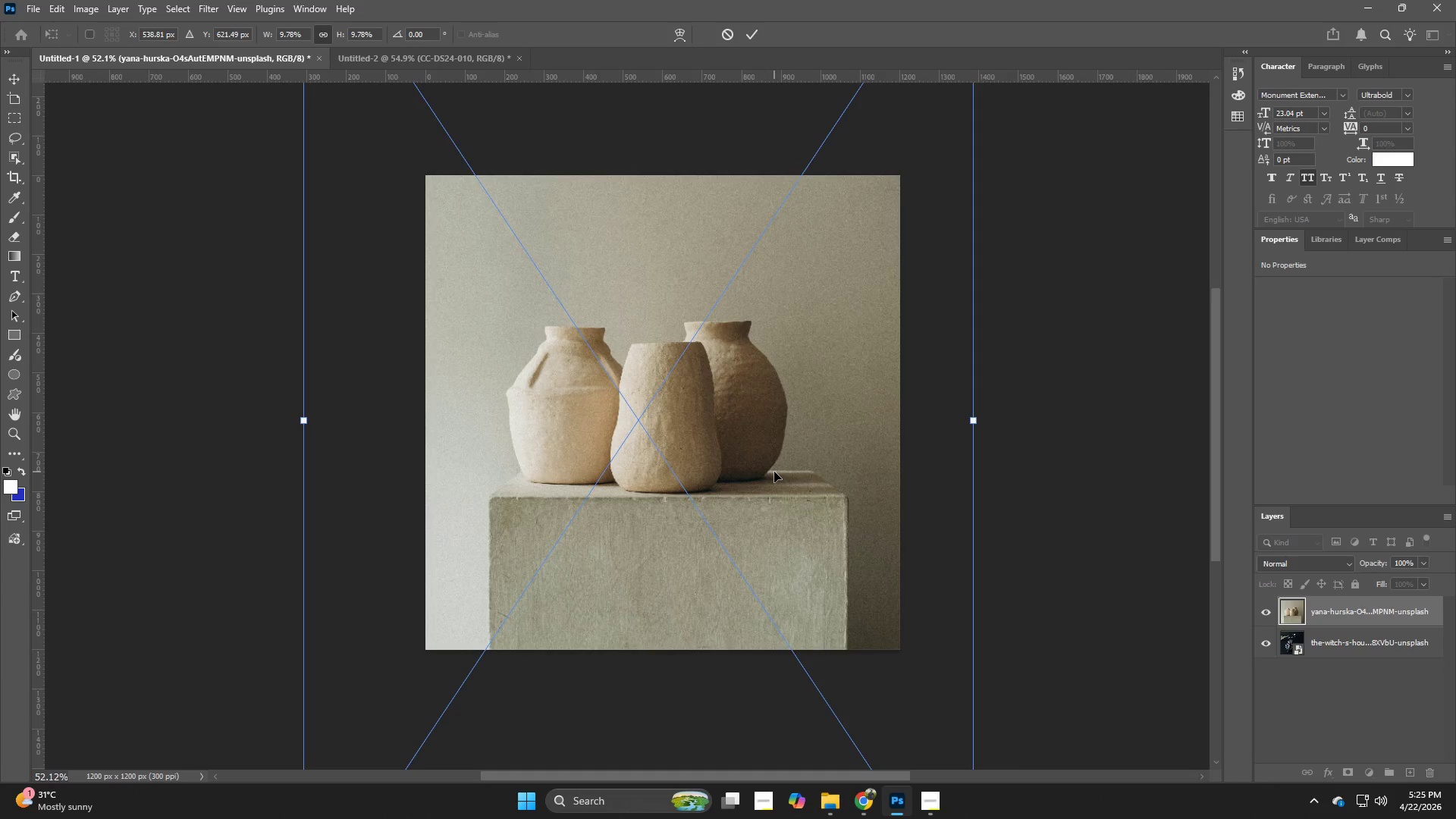 
key(ArrowUp)
 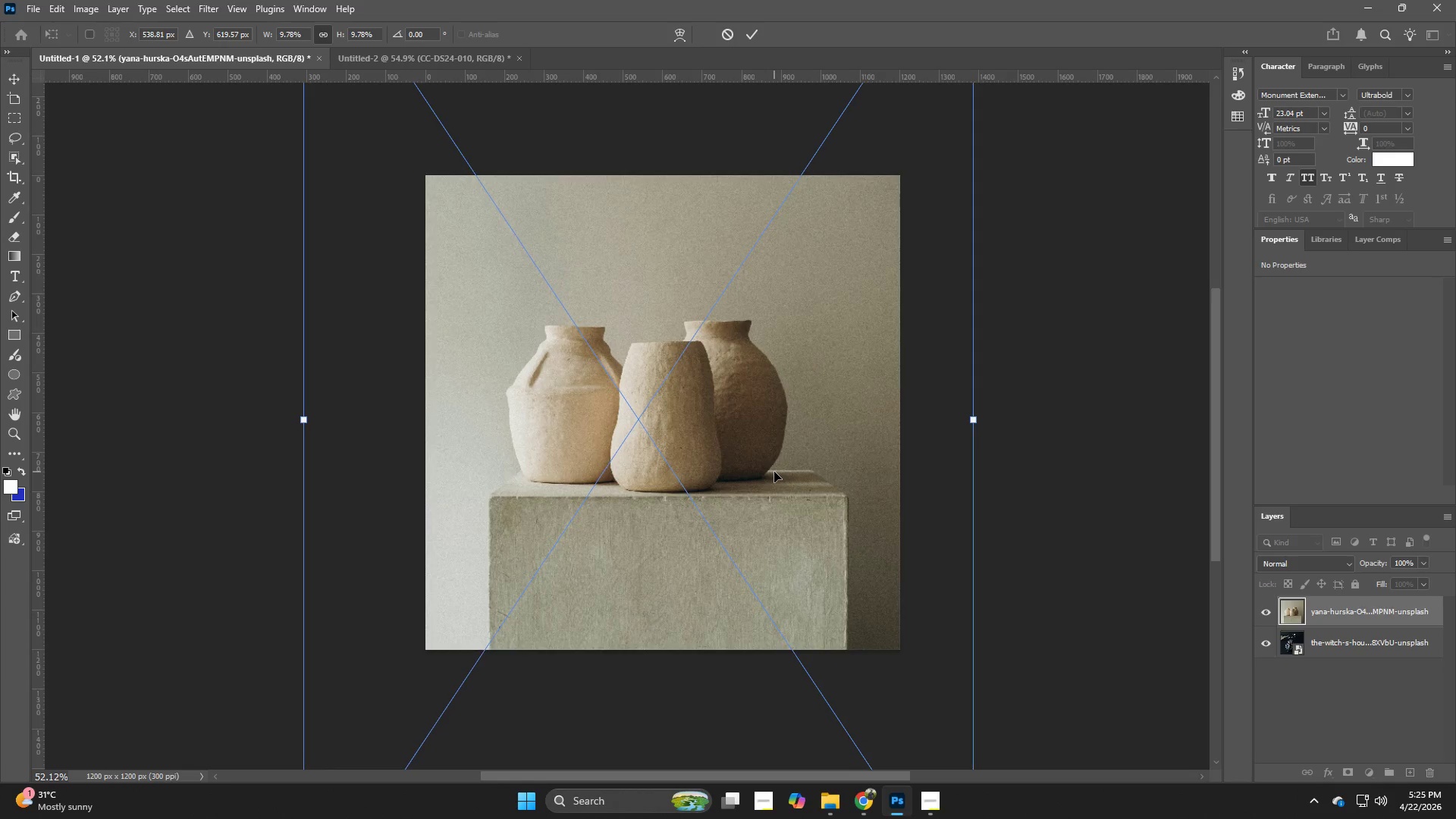 
key(ArrowUp)
 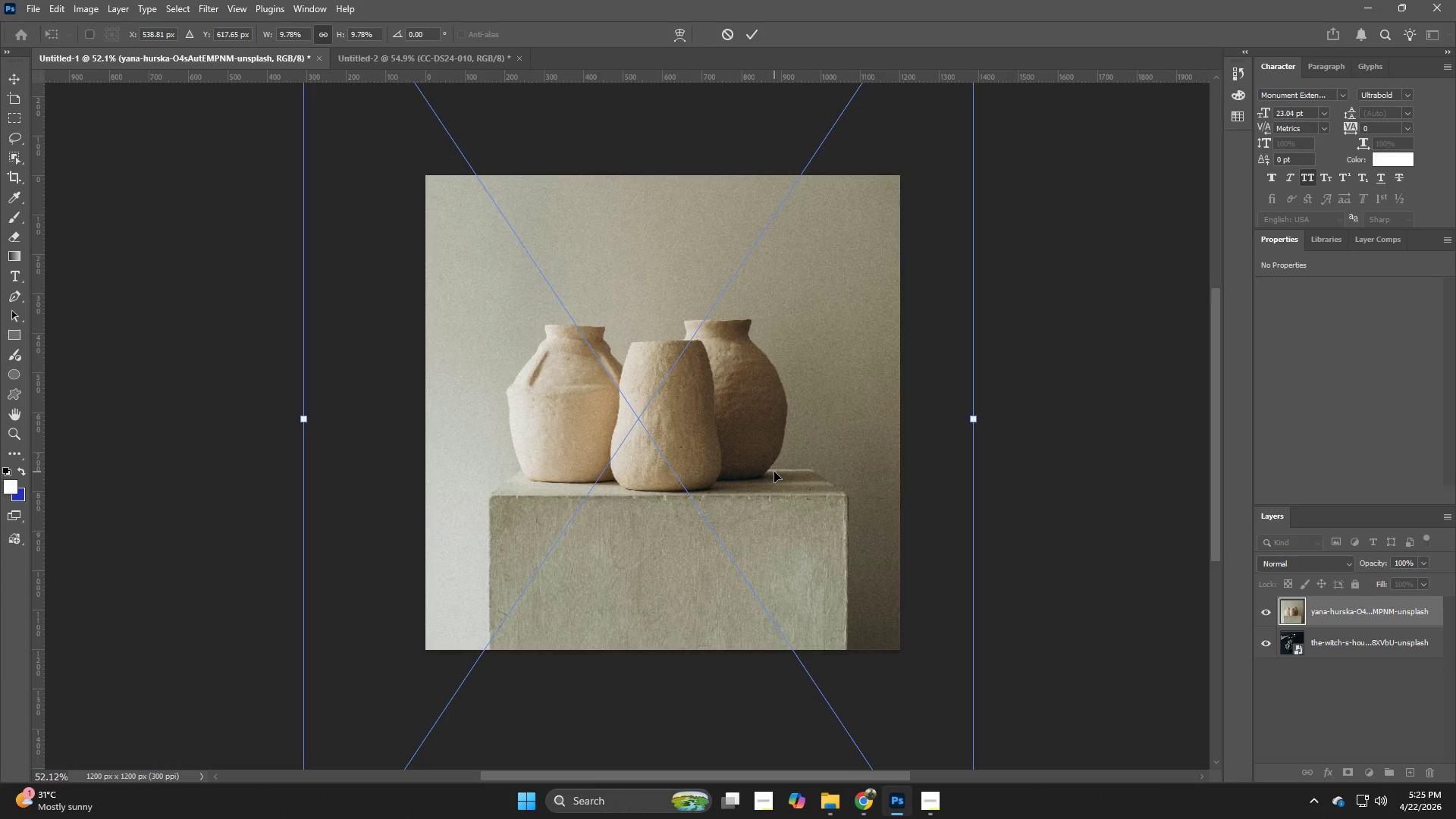 
key(ArrowUp)
 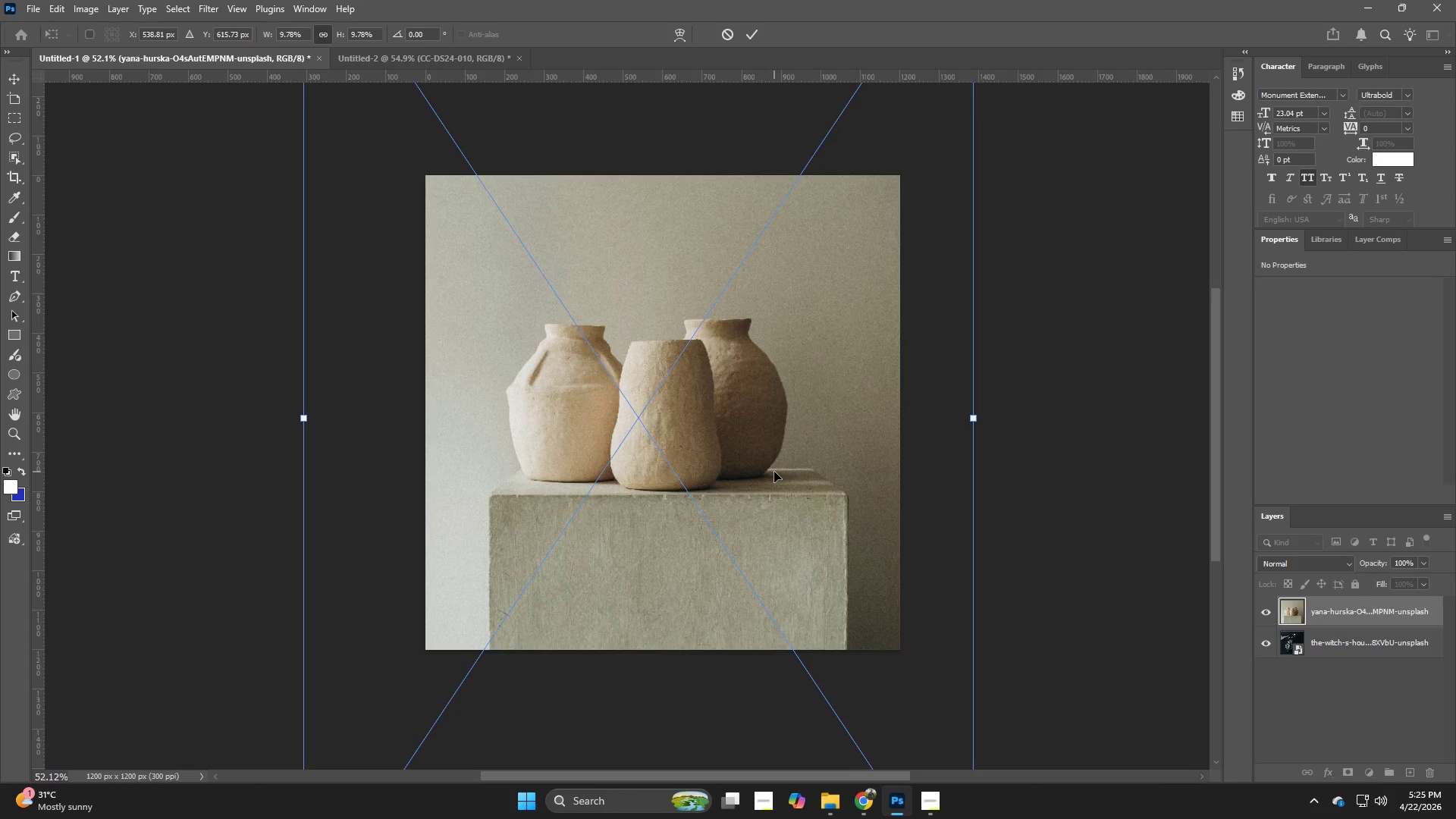 
key(ArrowUp)
 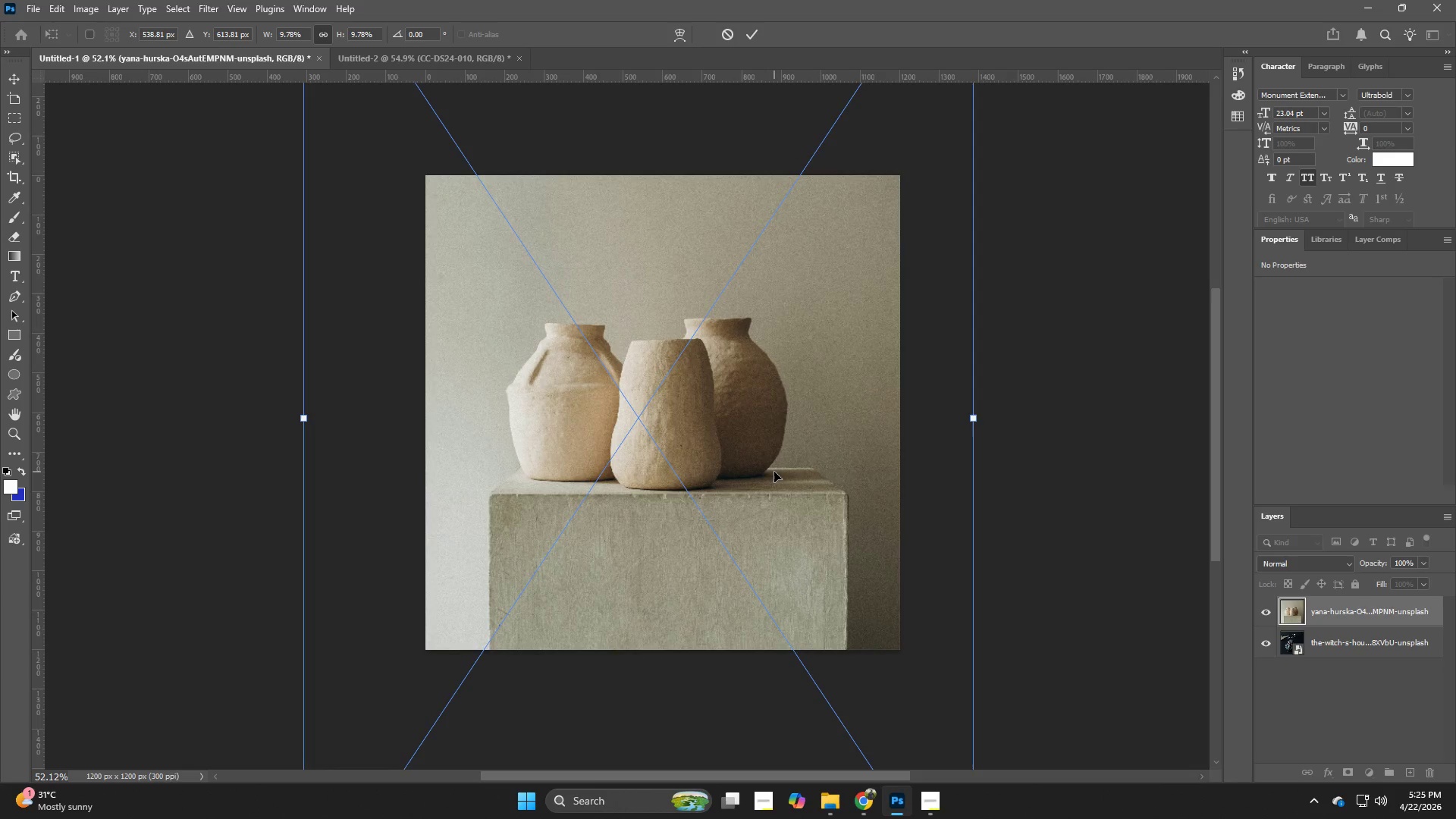 
key(NumpadEnter)
 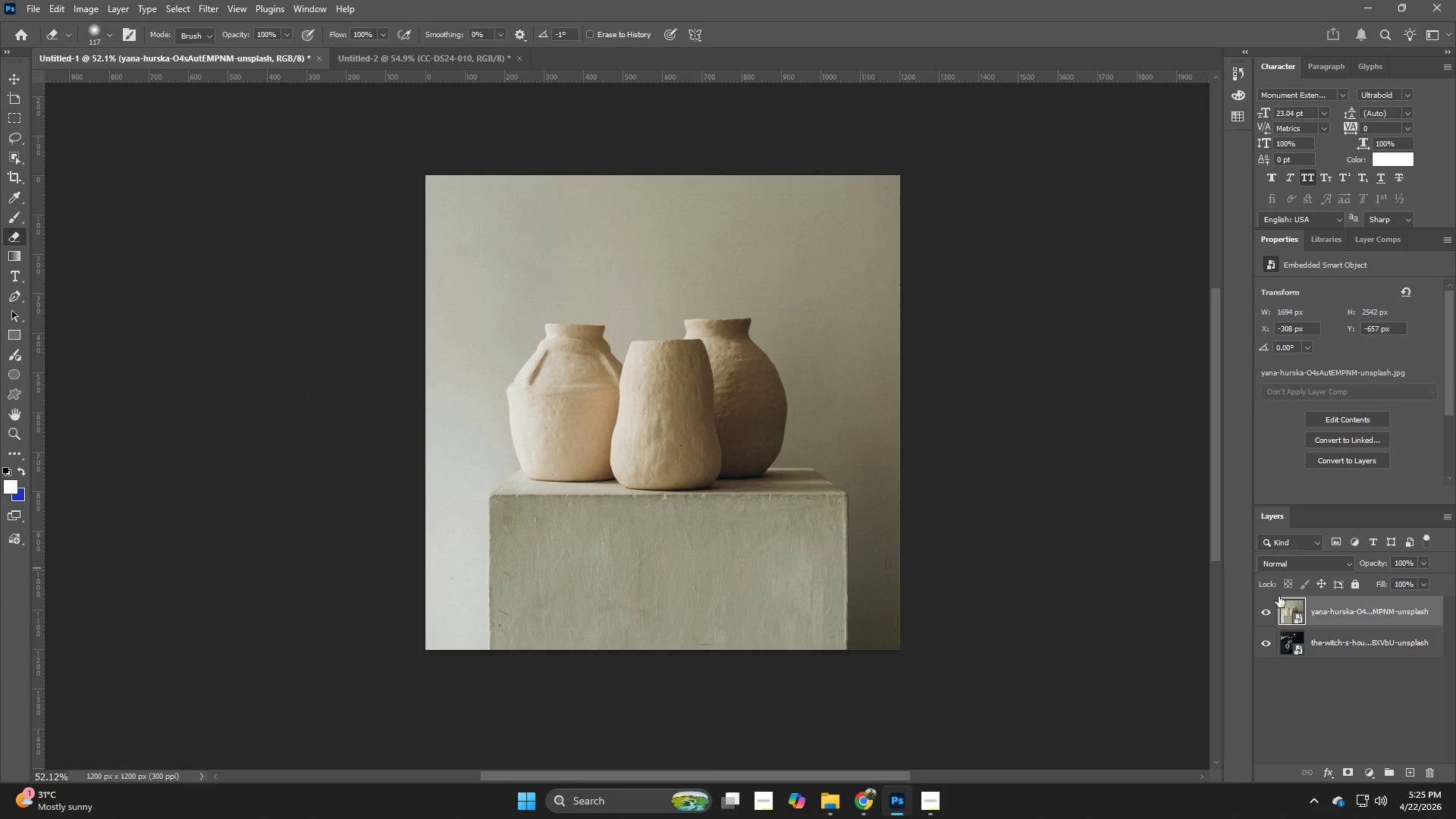 
left_click([1326, 635])
 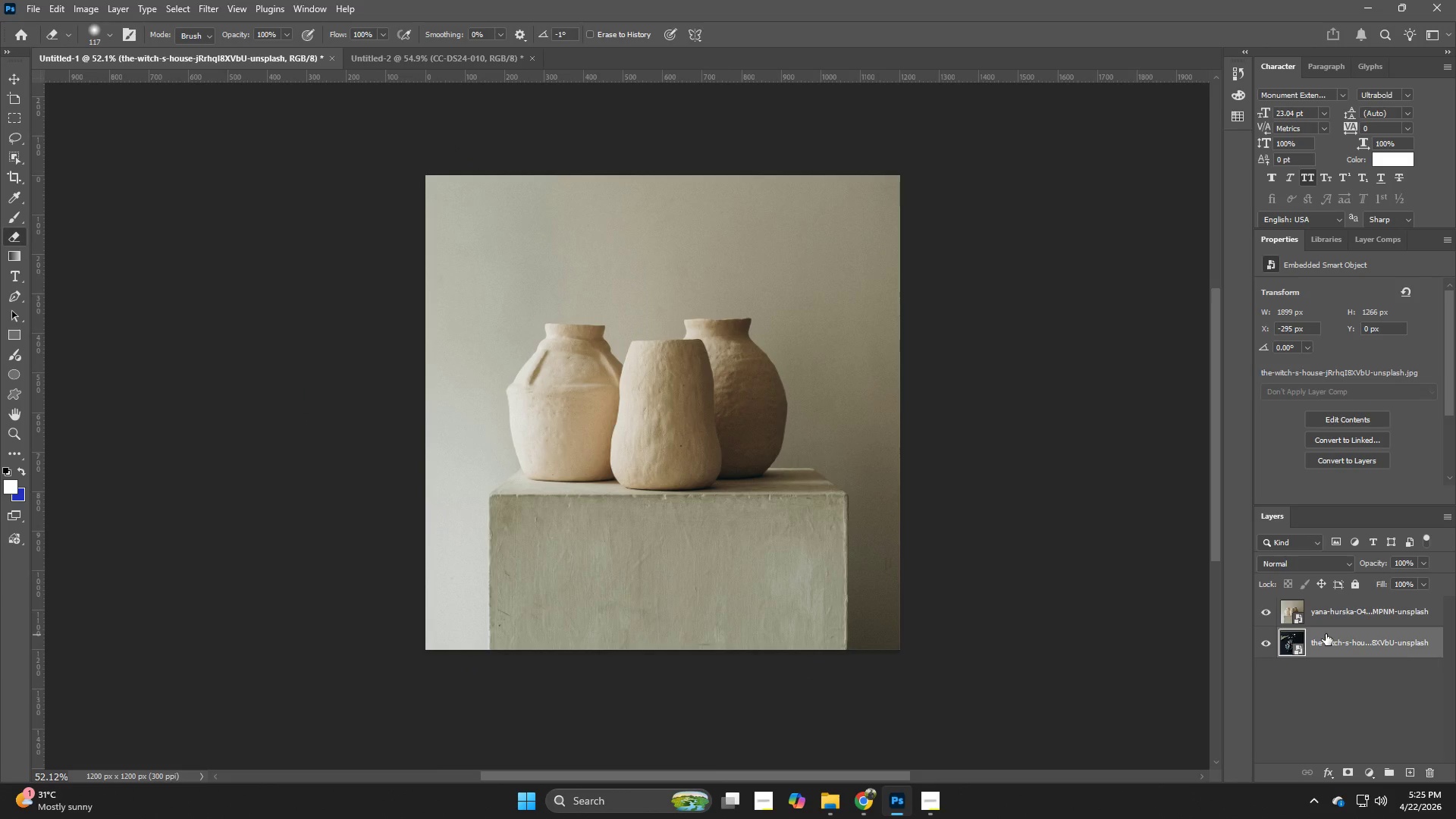 
key(Backspace)
 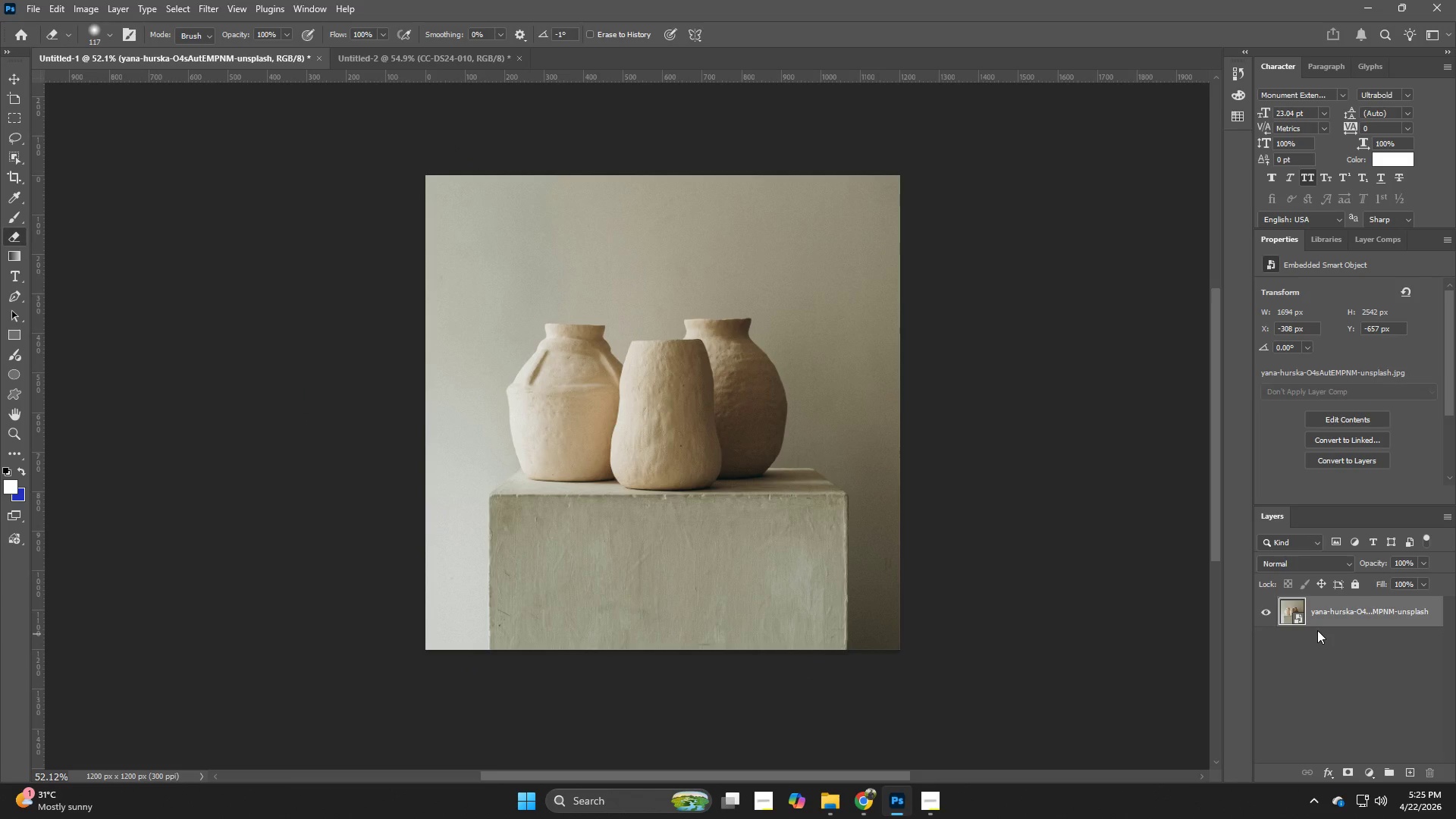 
key(Alt+Control+Shift+W)
 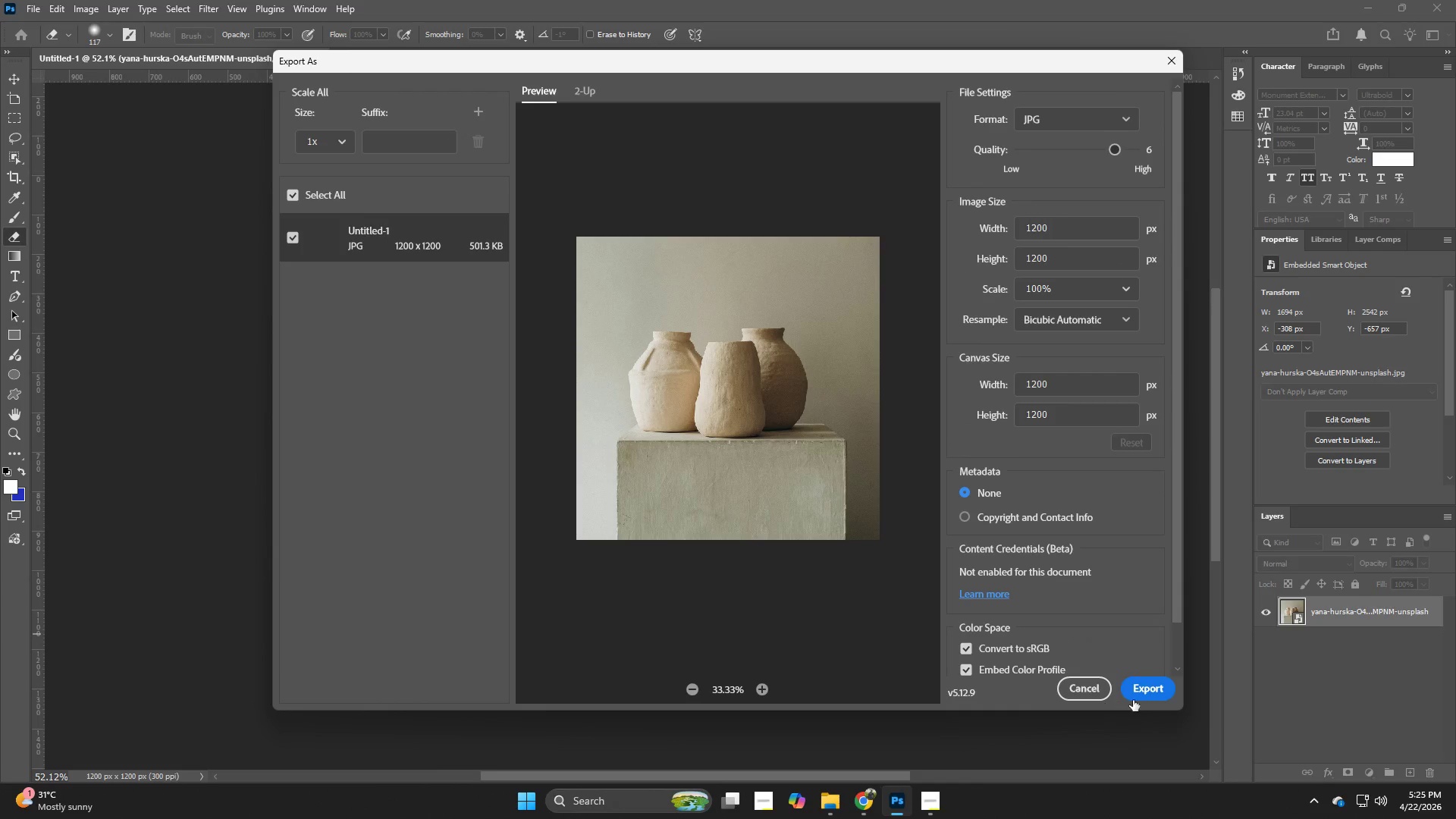 
left_click([1144, 693])
 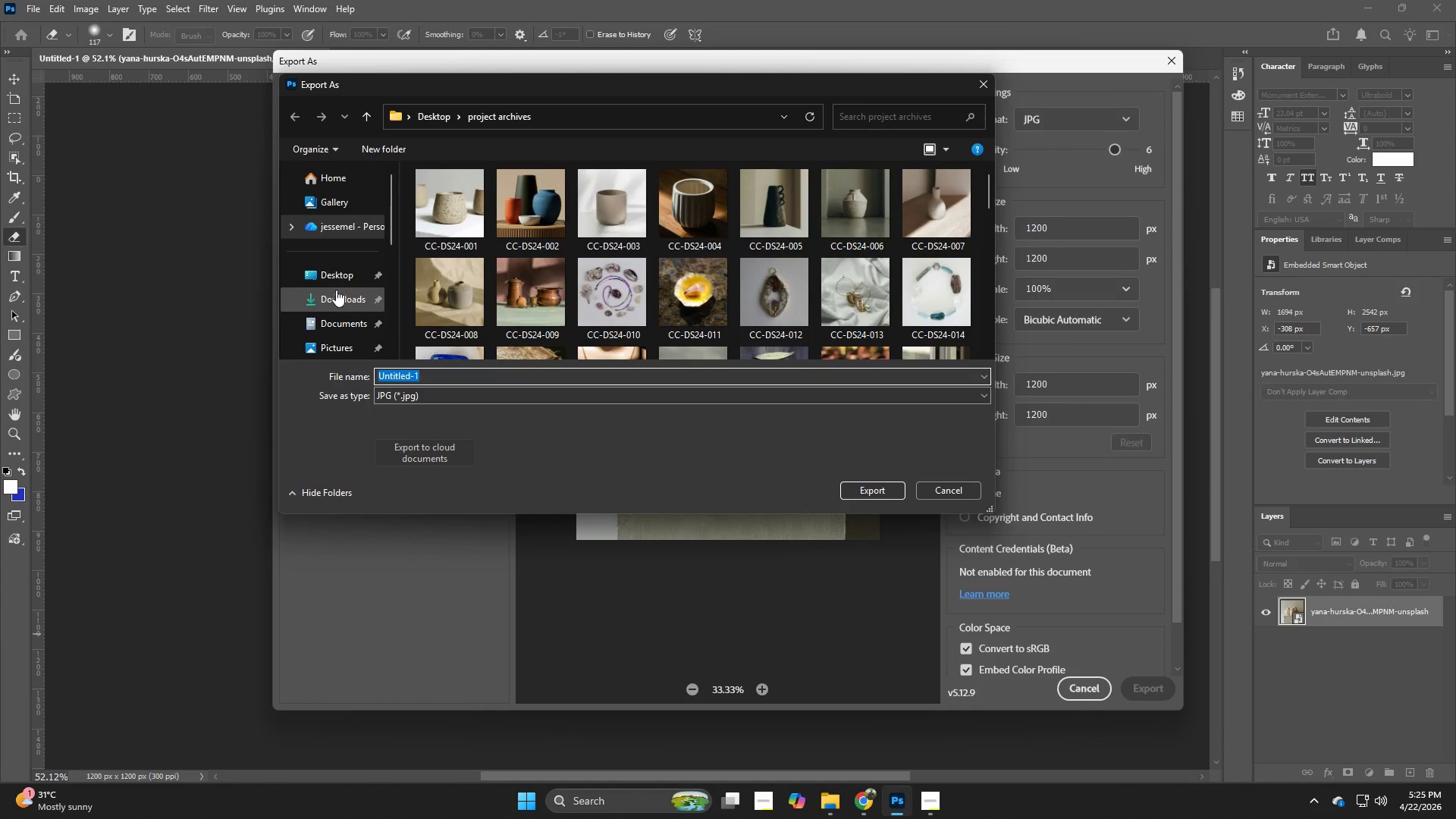 
left_click([336, 277])
 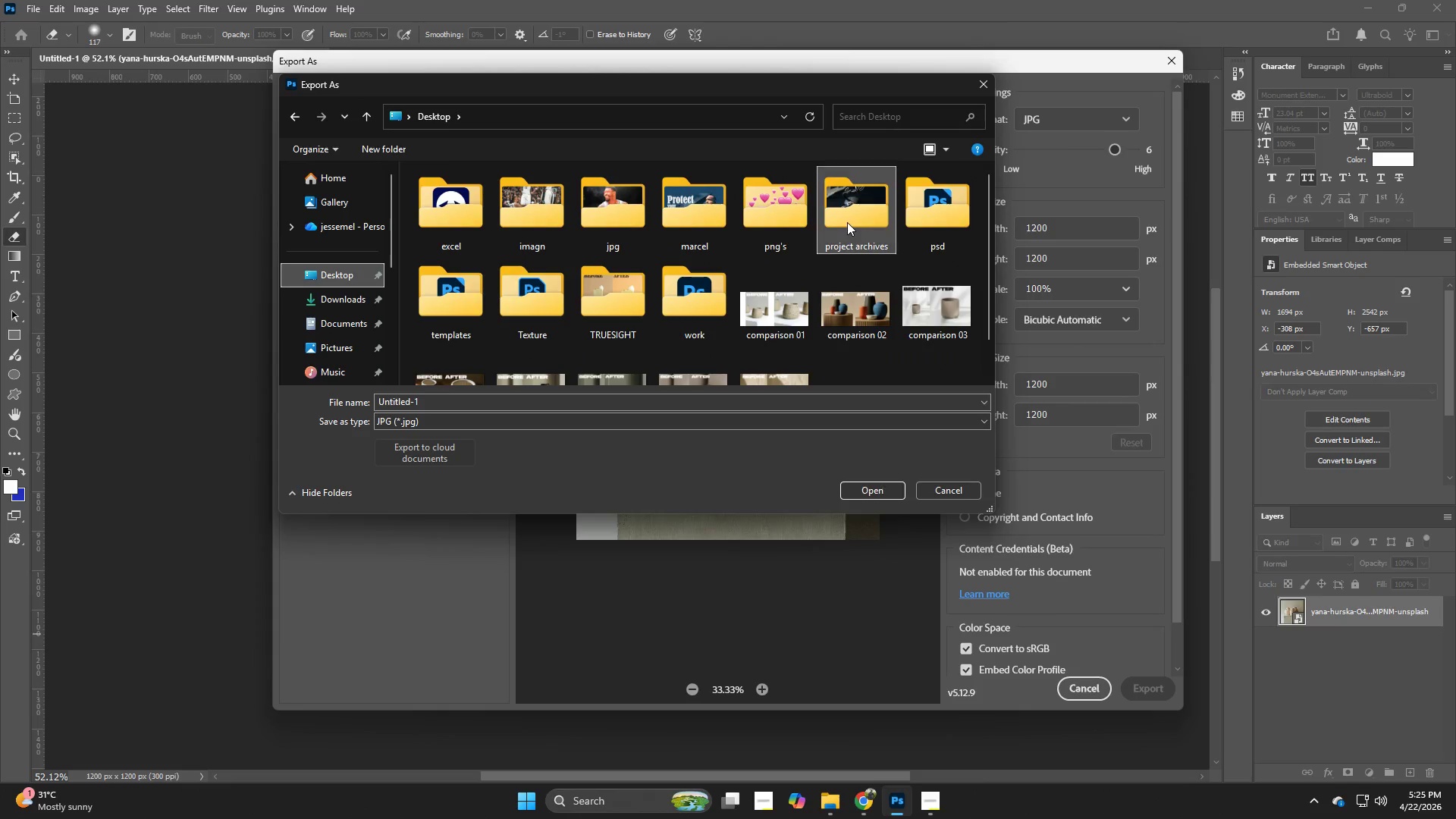 
double_click([847, 222])
 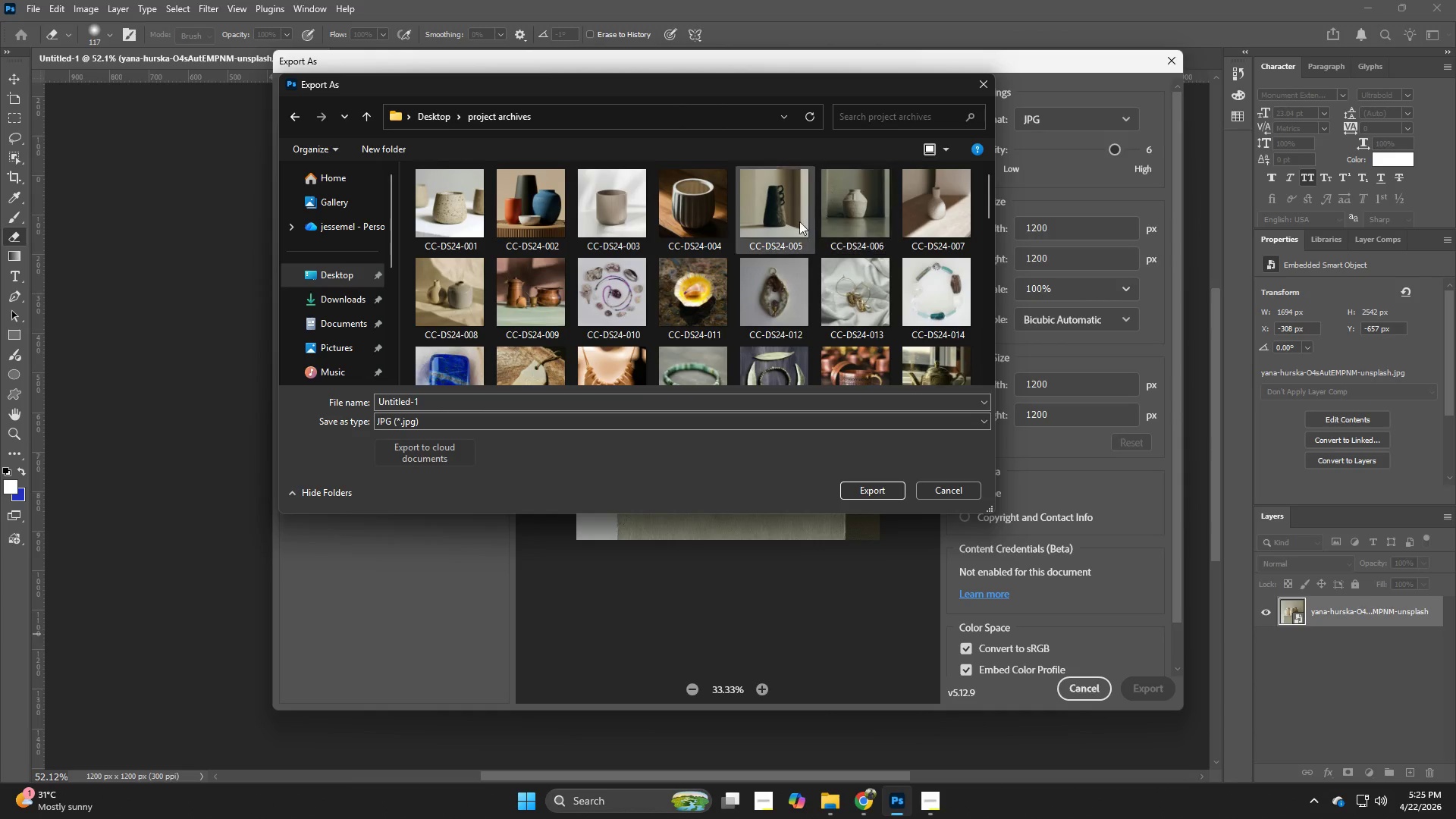 
left_click([459, 353])
 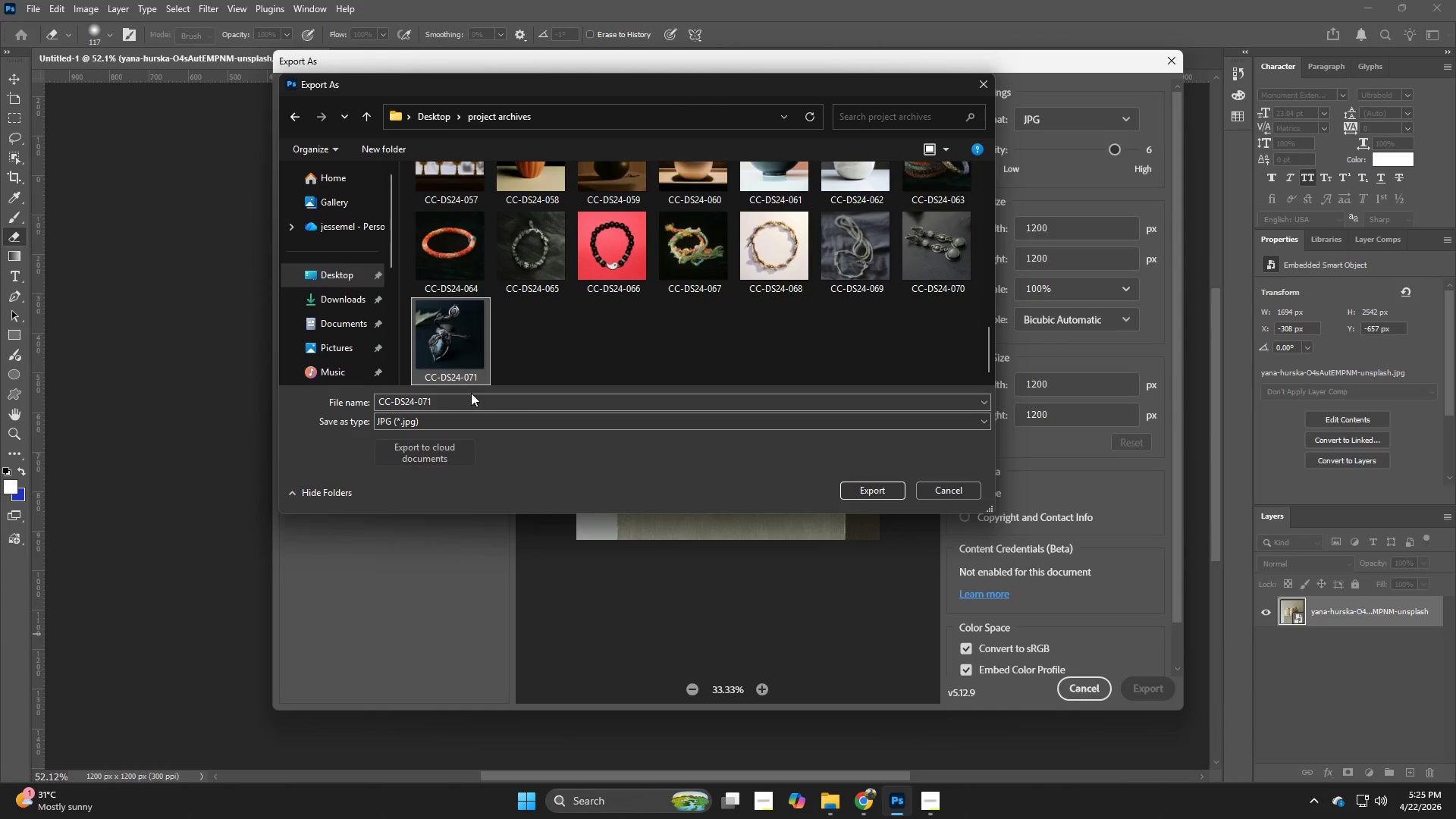 
left_click([471, 393])
 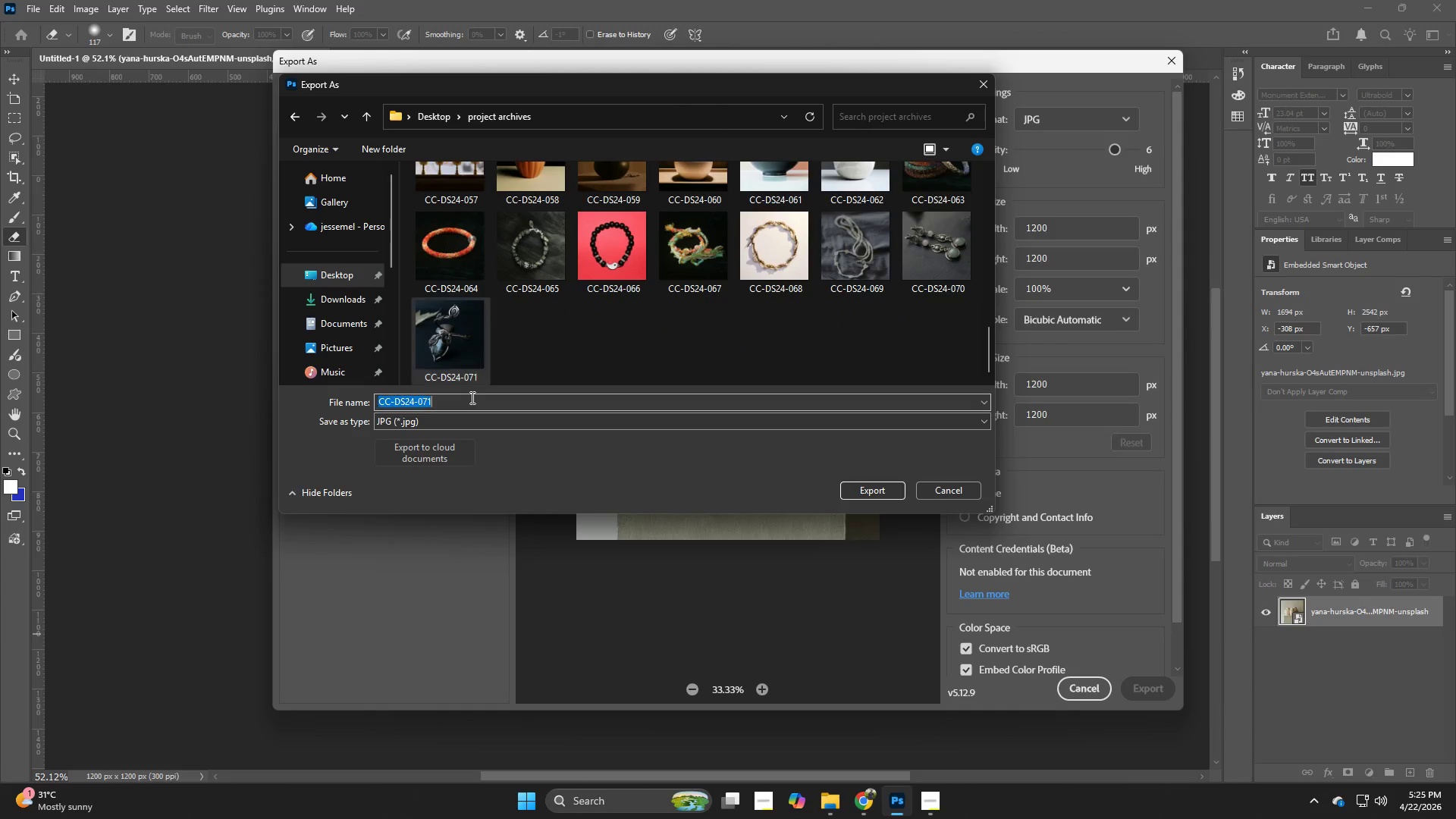 
double_click([471, 397])
 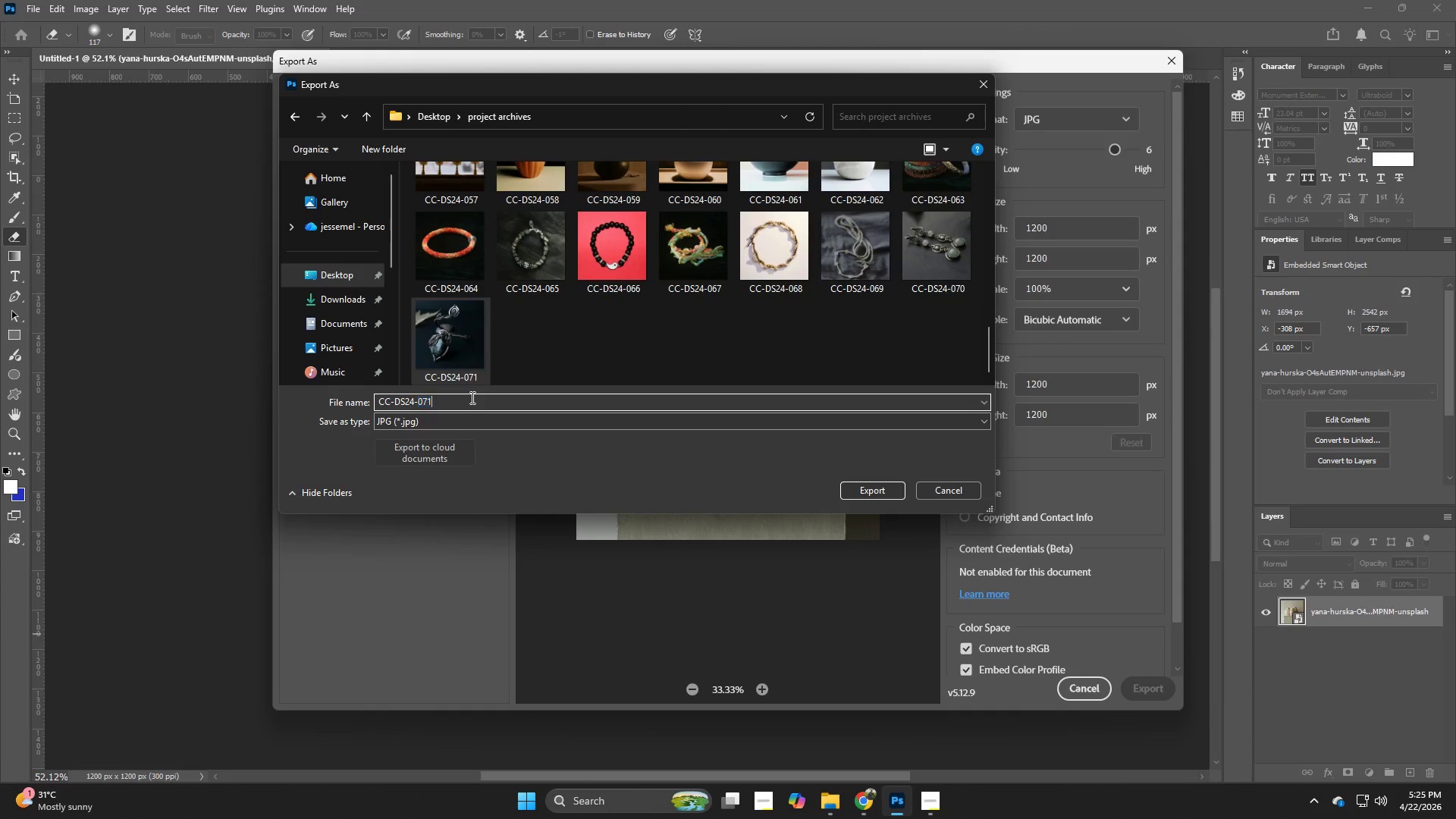 
triple_click([471, 397])
 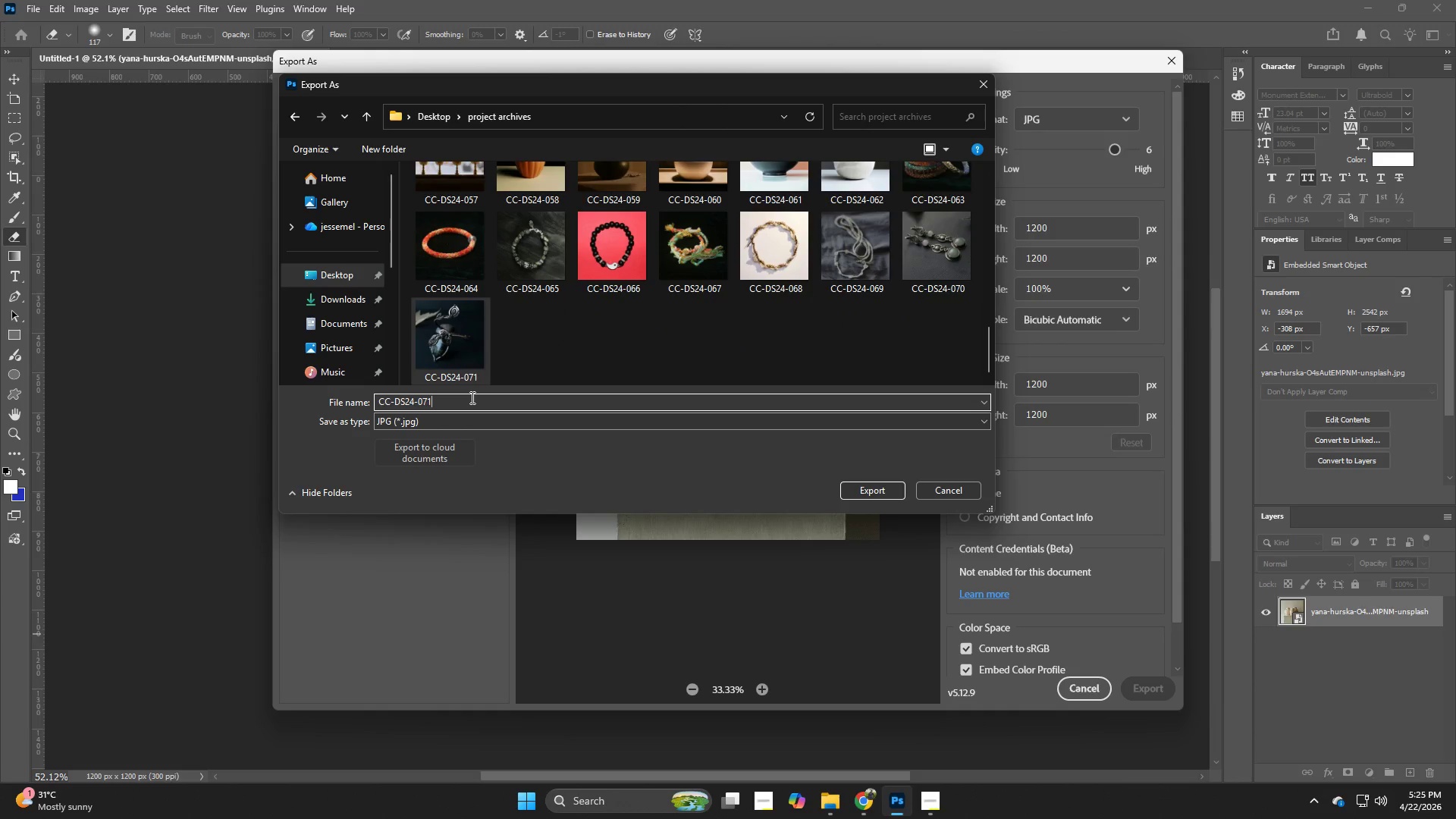 
scroll: coordinate [792, 234], scroll_direction: down, amount: 12.0
 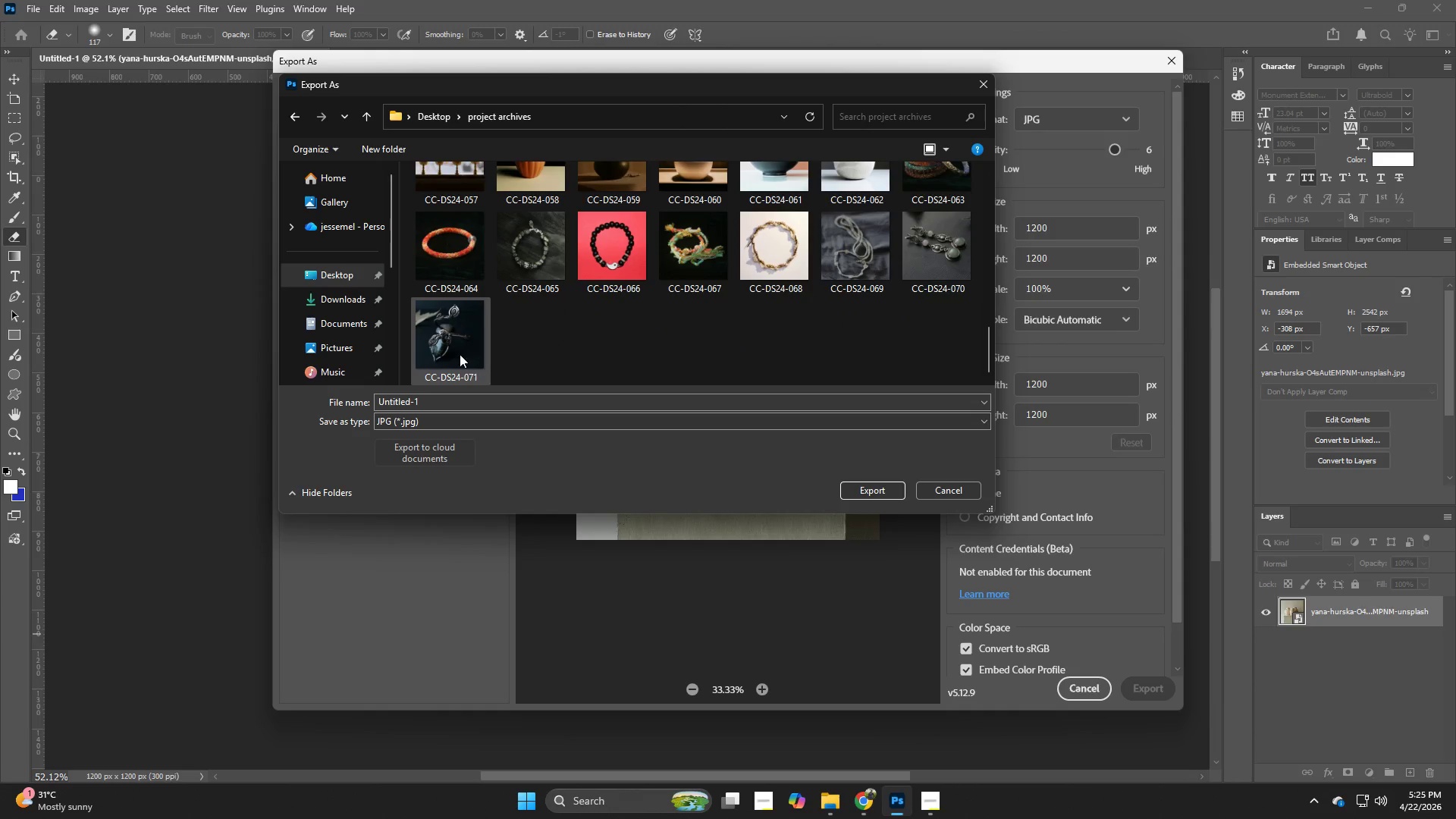 
key(Backspace)
type(22)
key(Backspace)
key(NumpadEnter)
 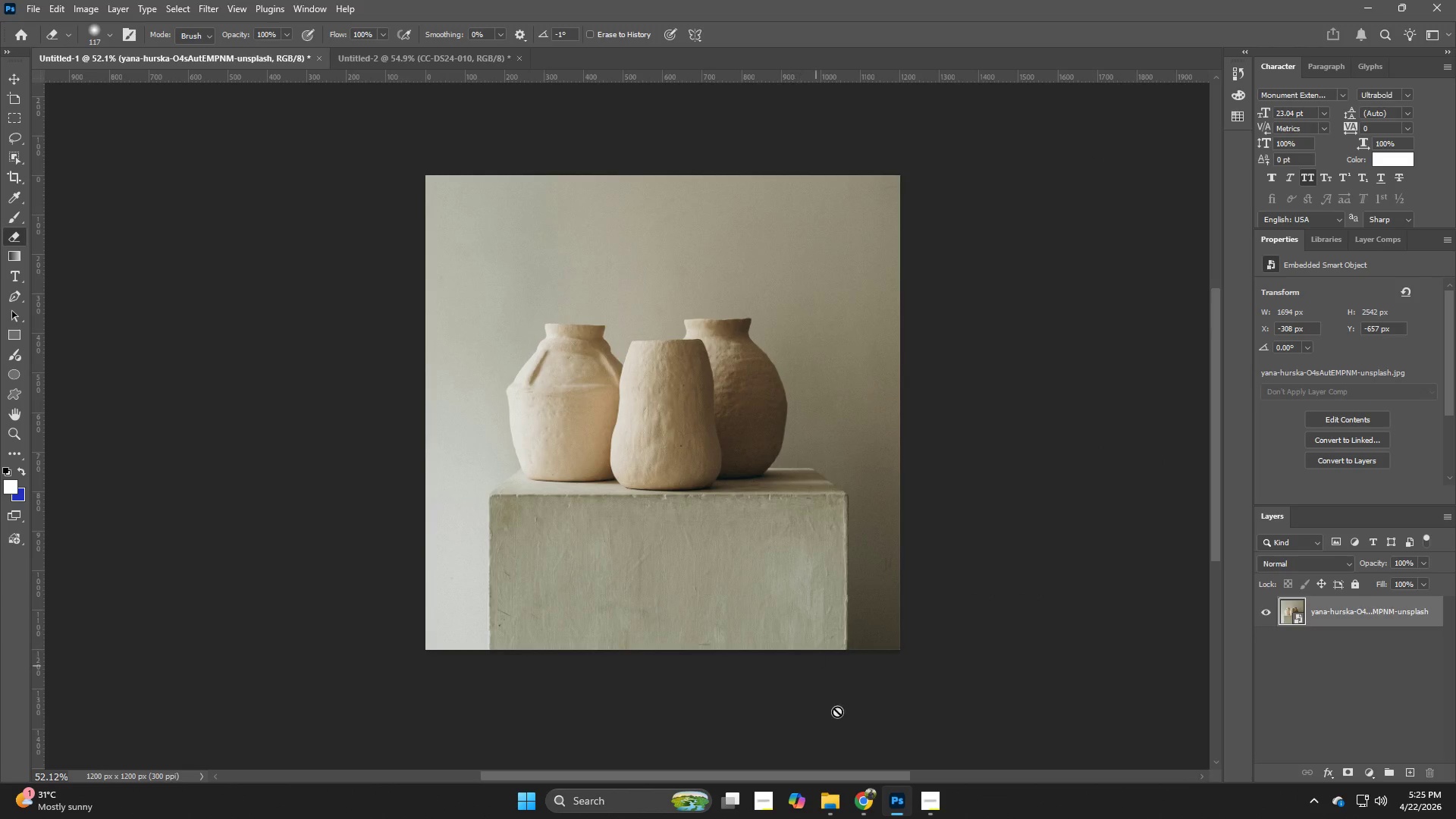 
left_click([864, 805])
 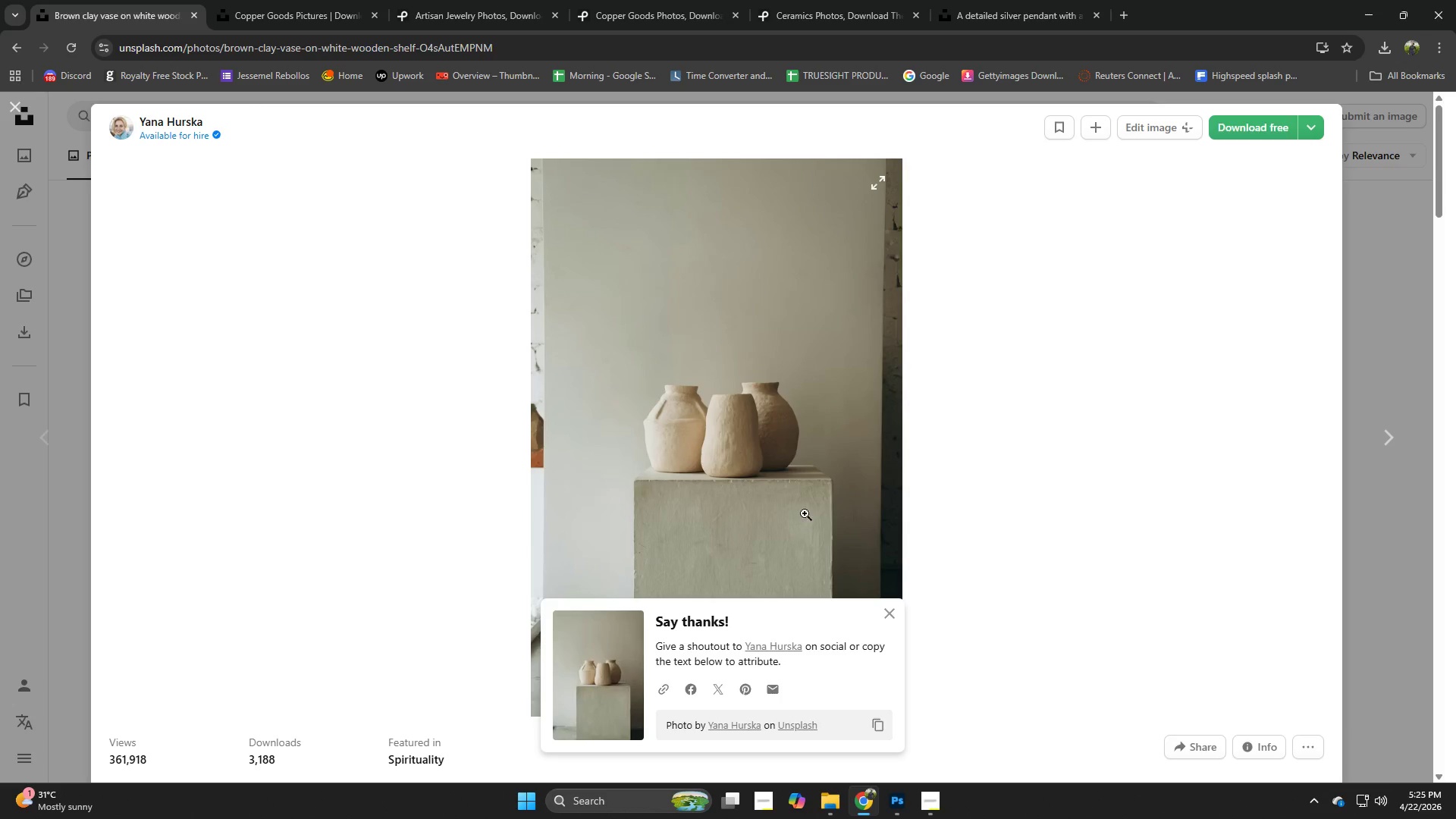 
scroll: coordinate [799, 496], scroll_direction: down, amount: 2.0
 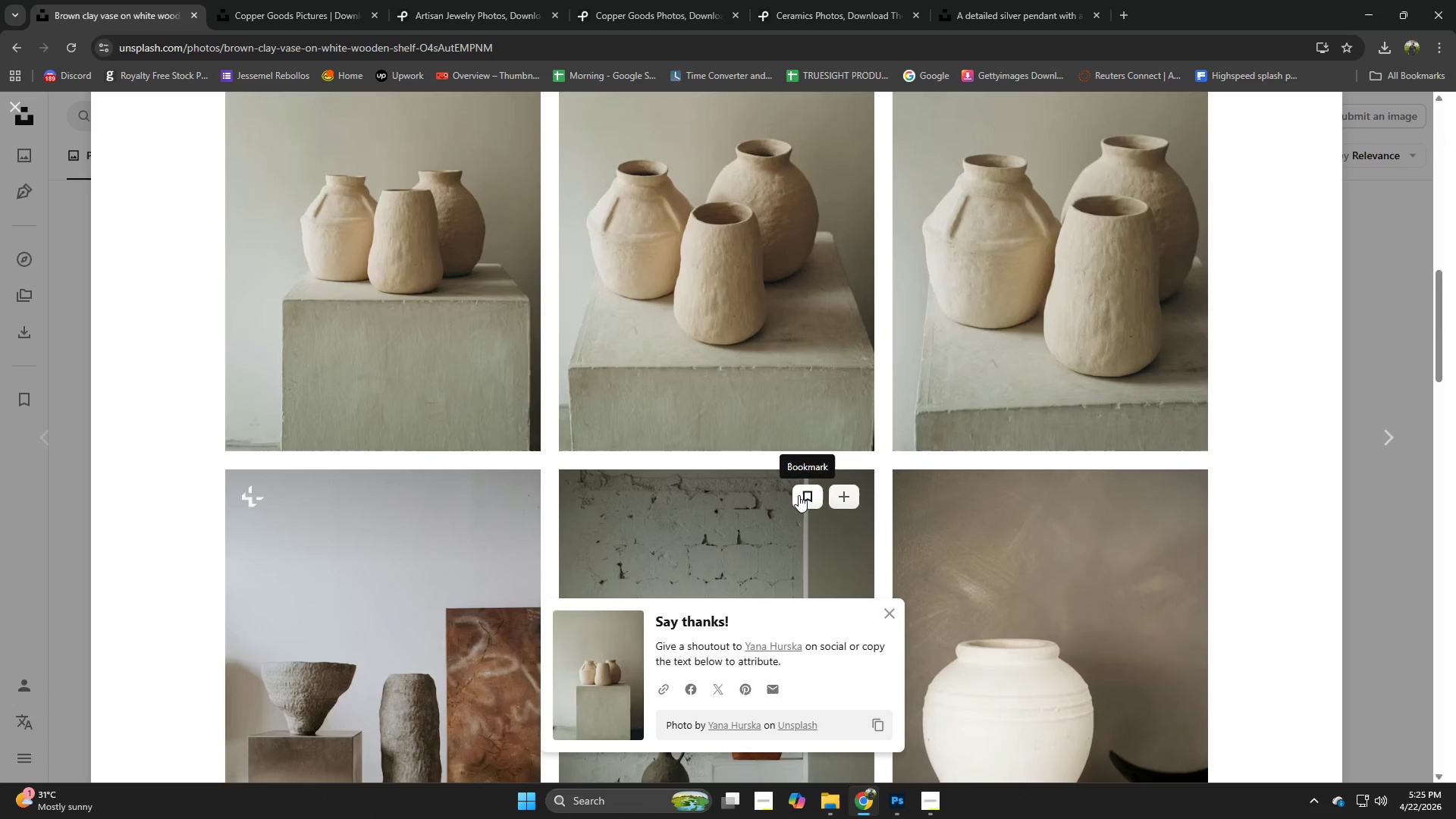 
left_click([883, 614])
 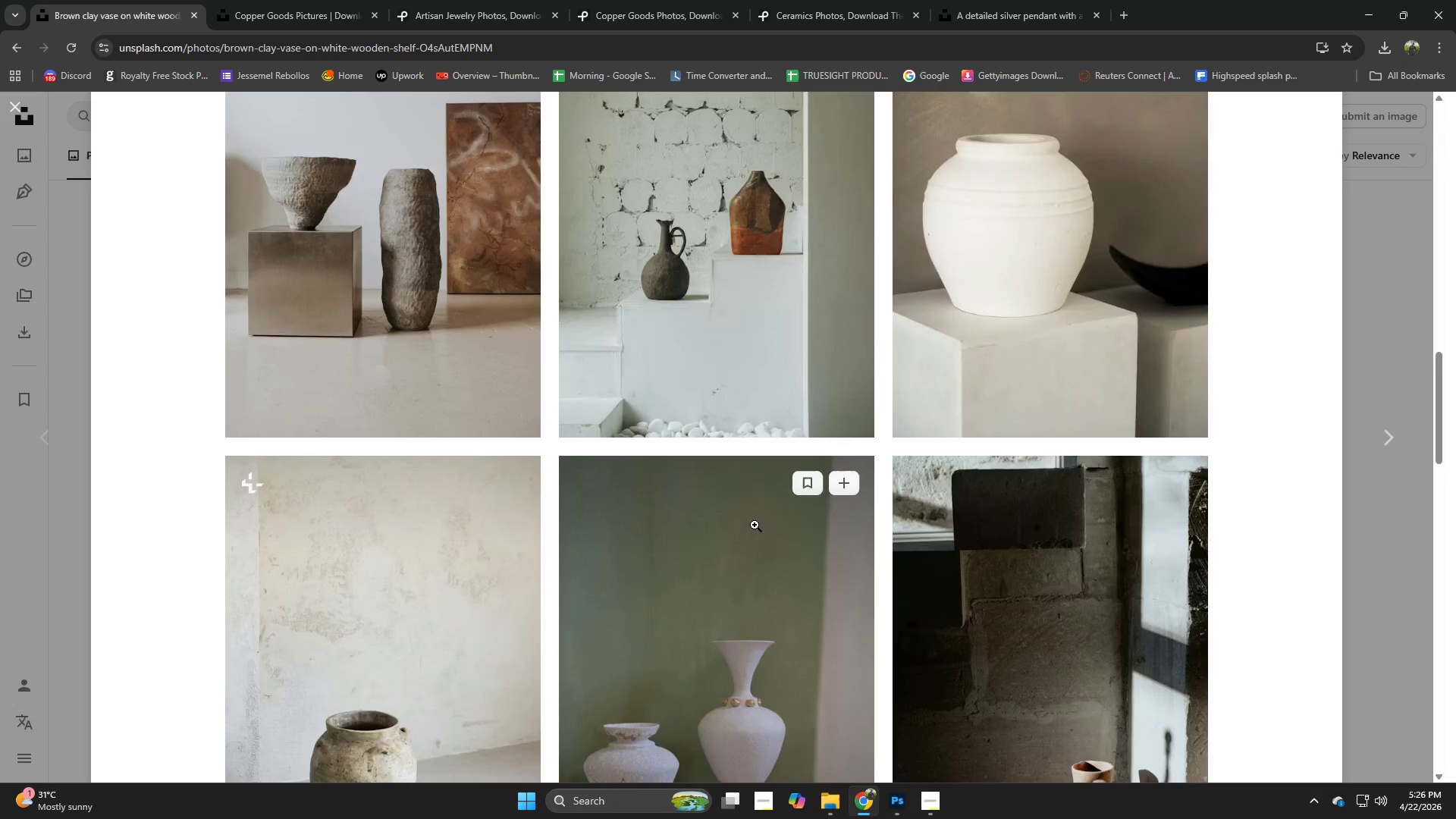 
scroll: coordinate [491, 538], scroll_direction: down, amount: 7.0
 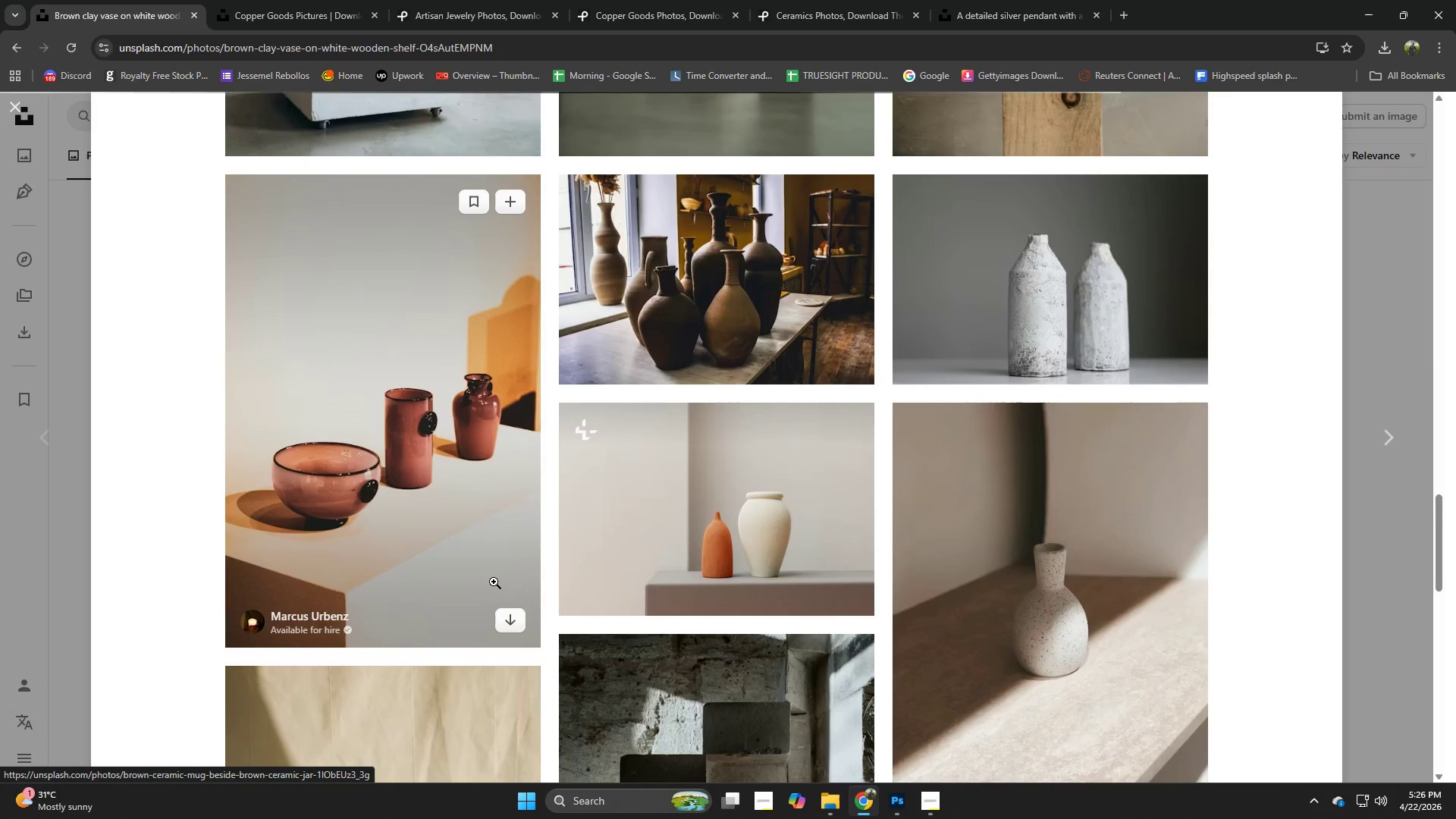 
scroll: coordinate [494, 582], scroll_direction: down, amount: 3.0
 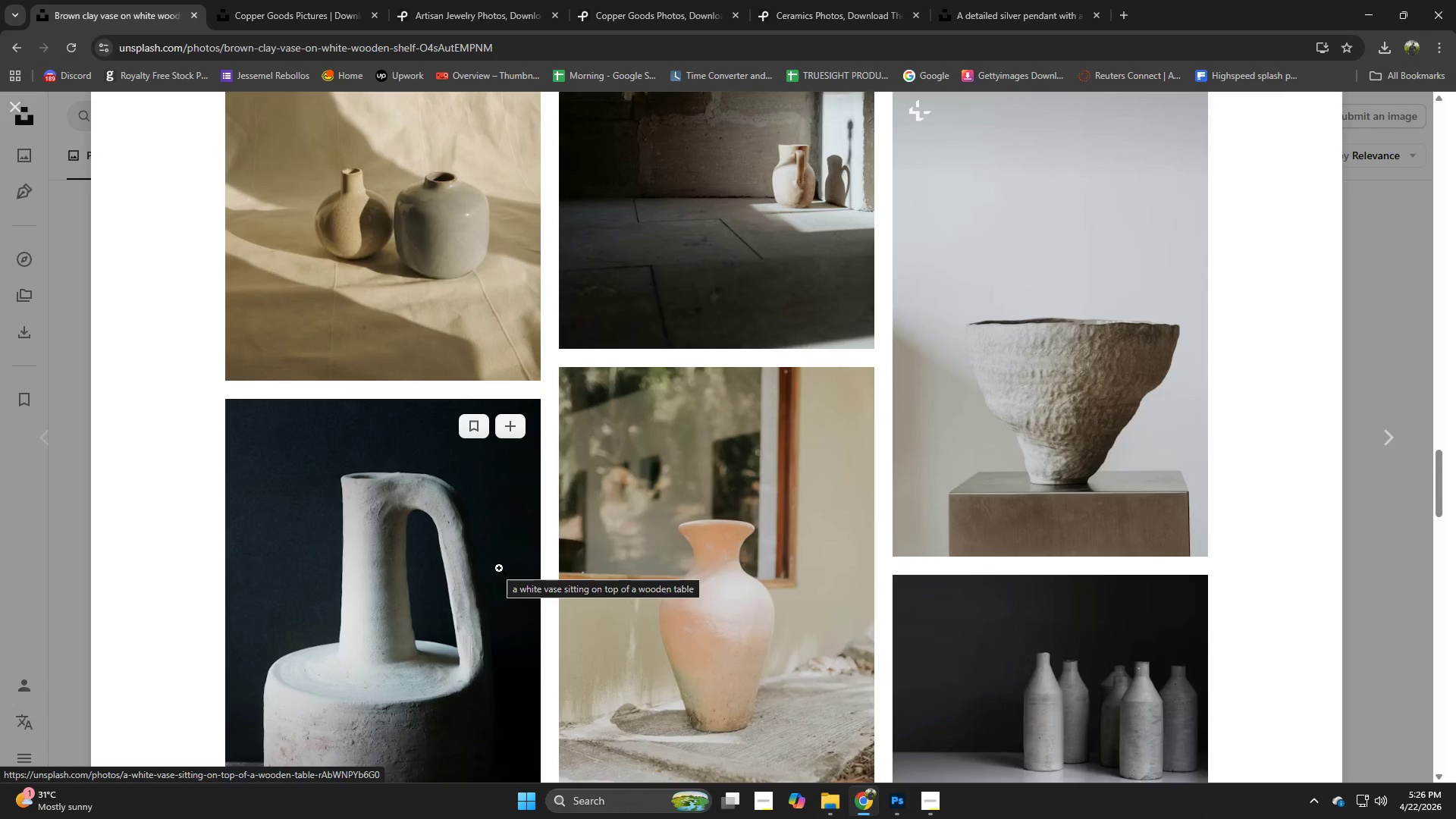 
left_click([701, 429])
 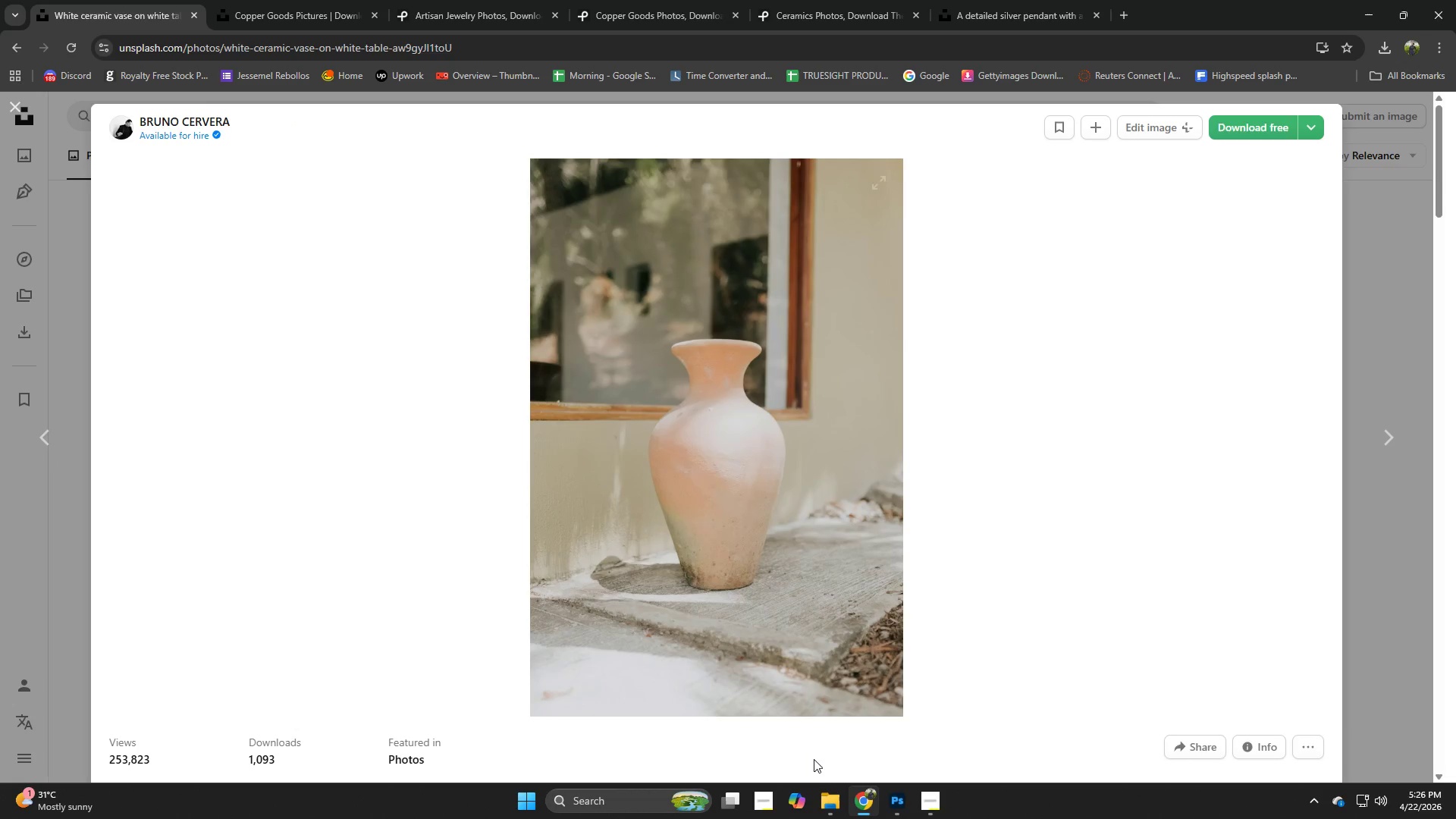 
scroll: coordinate [499, 568], scroll_direction: down, amount: 1.0
 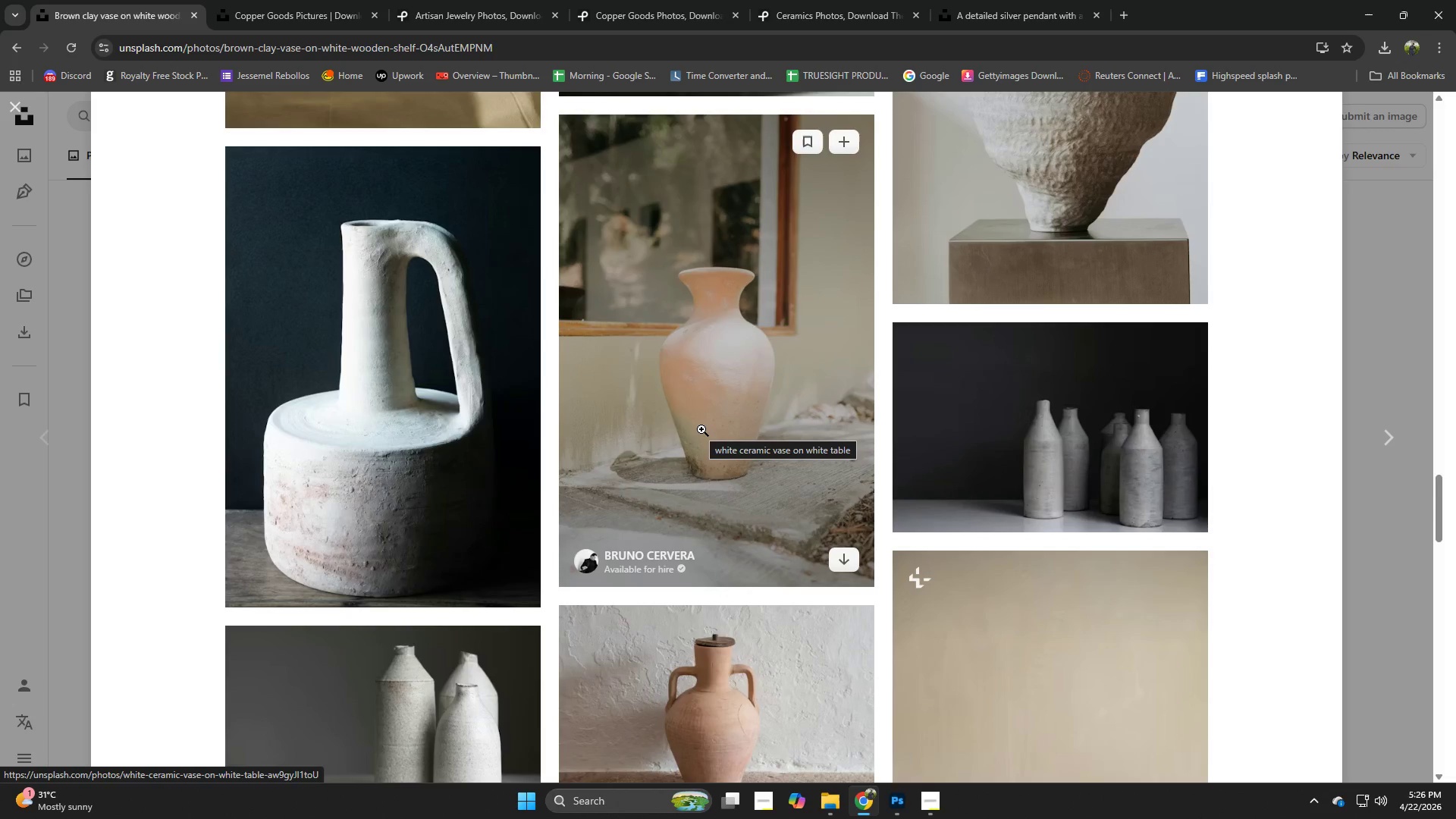 
left_click([838, 798])
 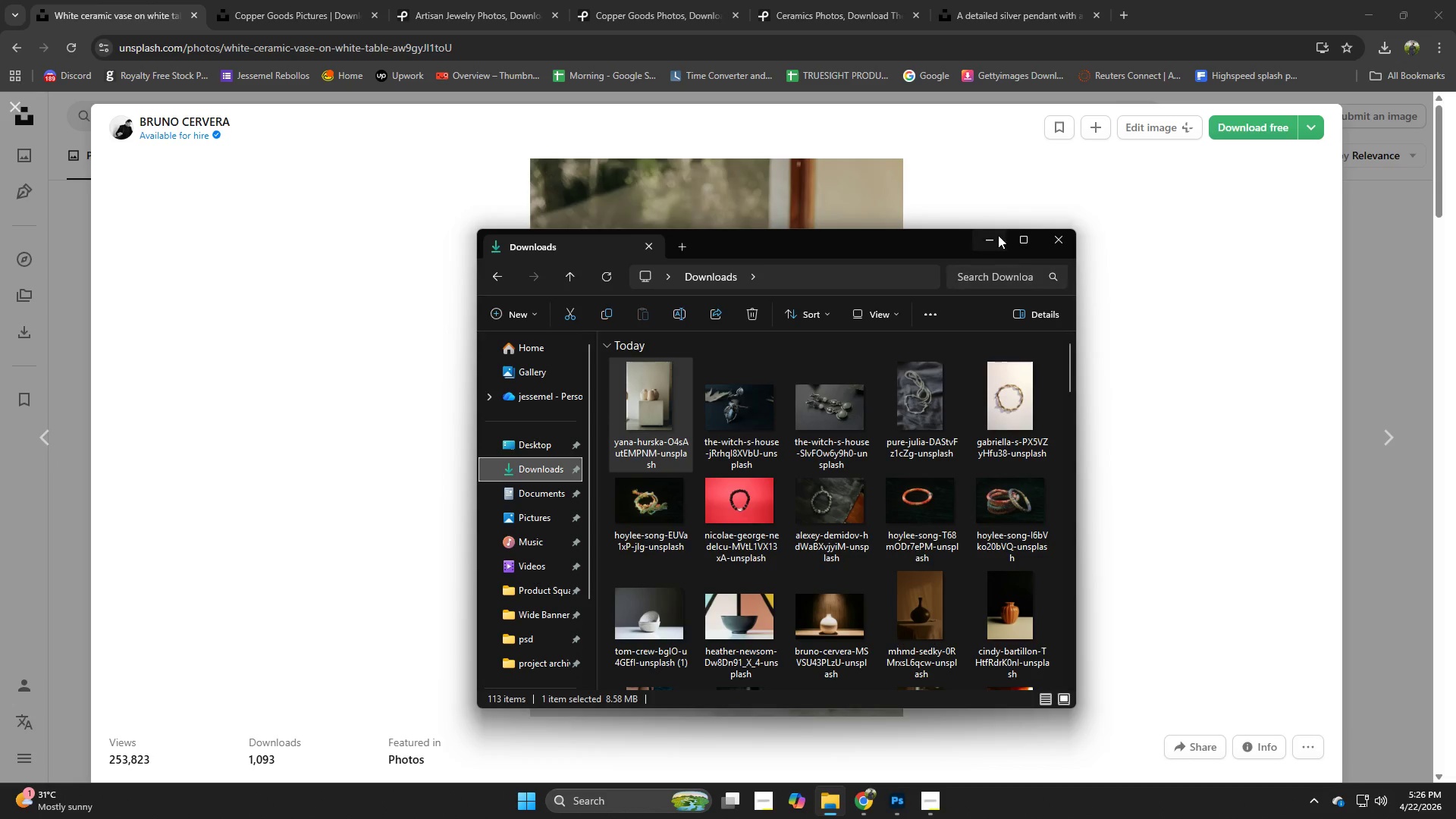 
left_click([1023, 233])
 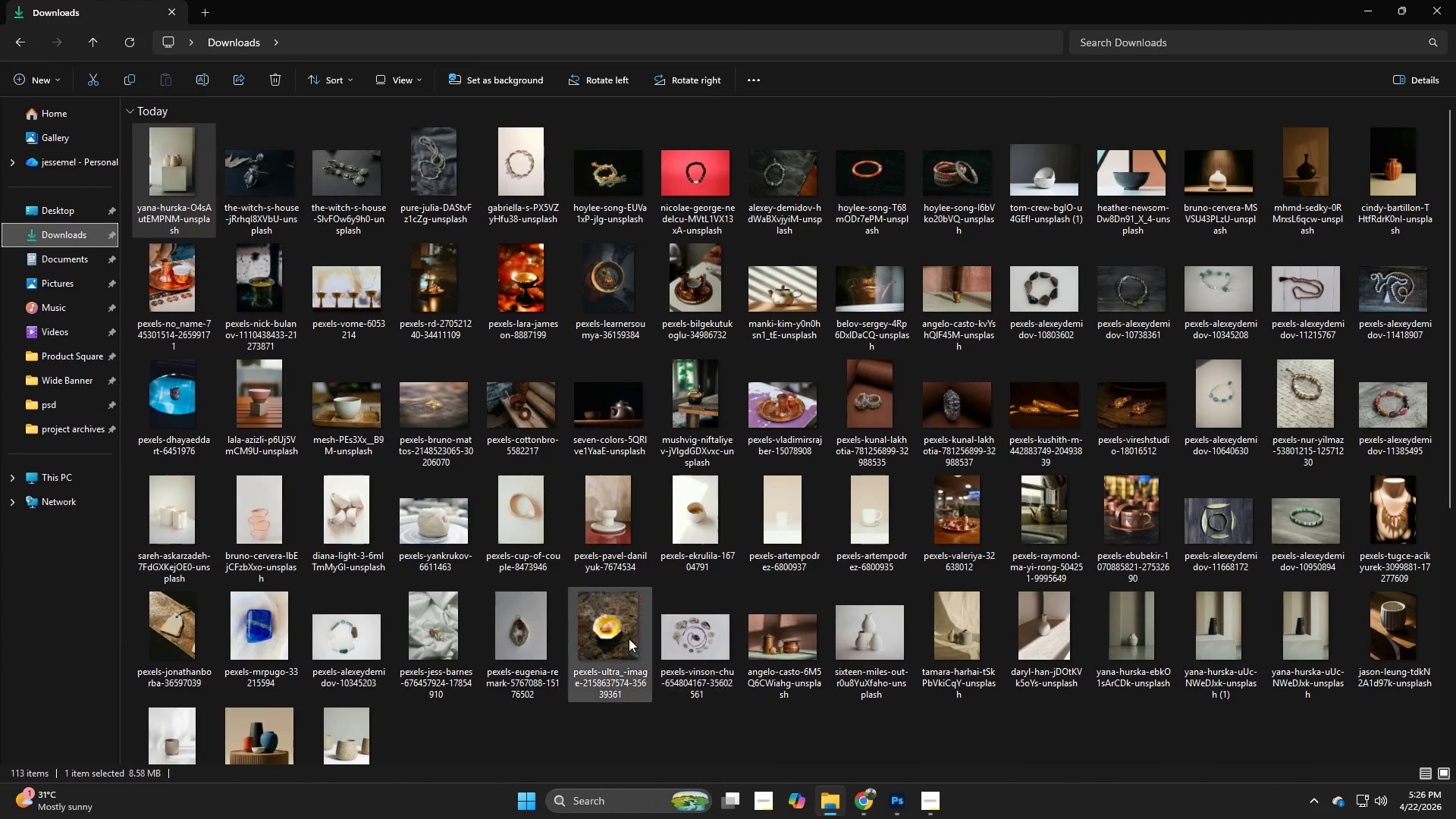 
wait(7.31)
 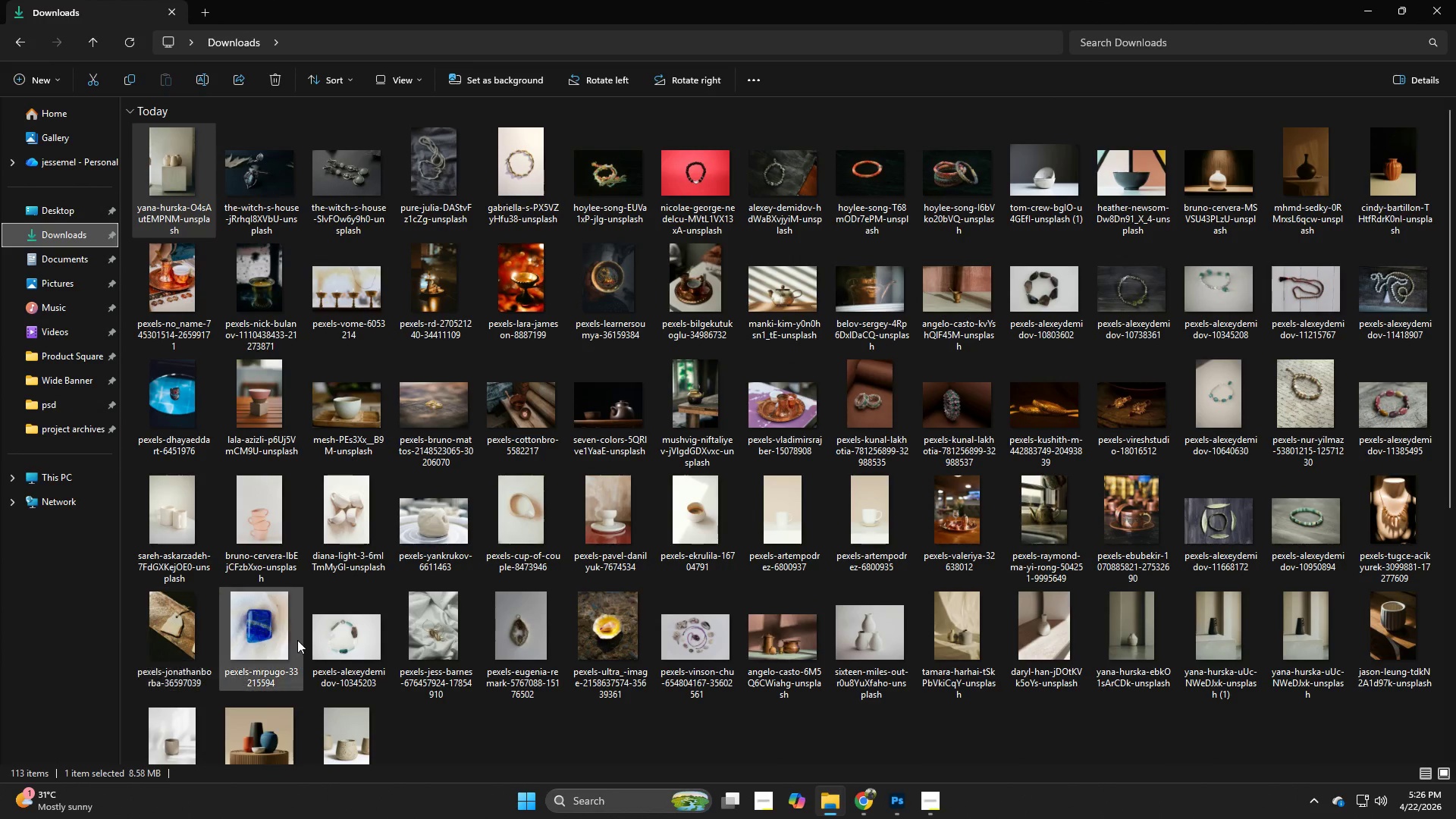 
left_click([1401, 3])
 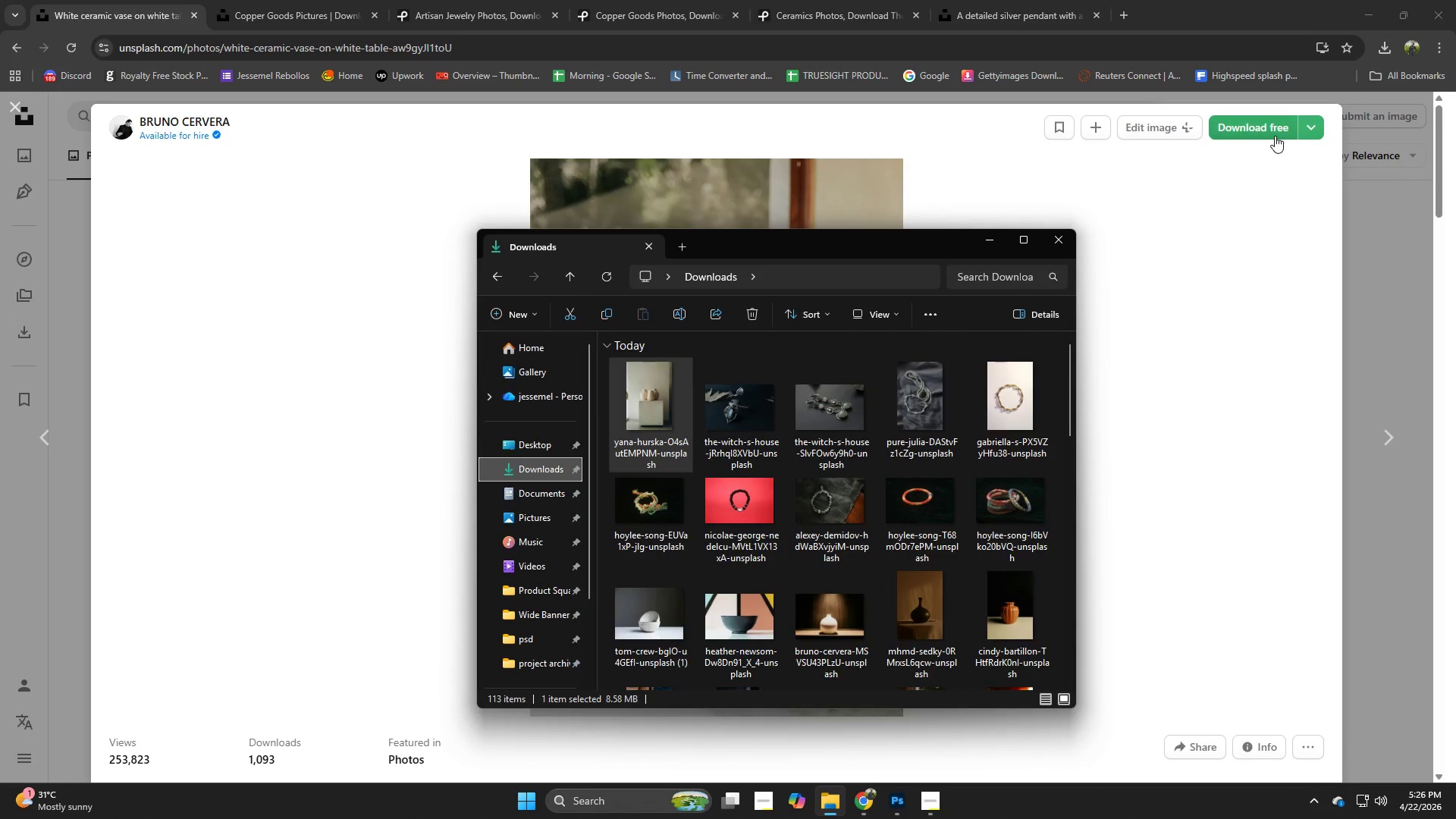 
left_click([1275, 136])
 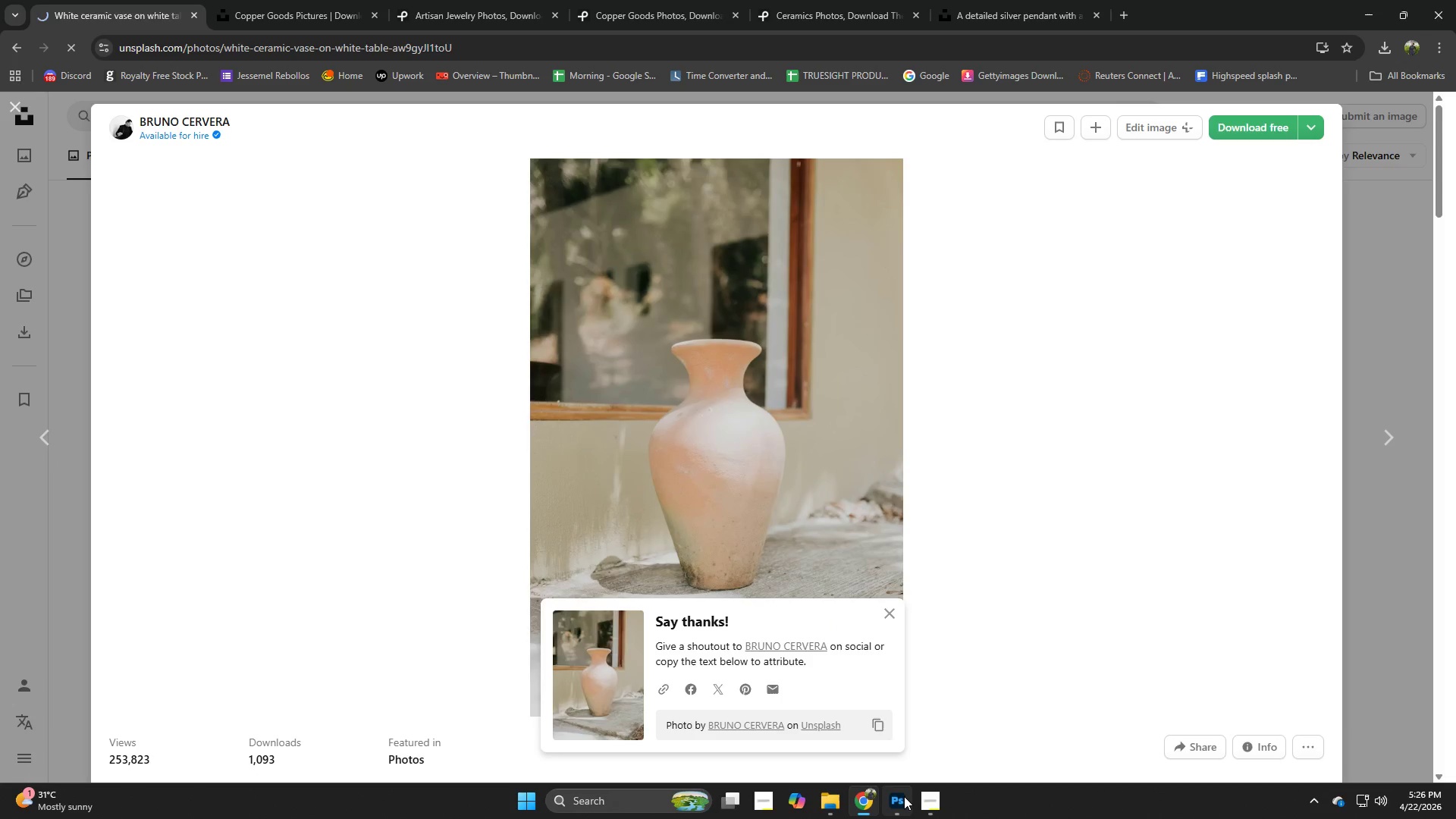 
left_click([898, 798])
 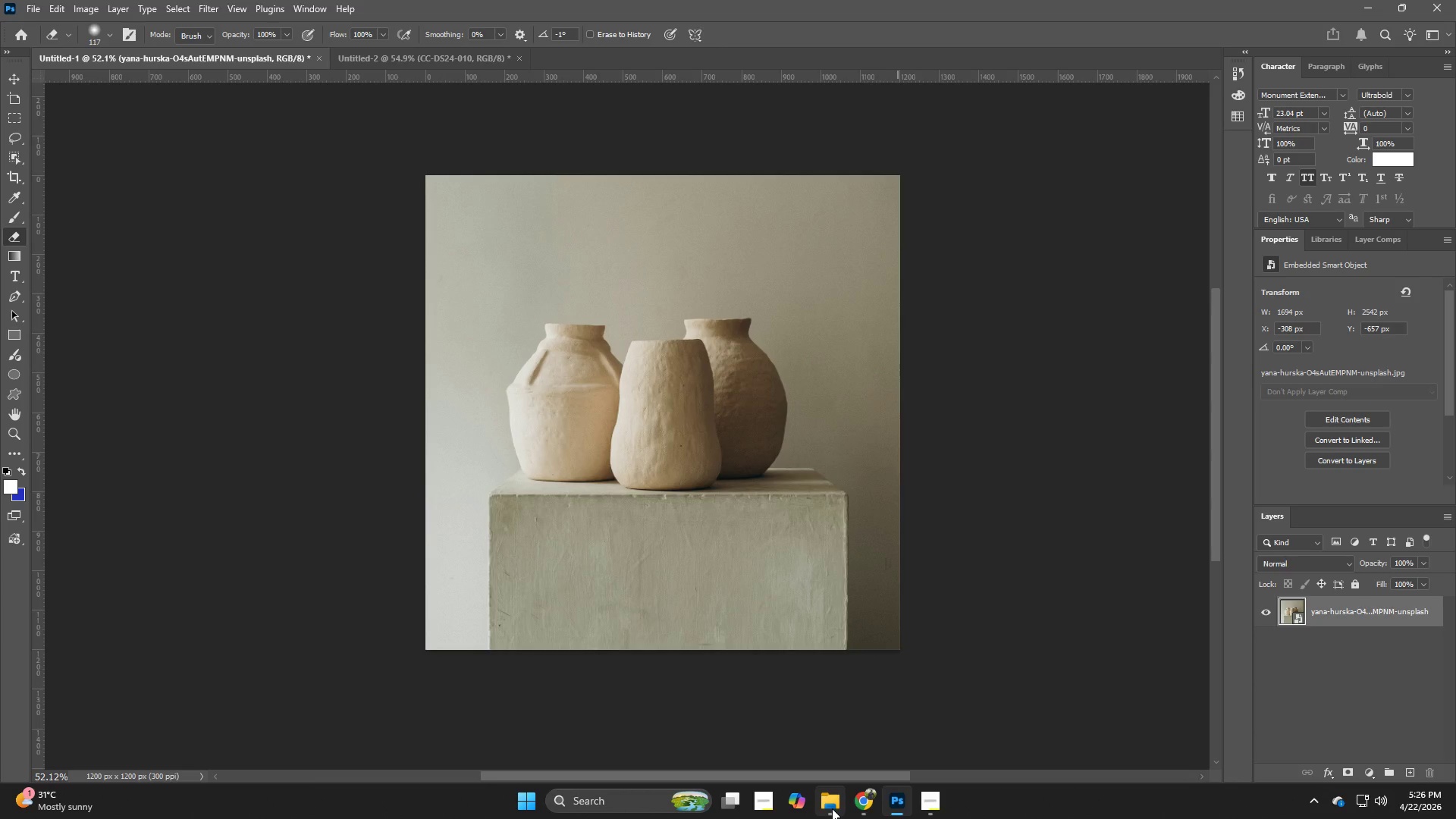 
left_click([832, 808])
 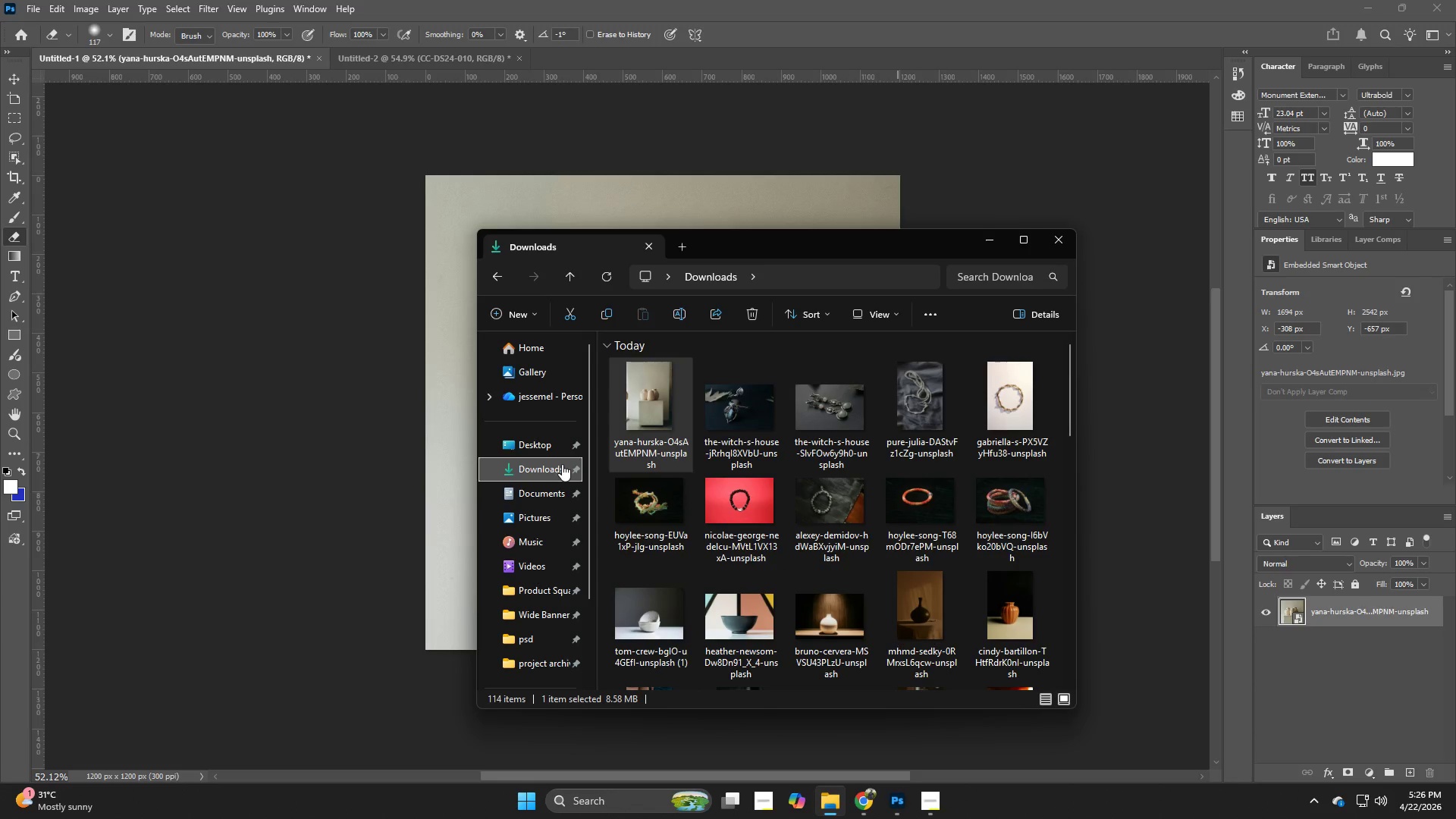 
left_click([542, 463])
 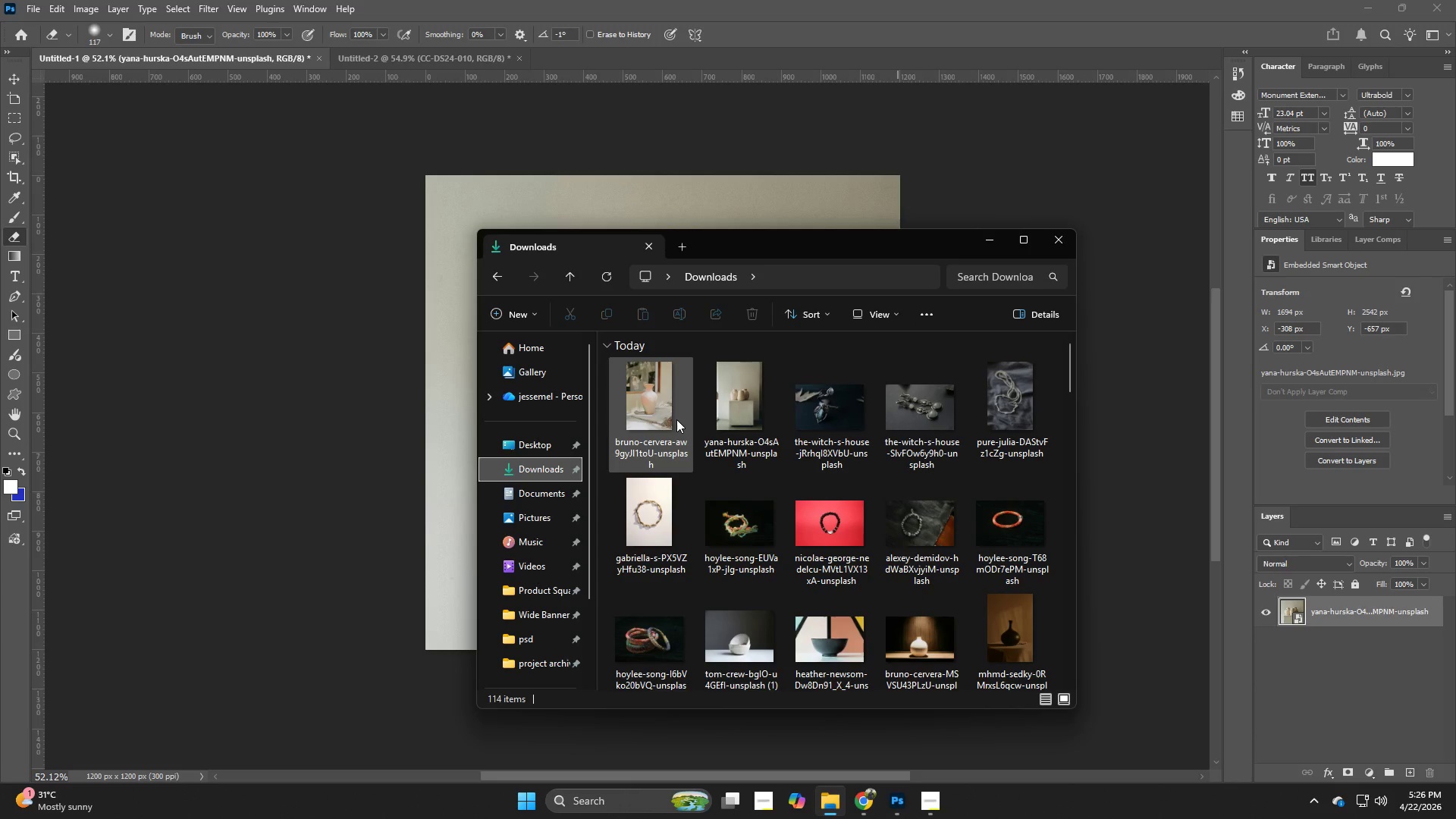 
left_click_drag(start_coordinate=[676, 419], to_coordinate=[422, 423])
 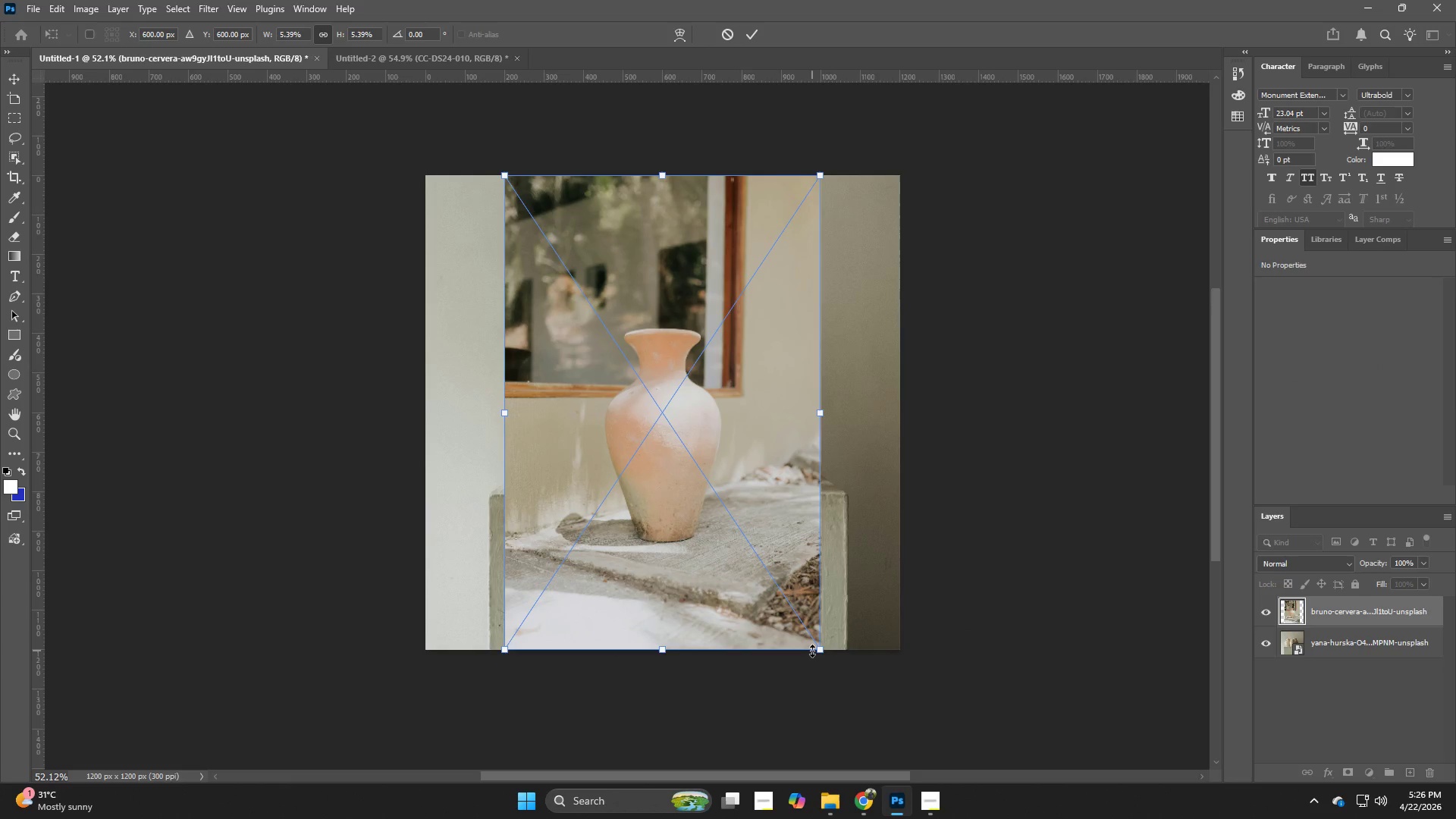 
left_click_drag(start_coordinate=[822, 654], to_coordinate=[1107, 740])
 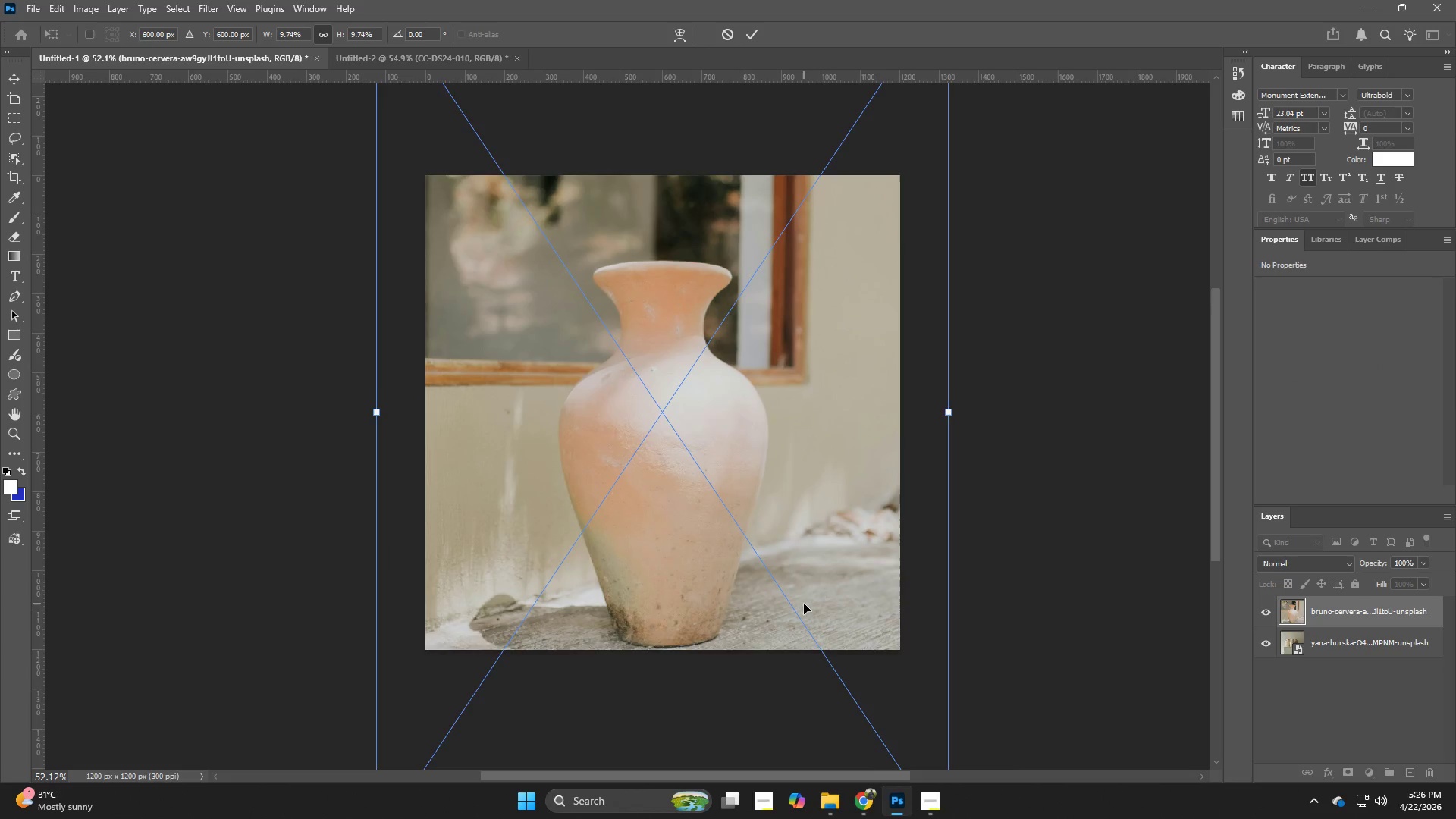 
hold_key(key=AltLeft, duration=1.88)
 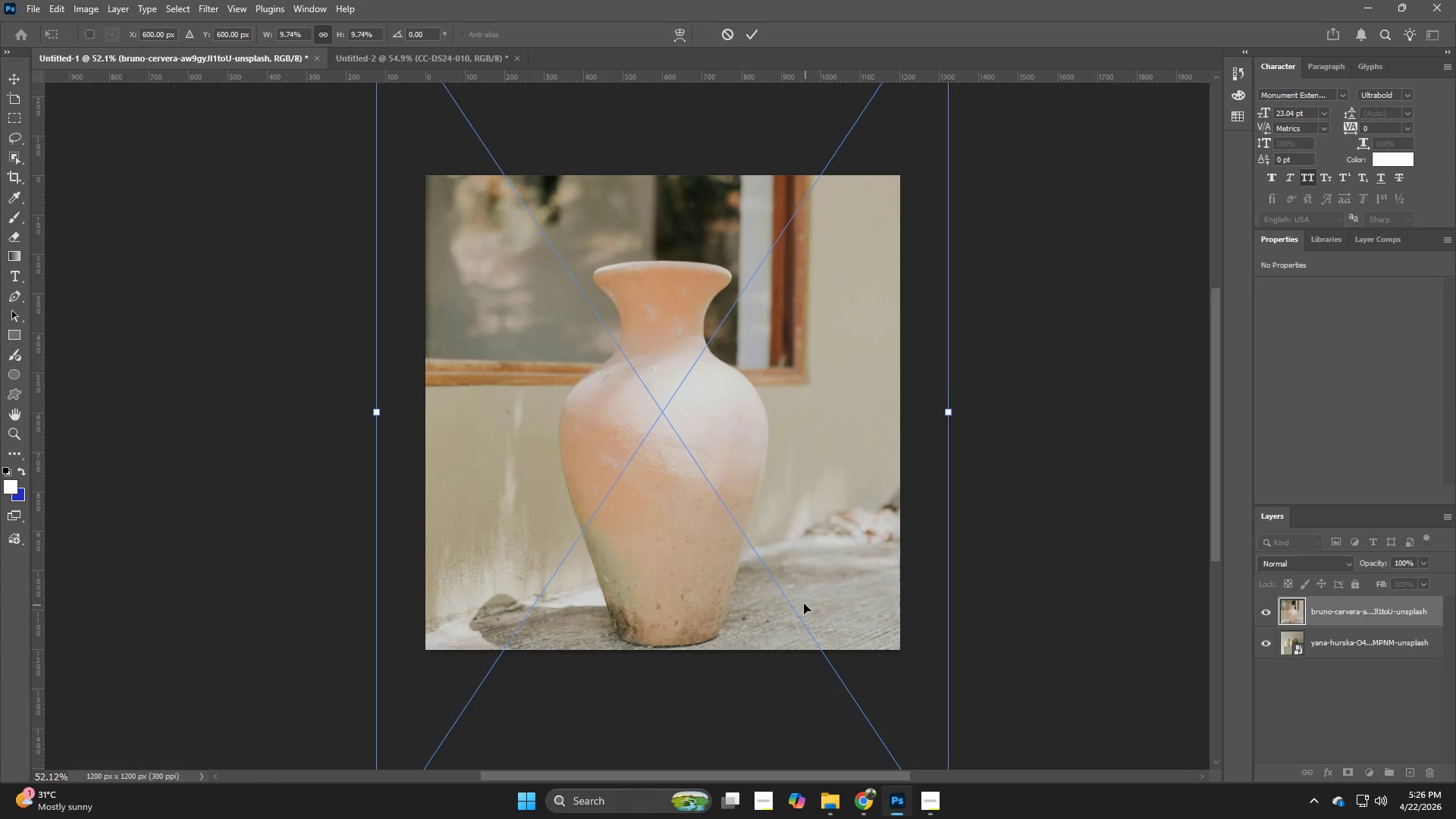 
left_click_drag(start_coordinate=[804, 604], to_coordinate=[802, 564])
 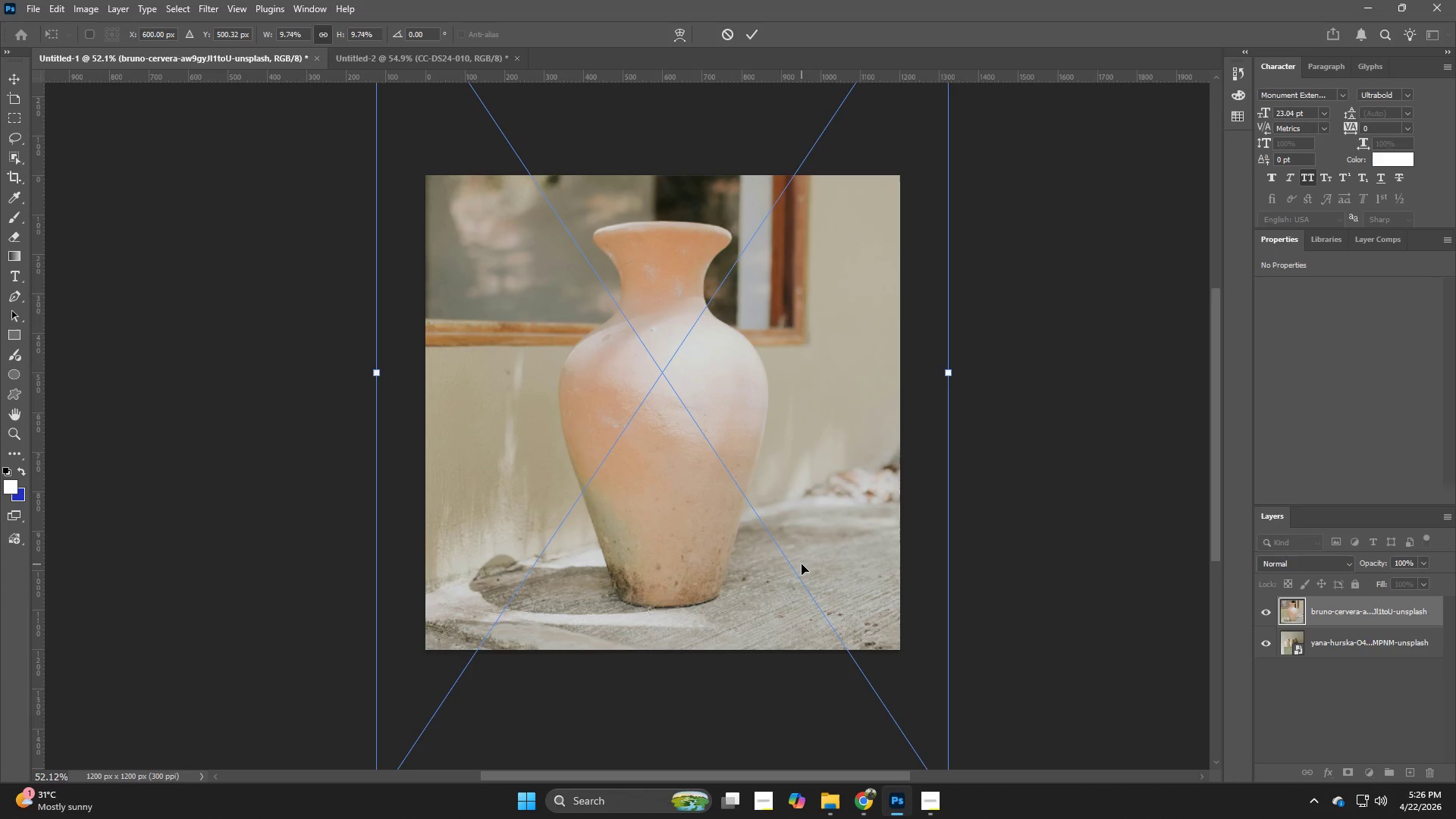 
key(NumpadEnter)
 